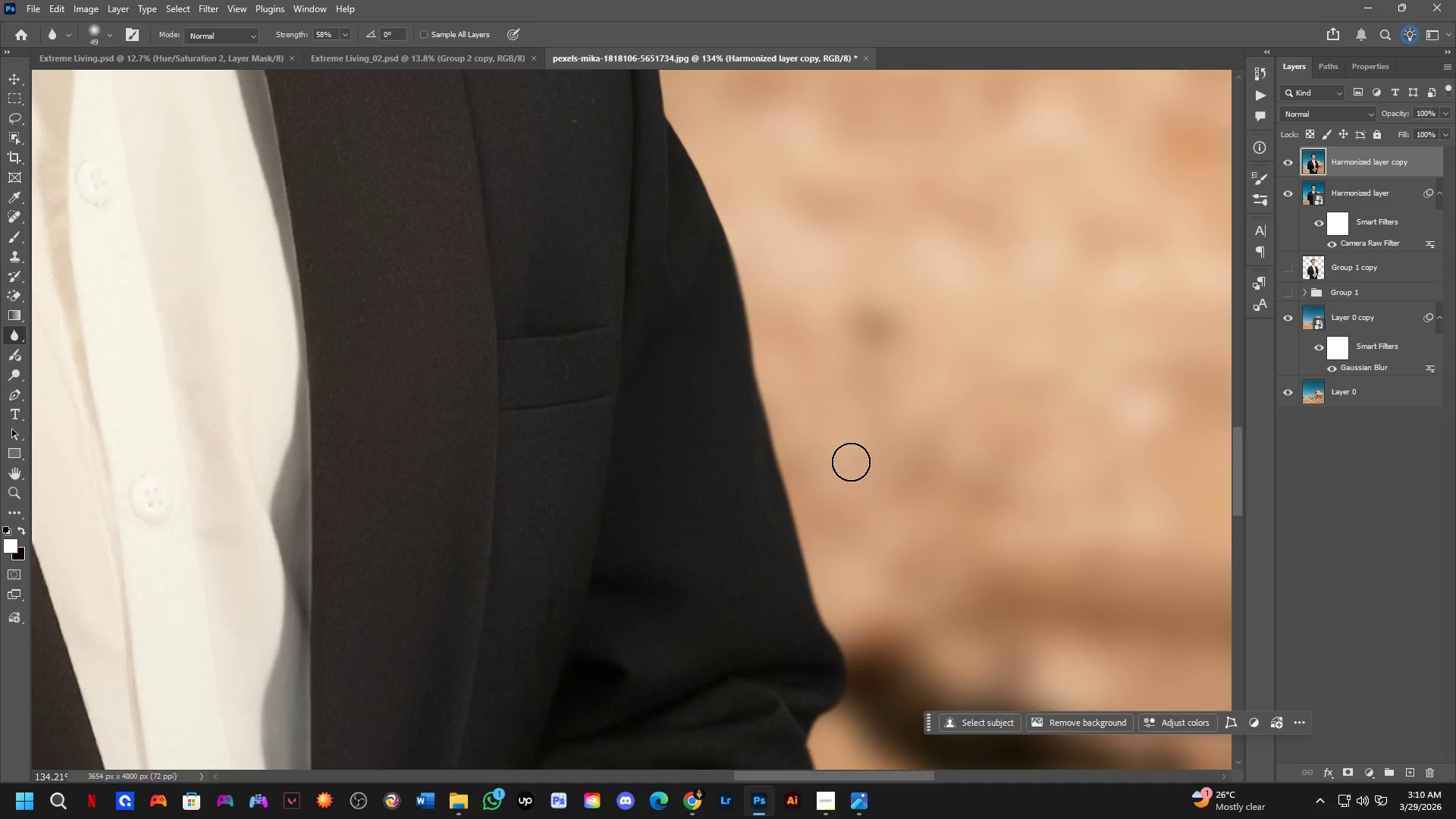 
wait(5.84)
 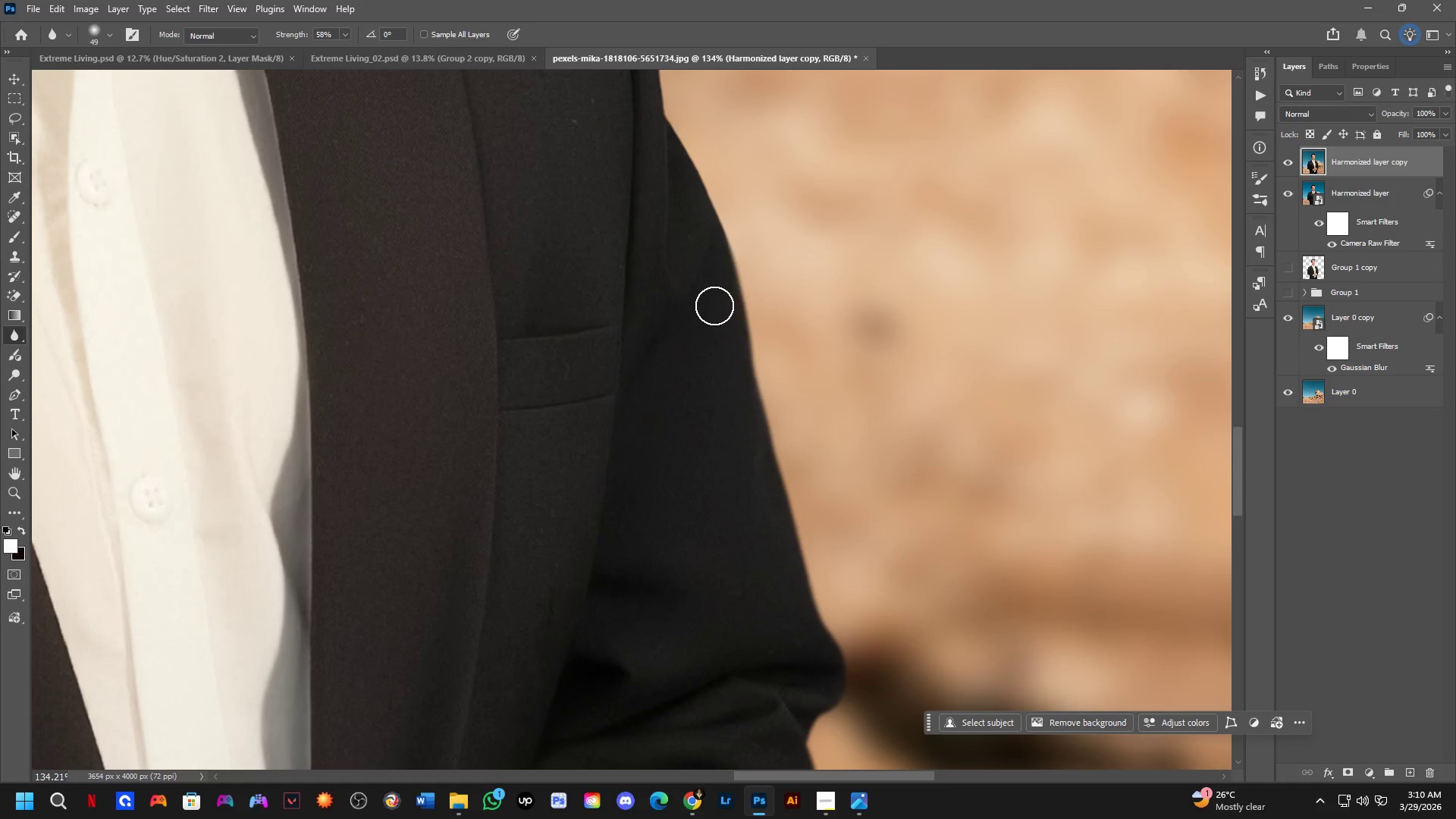 
hold_key(key=Space, duration=1.17)
 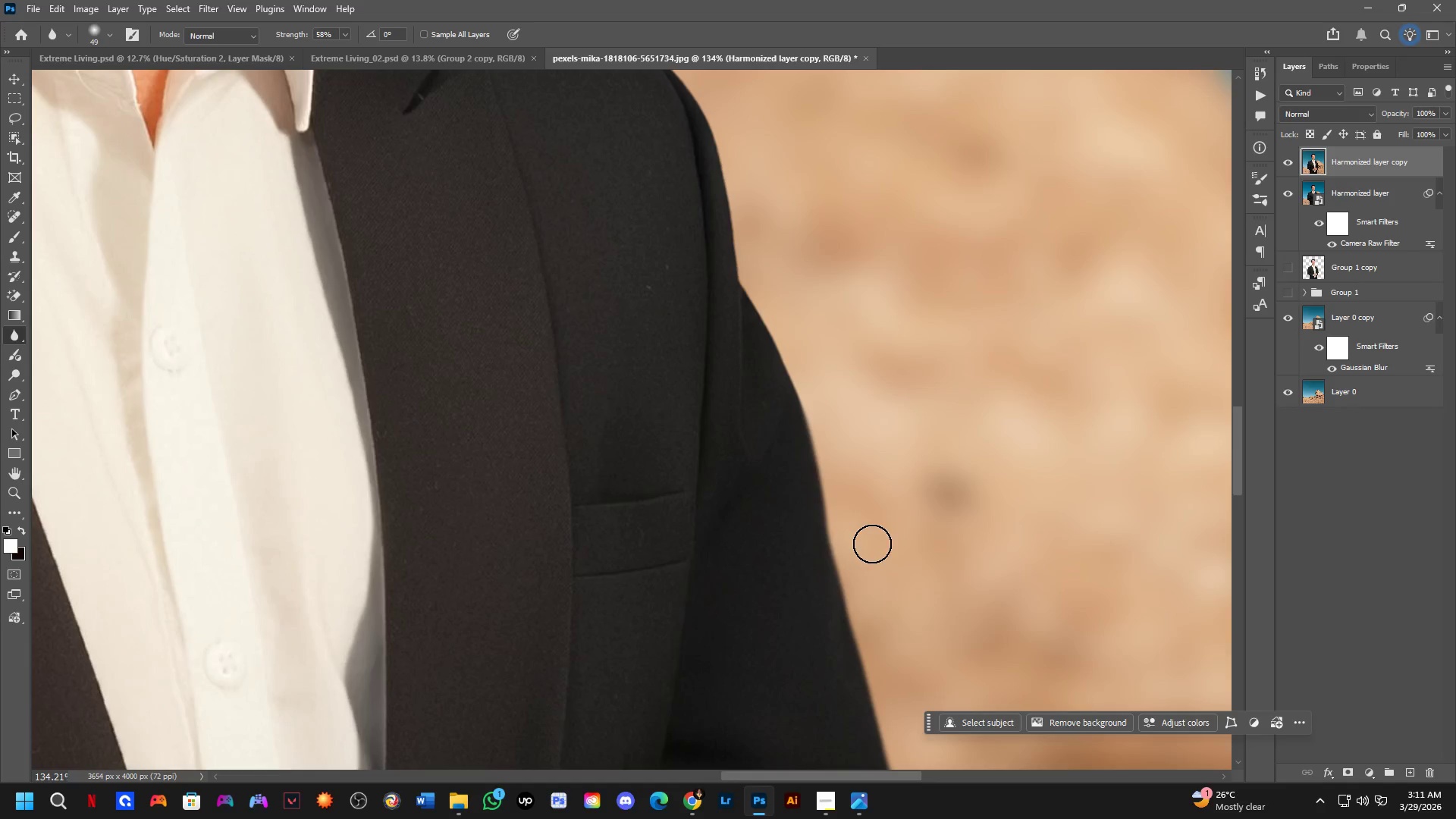 
left_click_drag(start_coordinate=[786, 378], to_coordinate=[860, 544])
 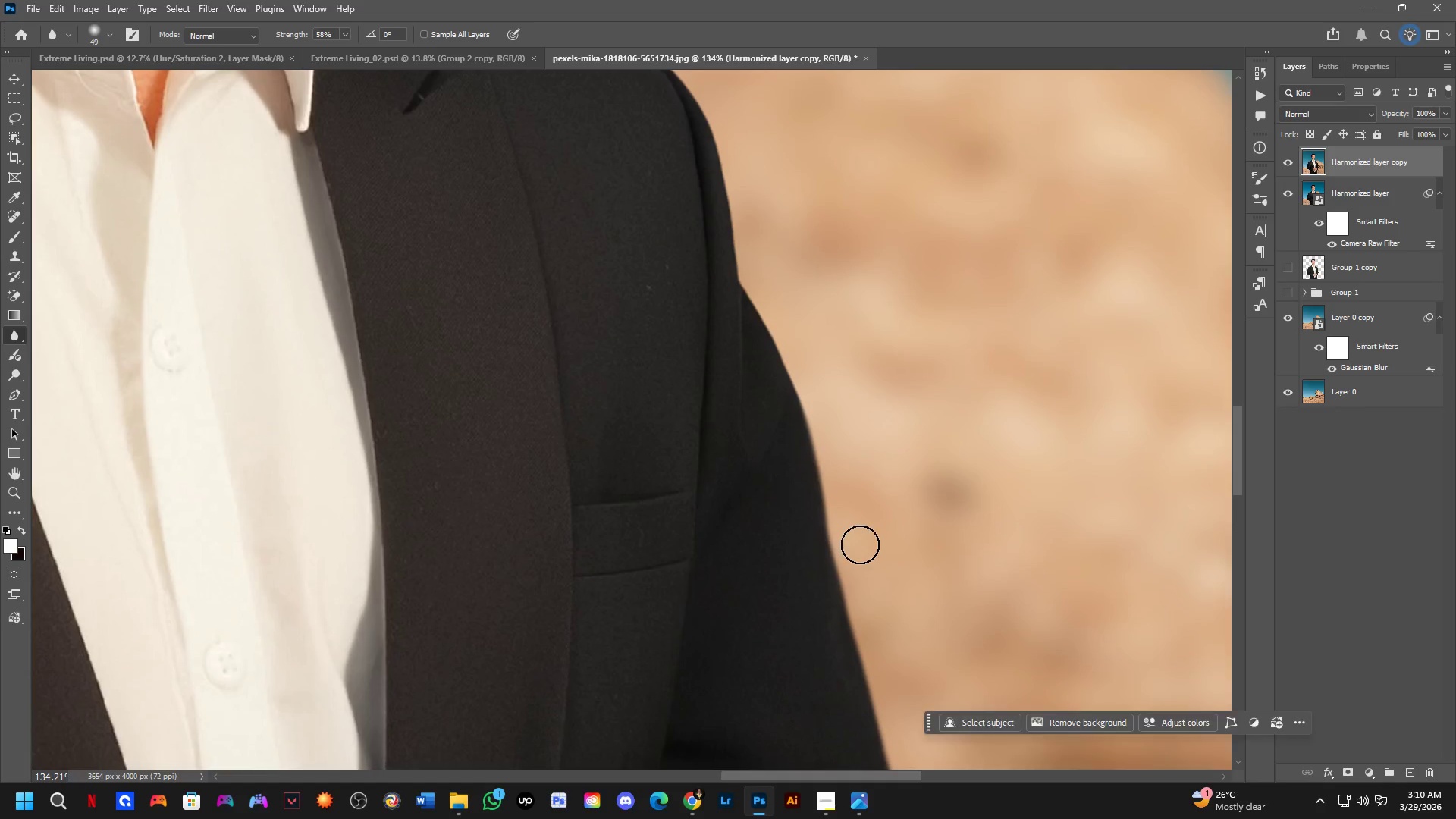 
hold_key(key=Space, duration=3.72)
 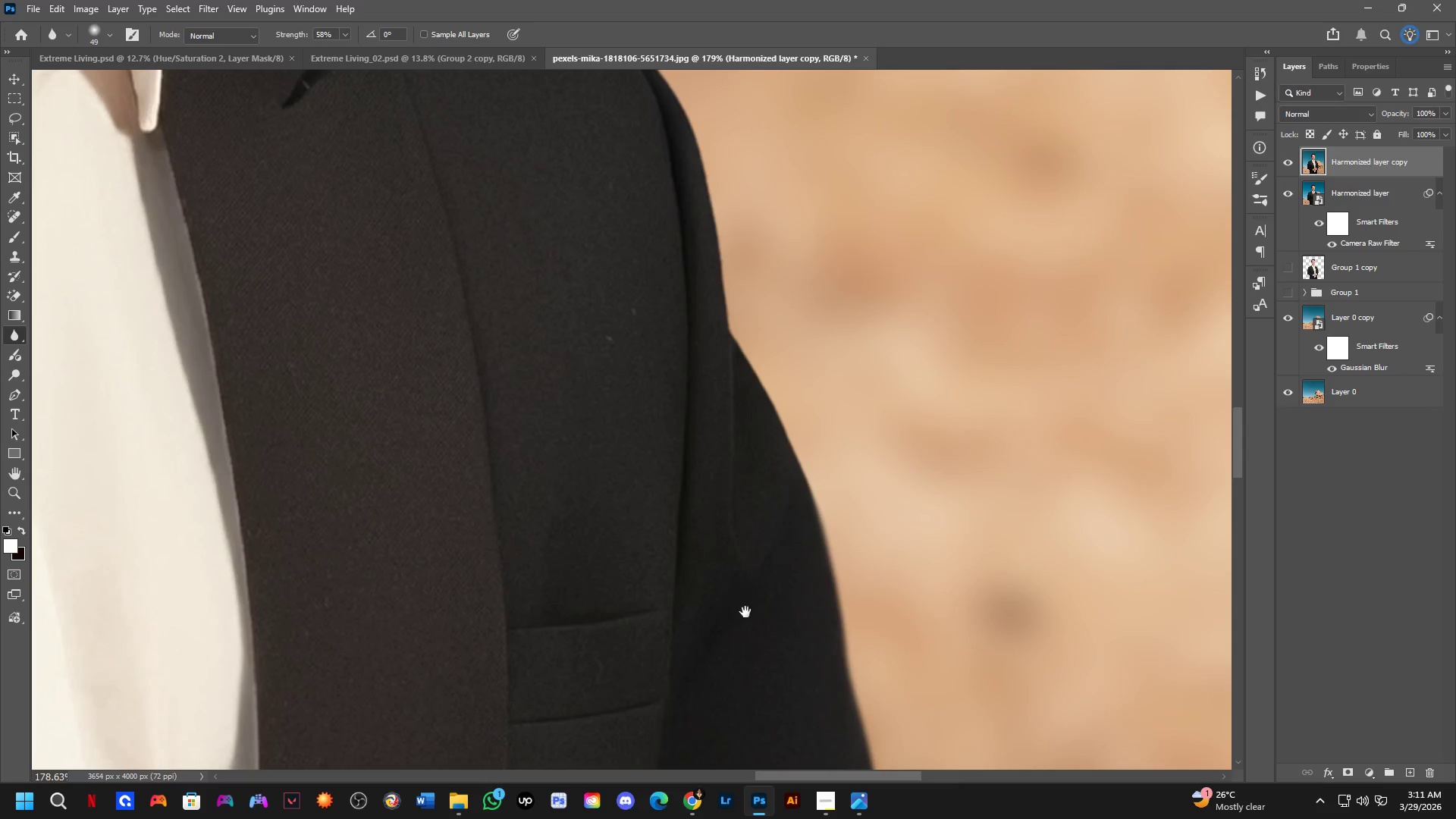 
hold_key(key=Space, duration=0.75)
 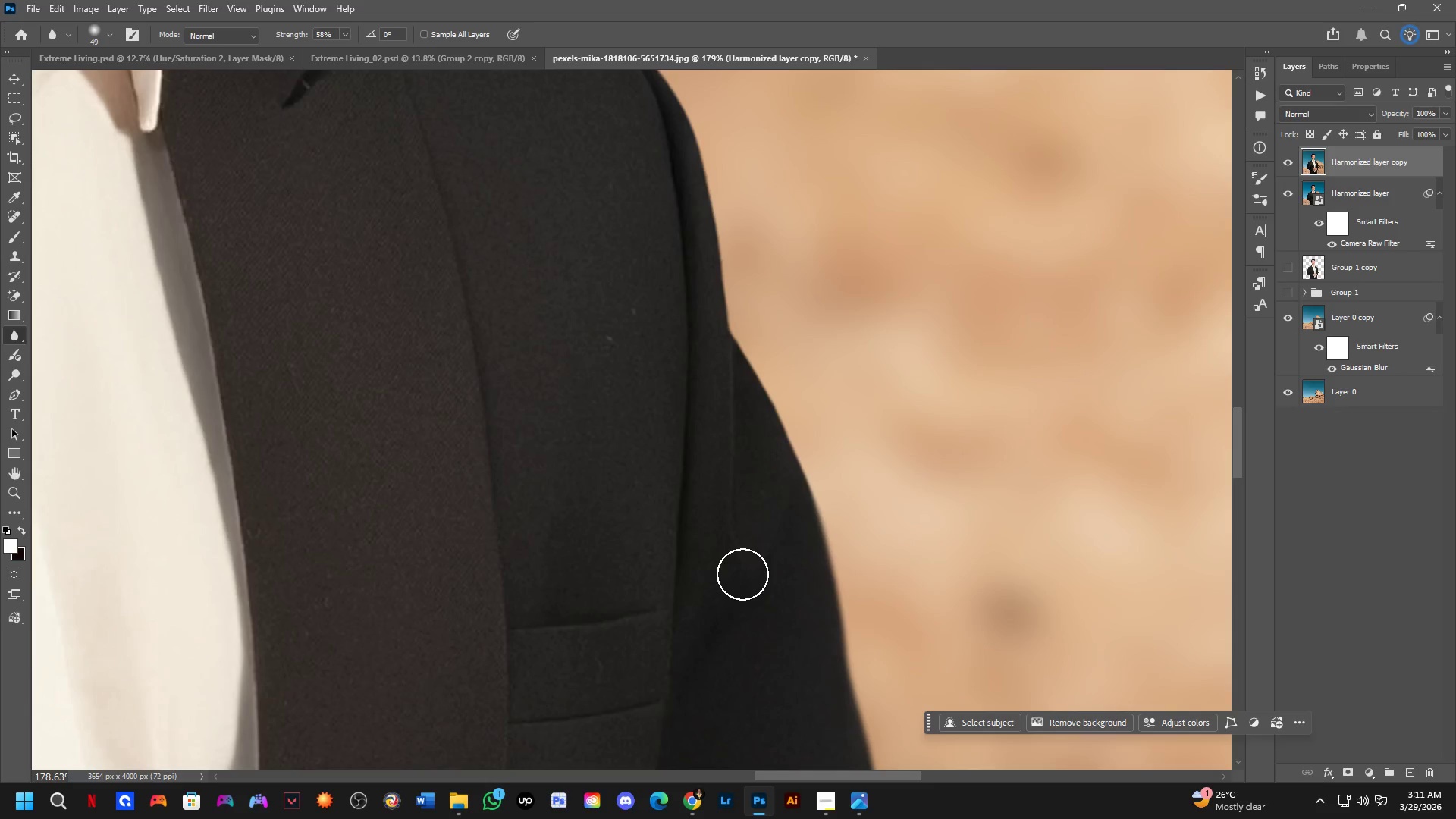 
left_click_drag(start_coordinate=[751, 488], to_coordinate=[745, 612])
 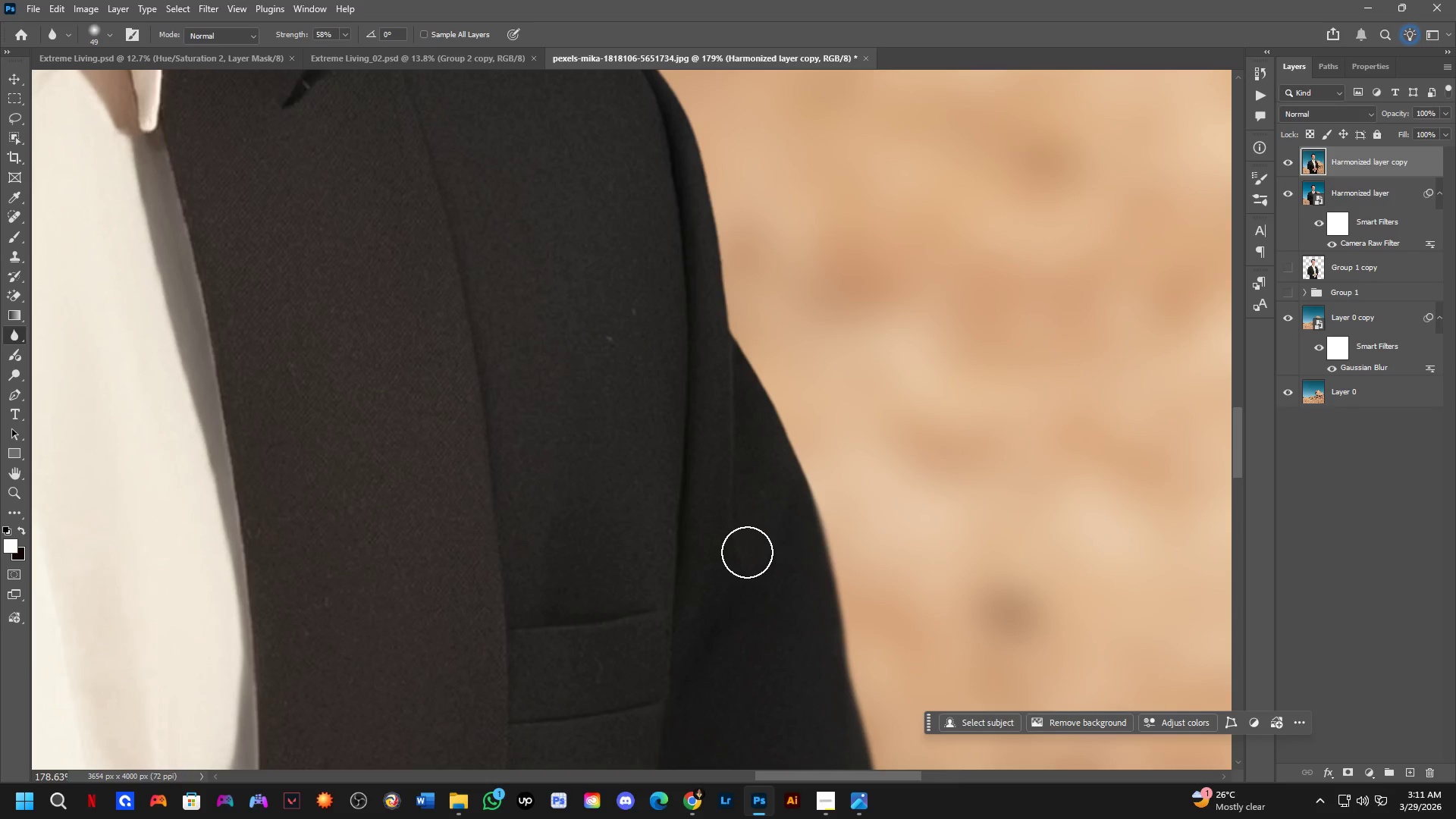 
scroll: coordinate [749, 507], scroll_direction: up, amount: 3.0
 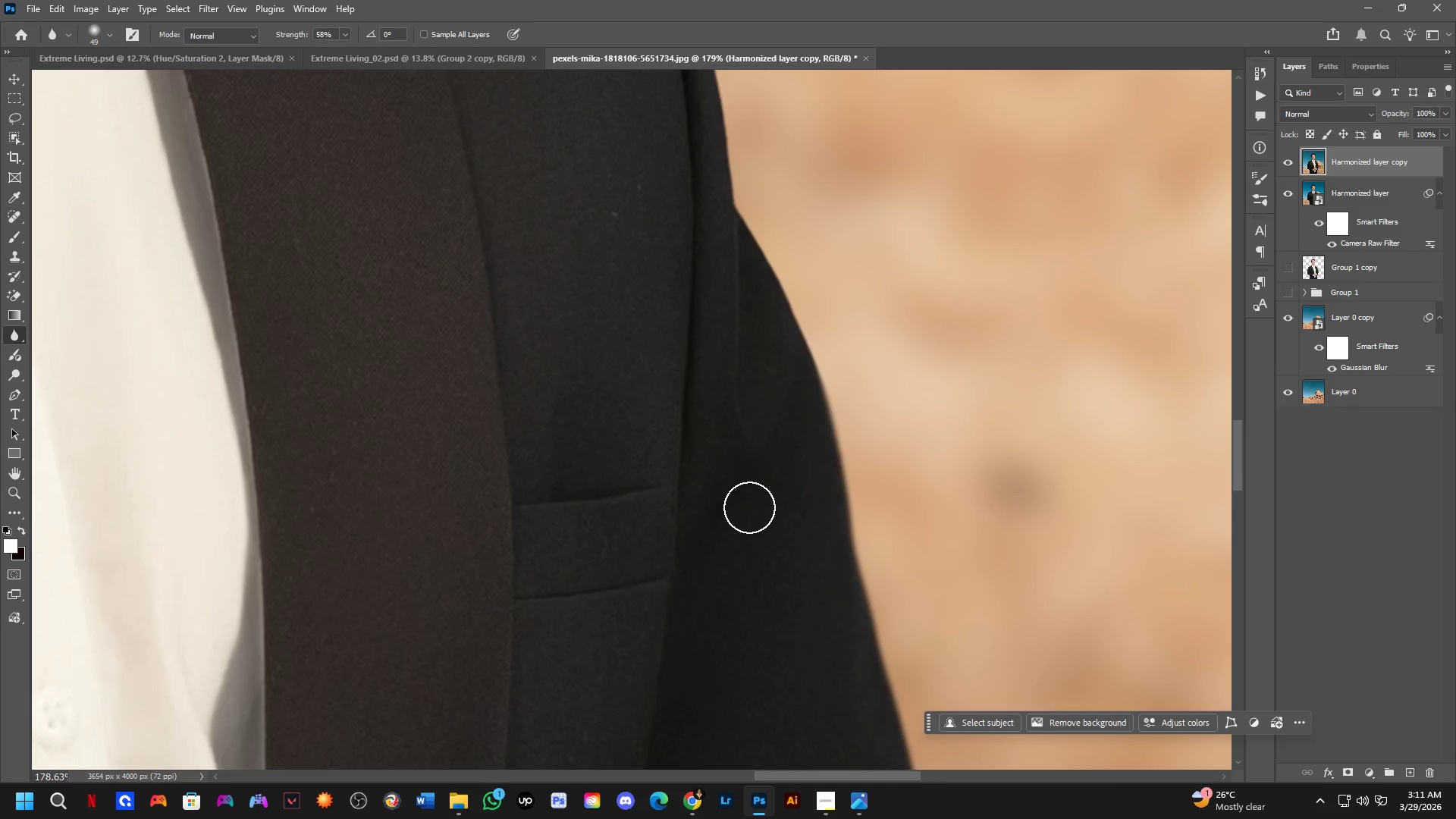 
left_click_drag(start_coordinate=[805, 469], to_coordinate=[737, 323])
 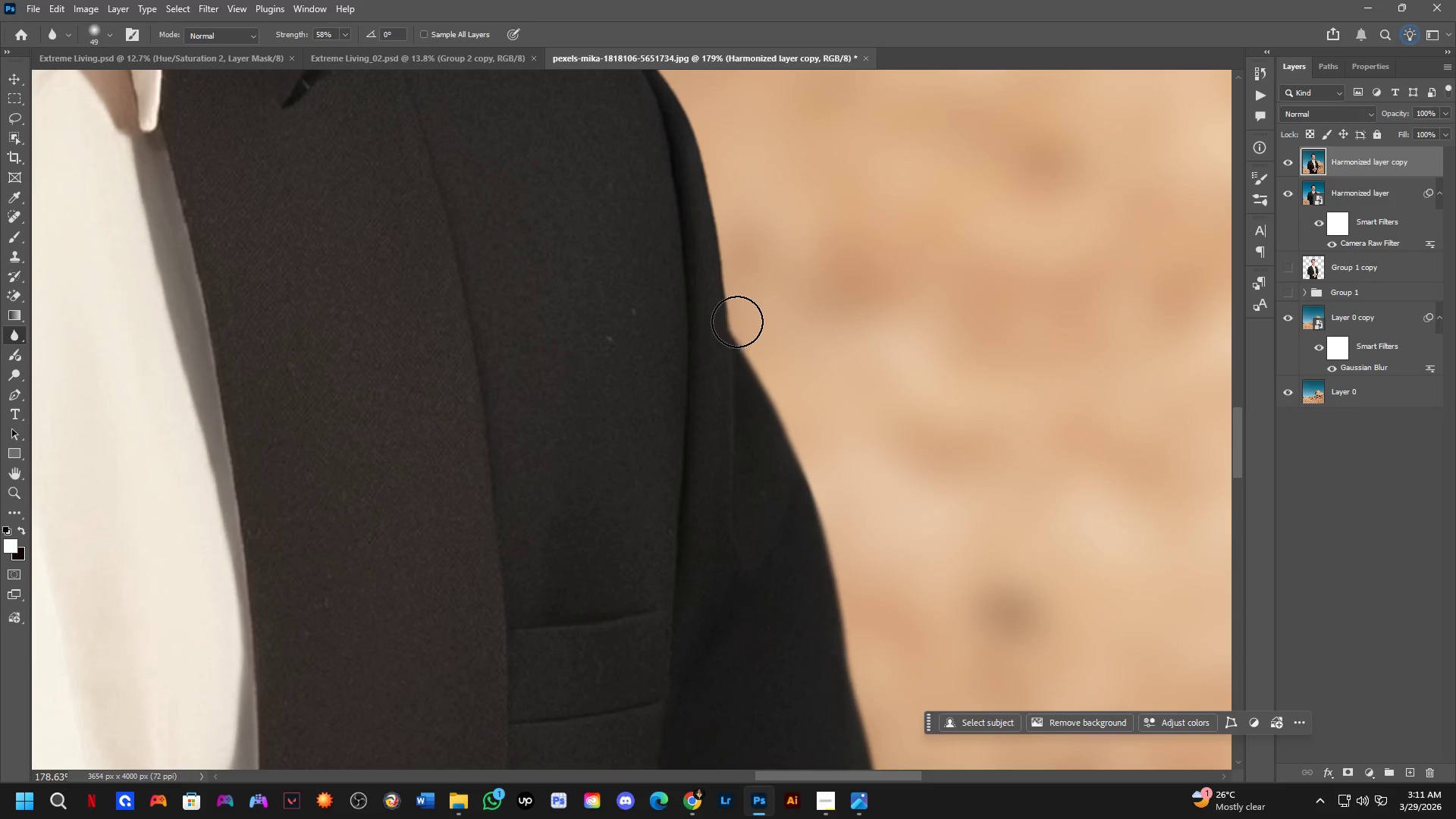 
hold_key(key=AltLeft, duration=0.8)
 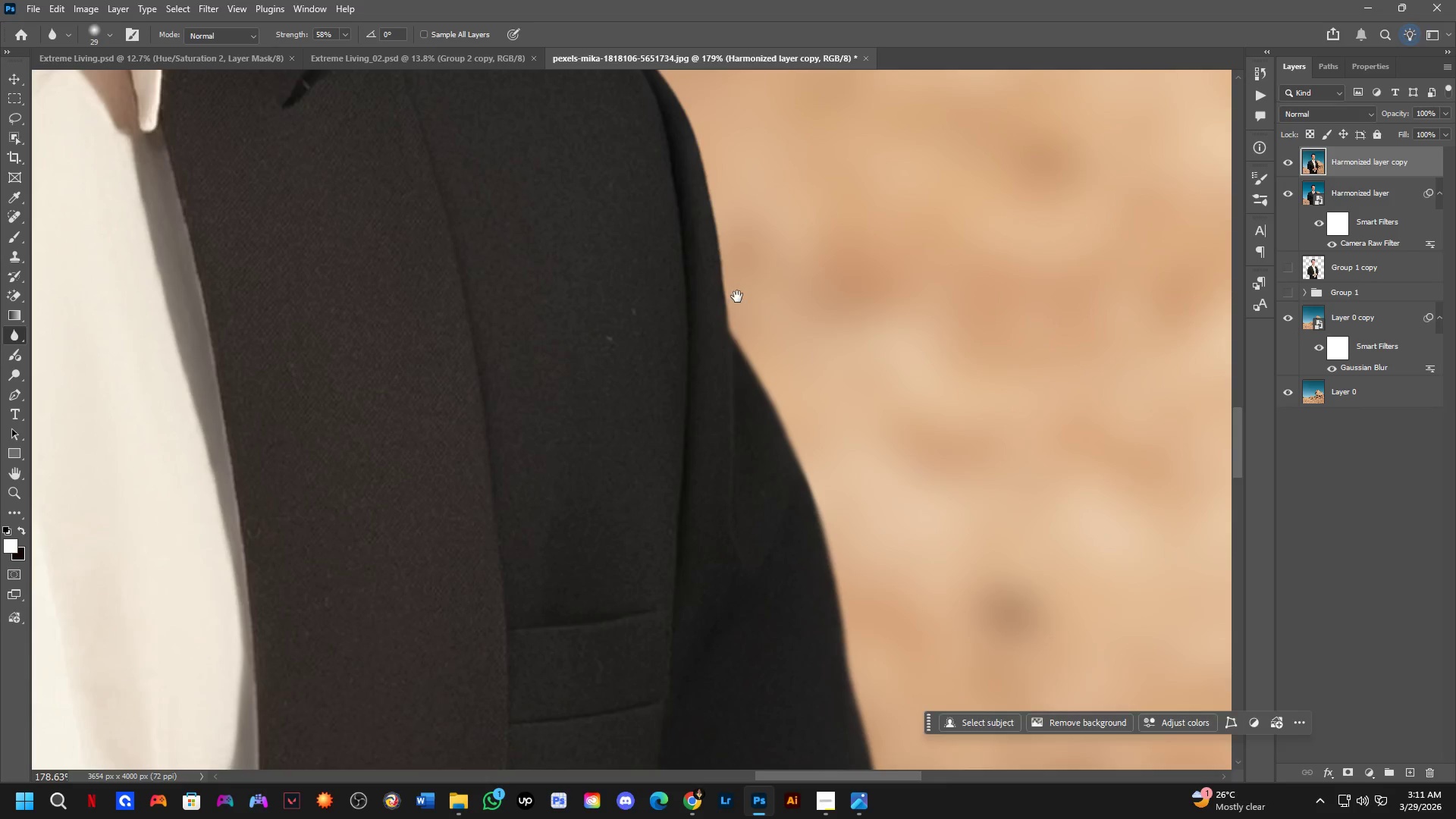 
hold_key(key=Space, duration=0.84)
 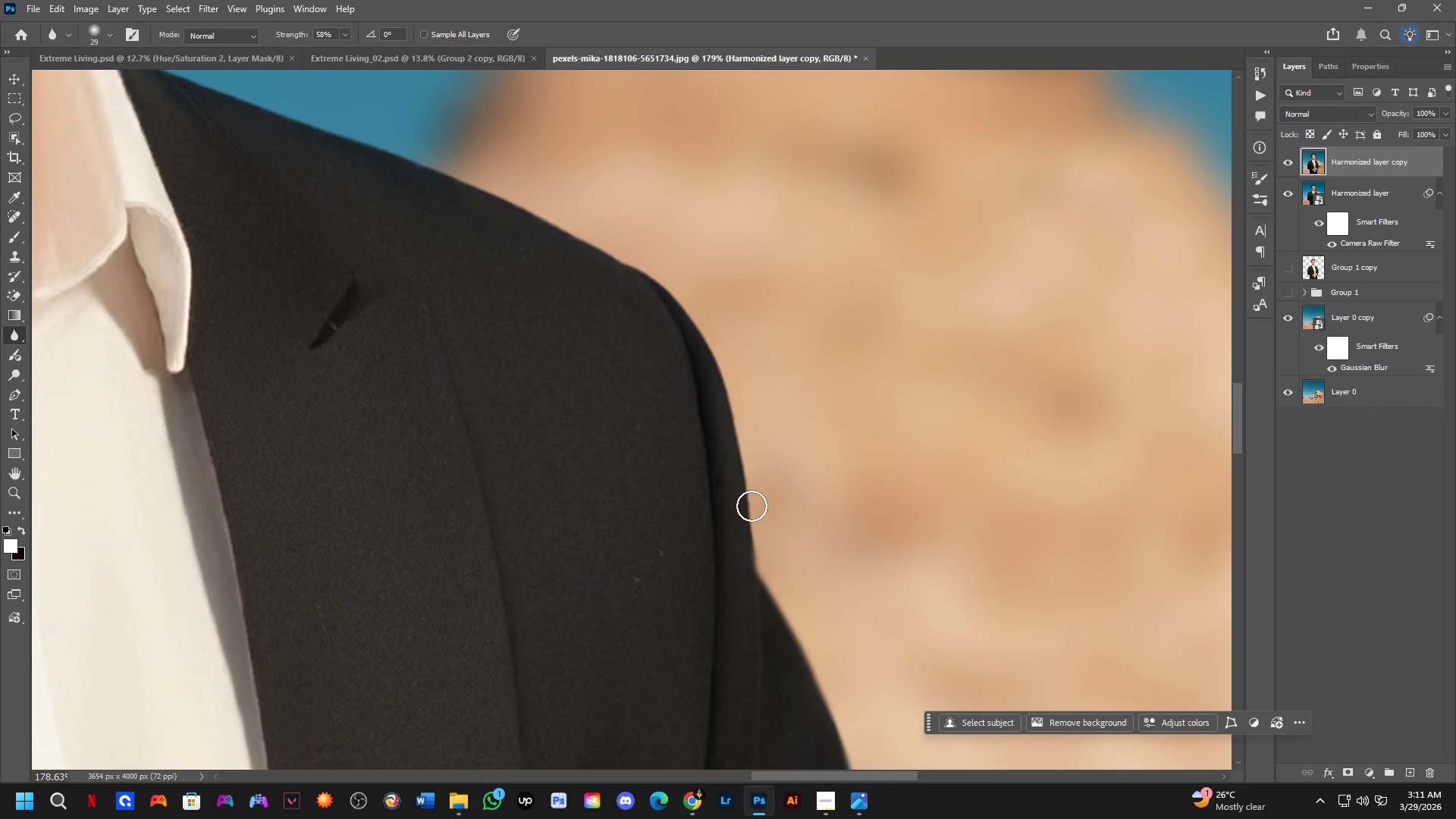 
left_click_drag(start_coordinate=[737, 297], to_coordinate=[764, 538])
 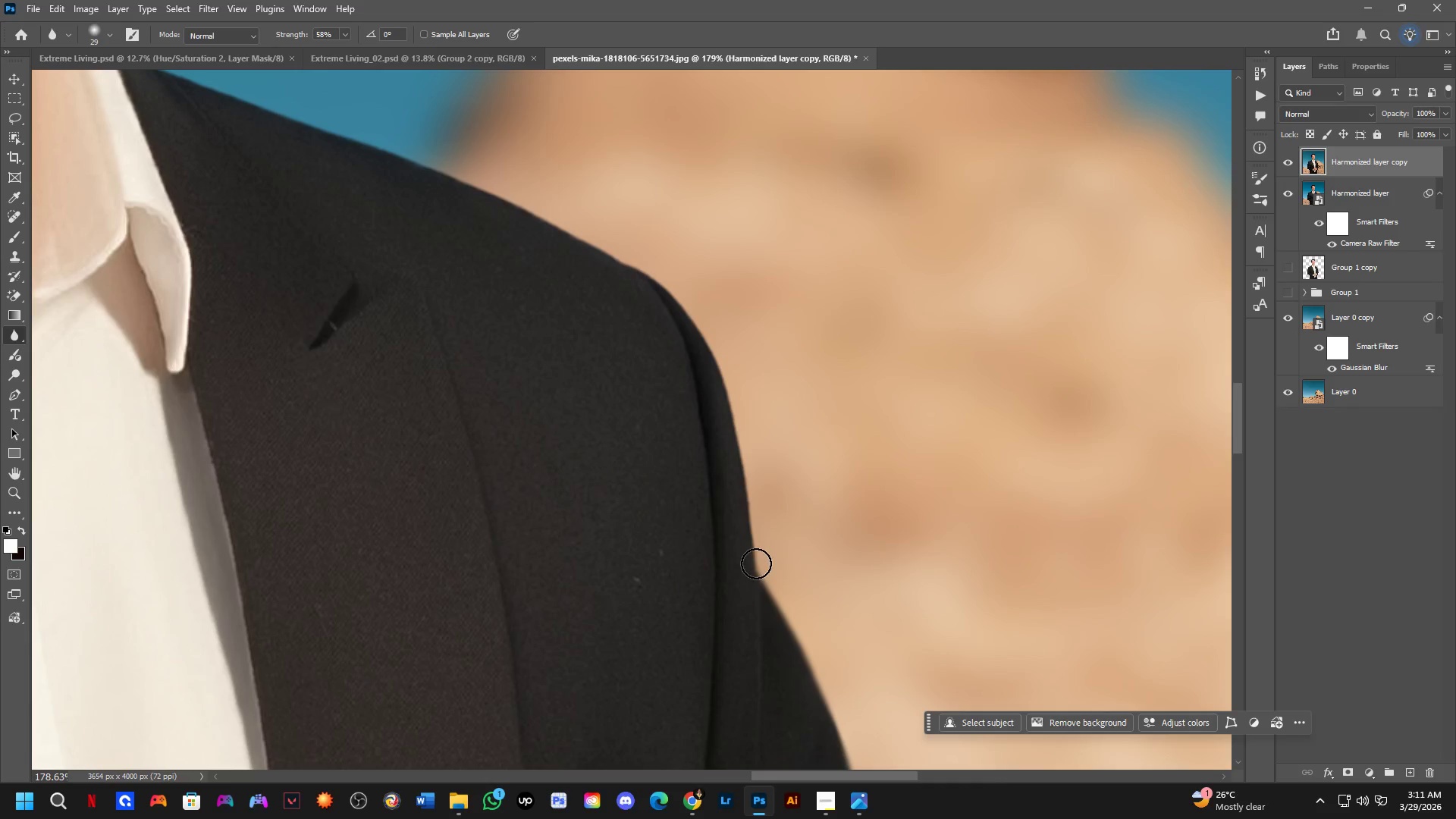 
left_click_drag(start_coordinate=[756, 563], to_coordinate=[614, 259])
 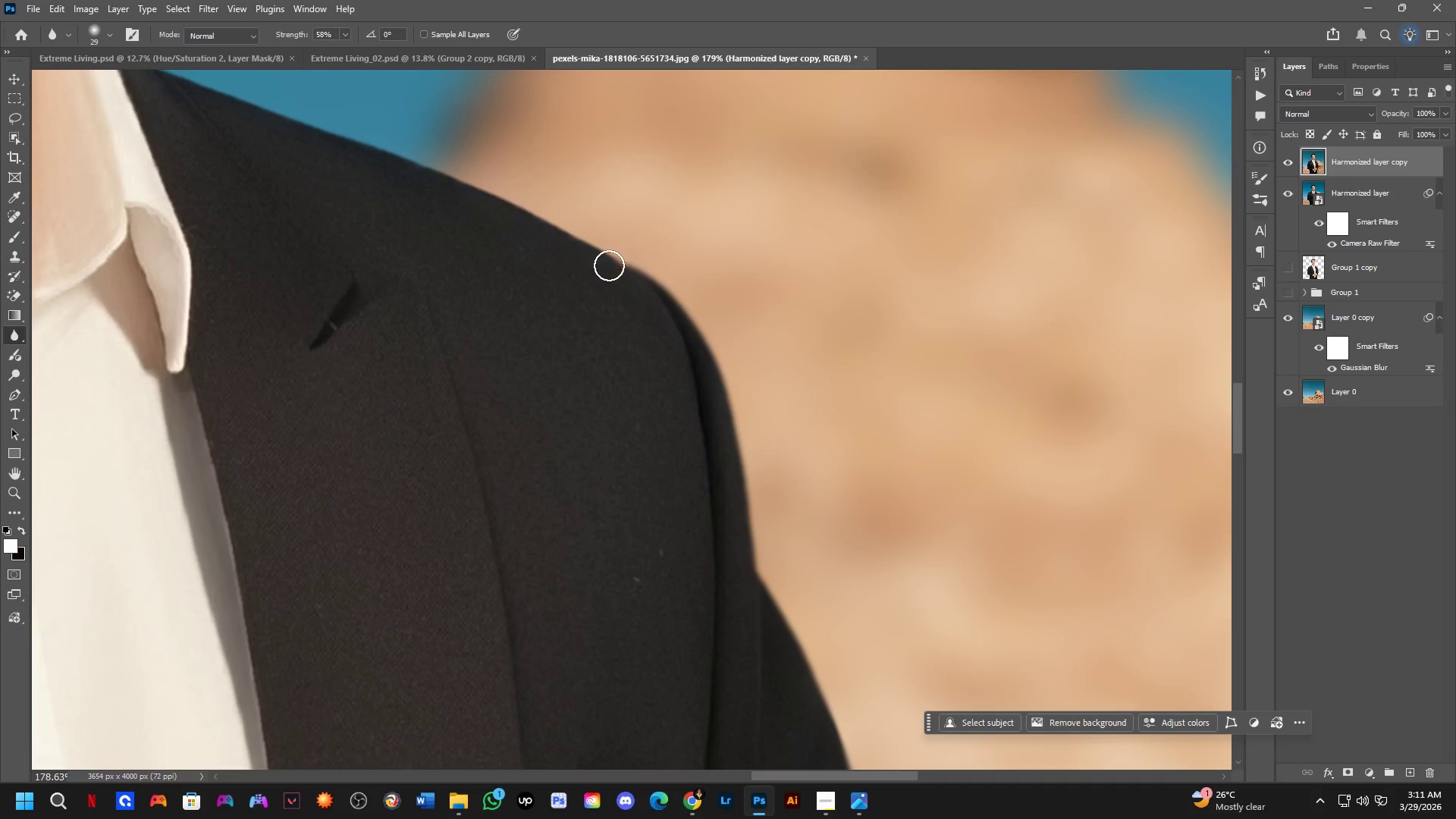 
key(Shift+ShiftLeft)
 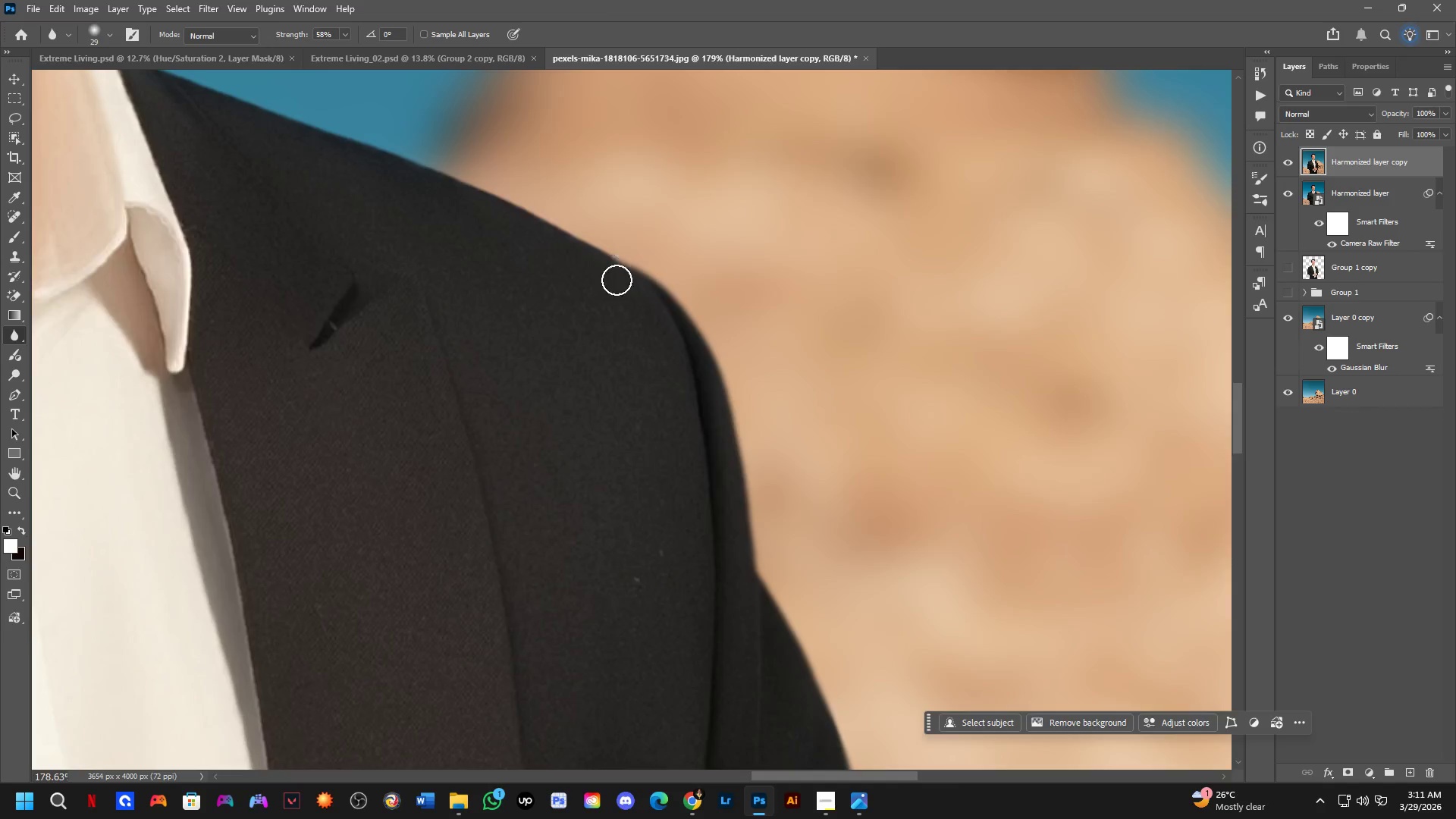 
key(Shift+ShiftLeft)
 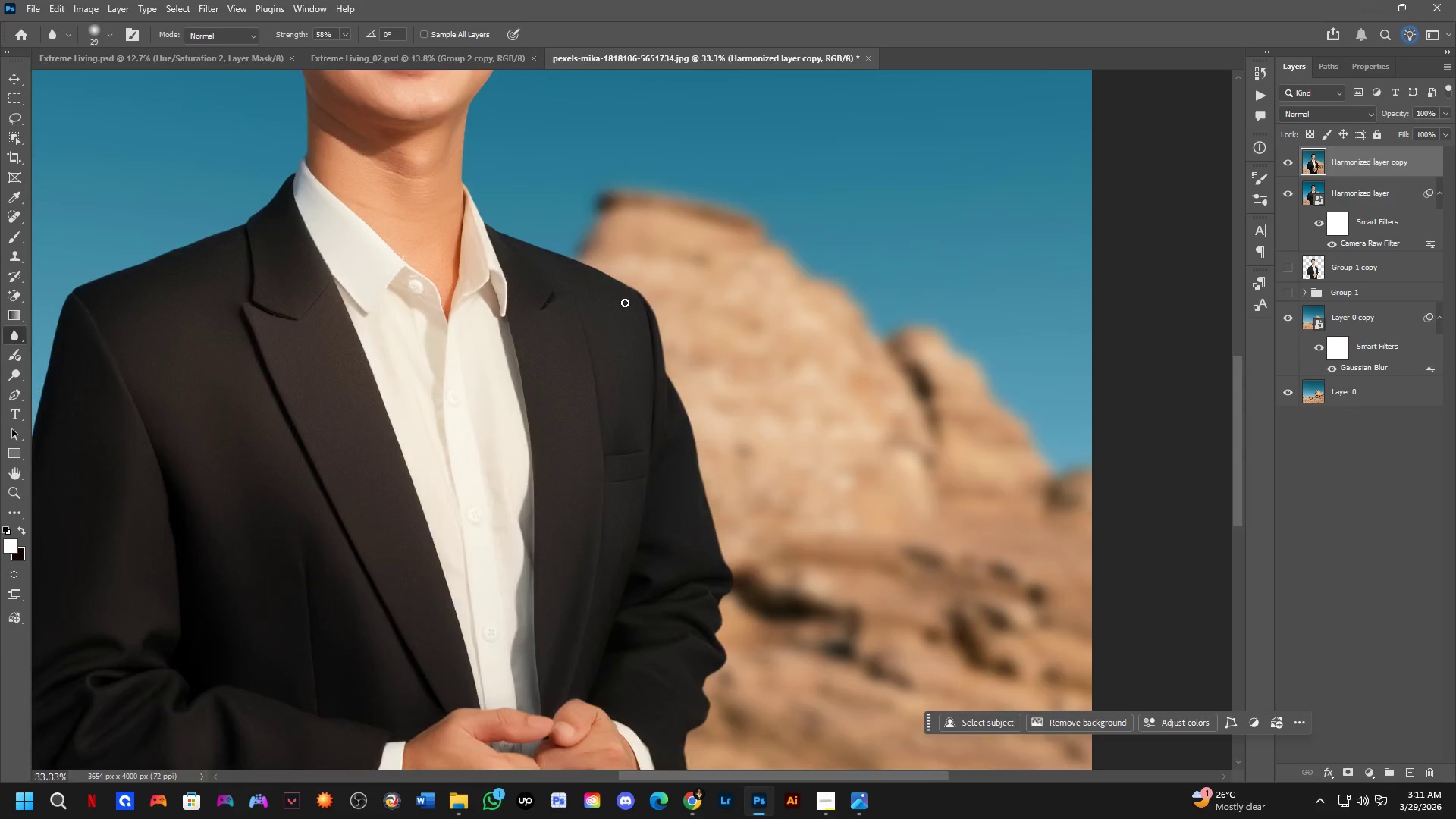 
scroll: coordinate [637, 311], scroll_direction: down, amount: 4.0
 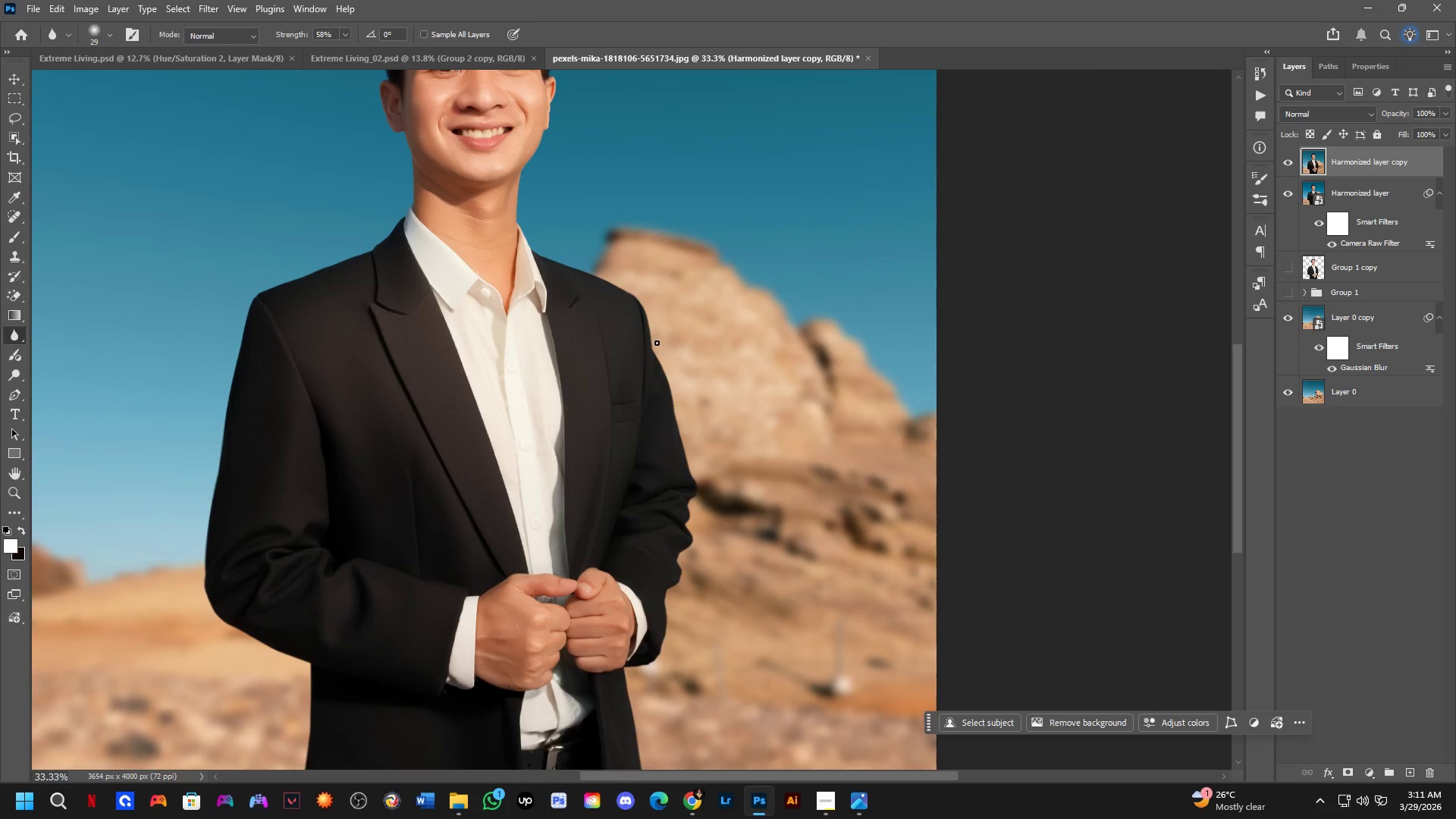 
hold_key(key=Space, duration=0.5)
 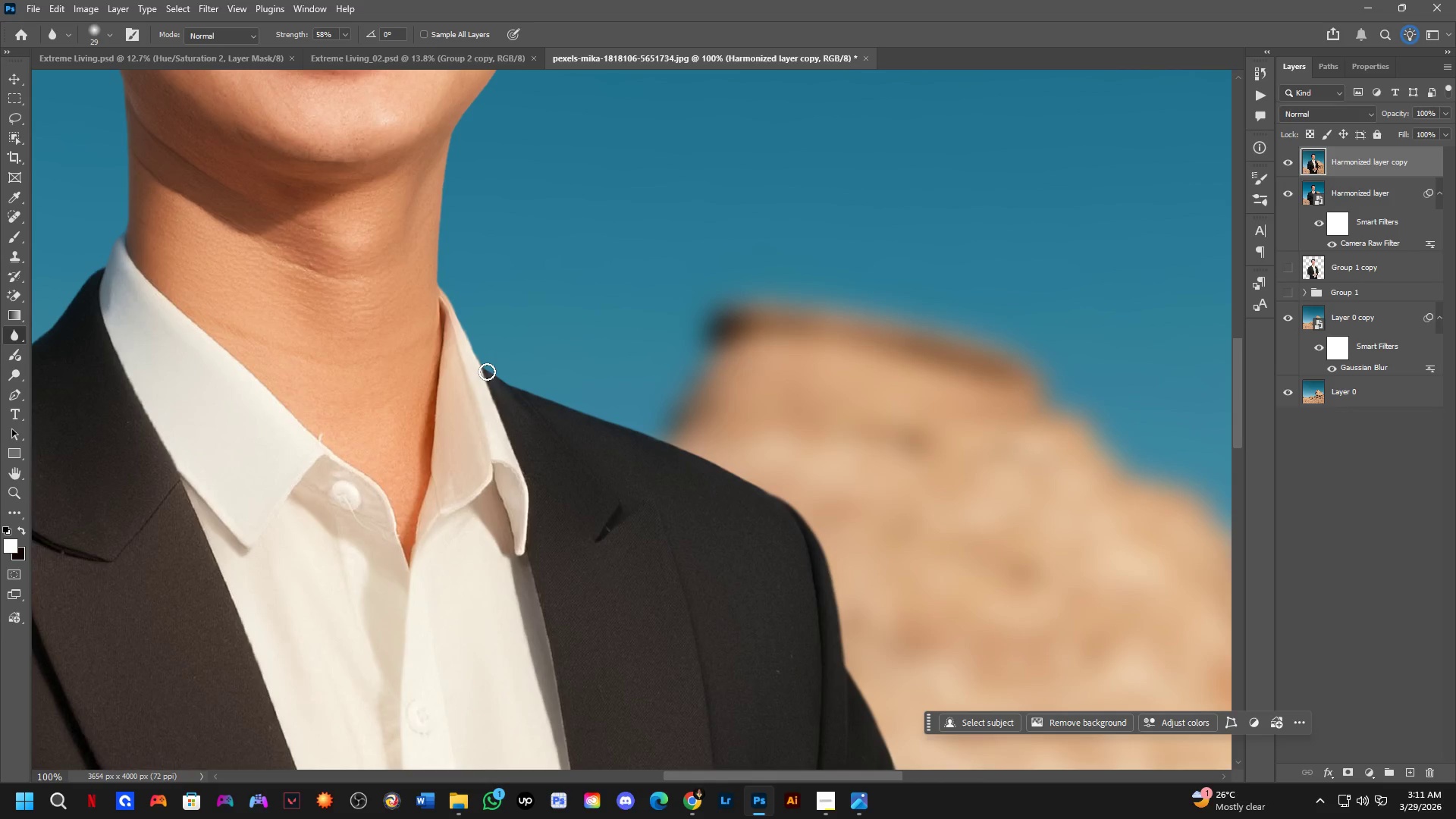 
left_click_drag(start_coordinate=[627, 333], to_coordinate=[765, 557])
 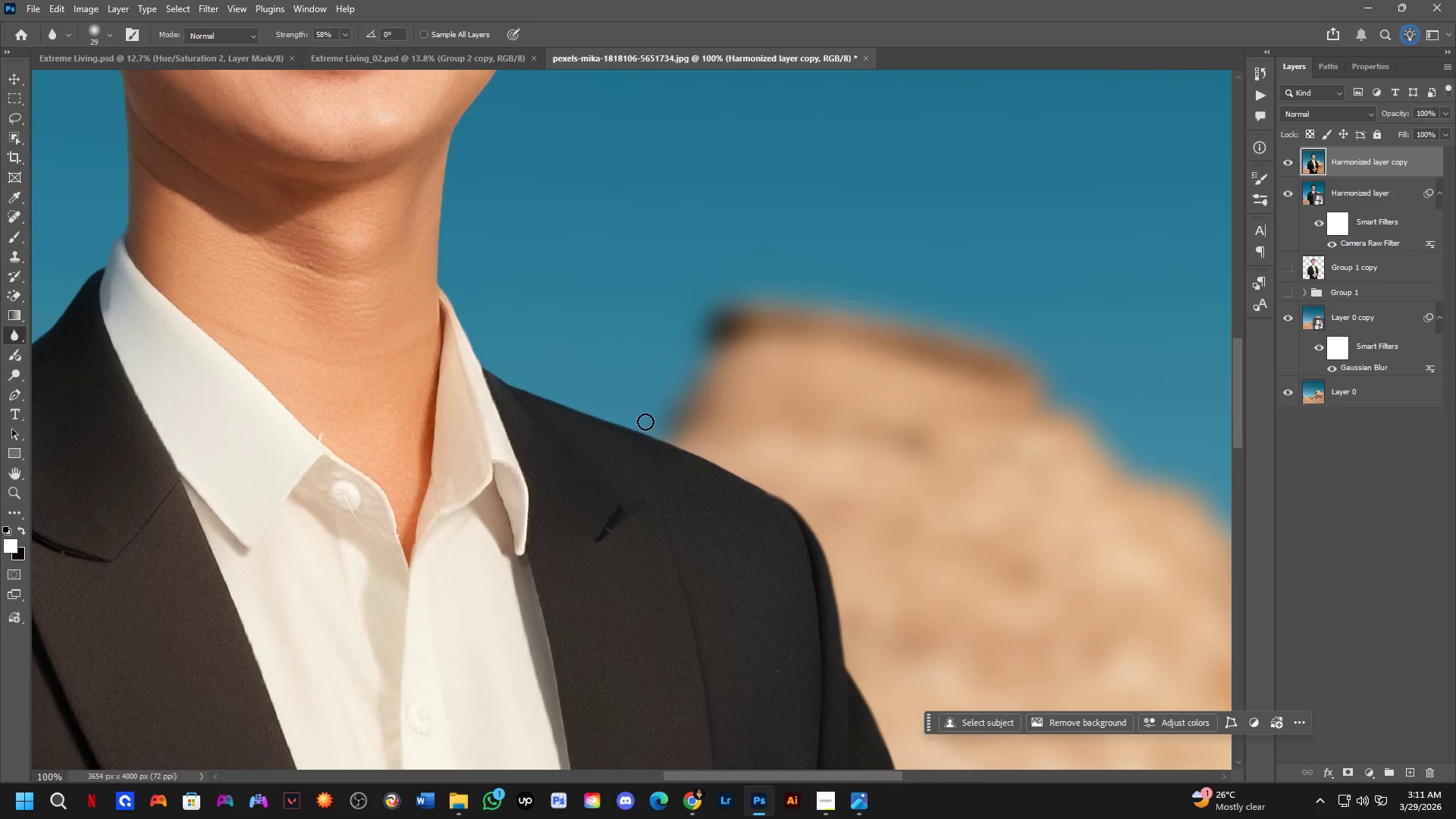 
scroll: coordinate [625, 303], scroll_direction: up, amount: 3.0
 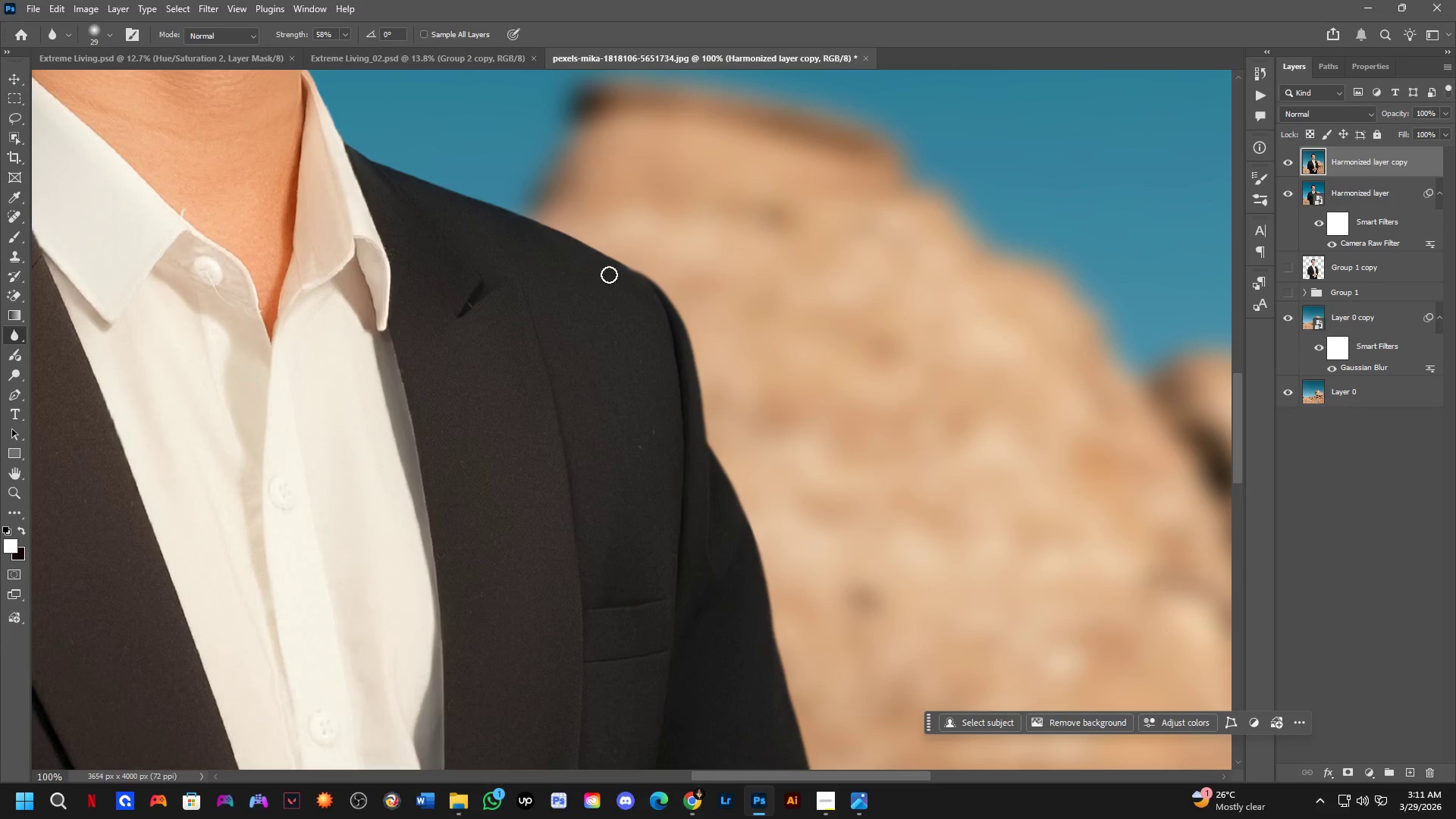 
hold_key(key=AltLeft, duration=0.31)
 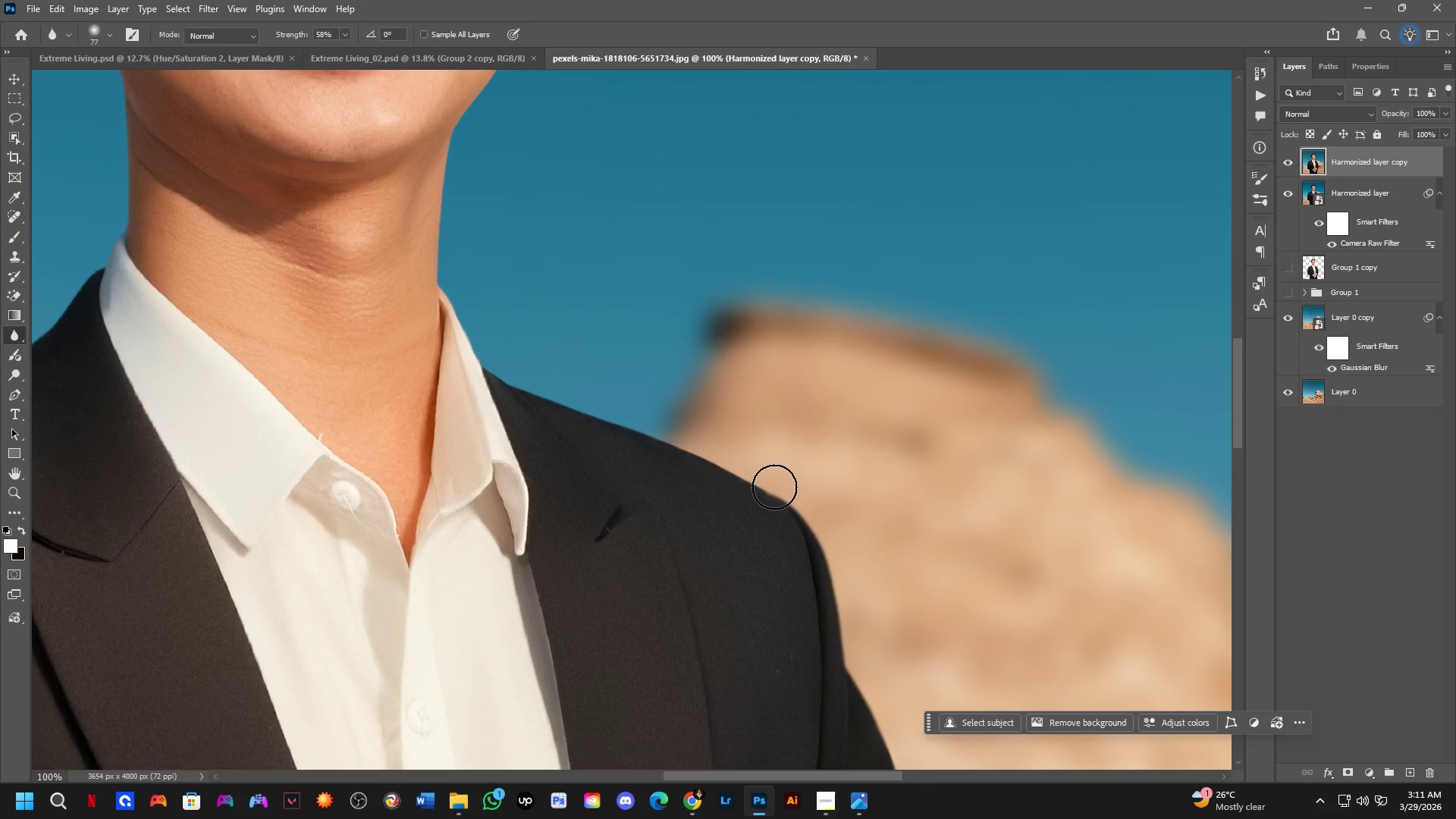 
left_click_drag(start_coordinate=[775, 487], to_coordinate=[460, 141])
 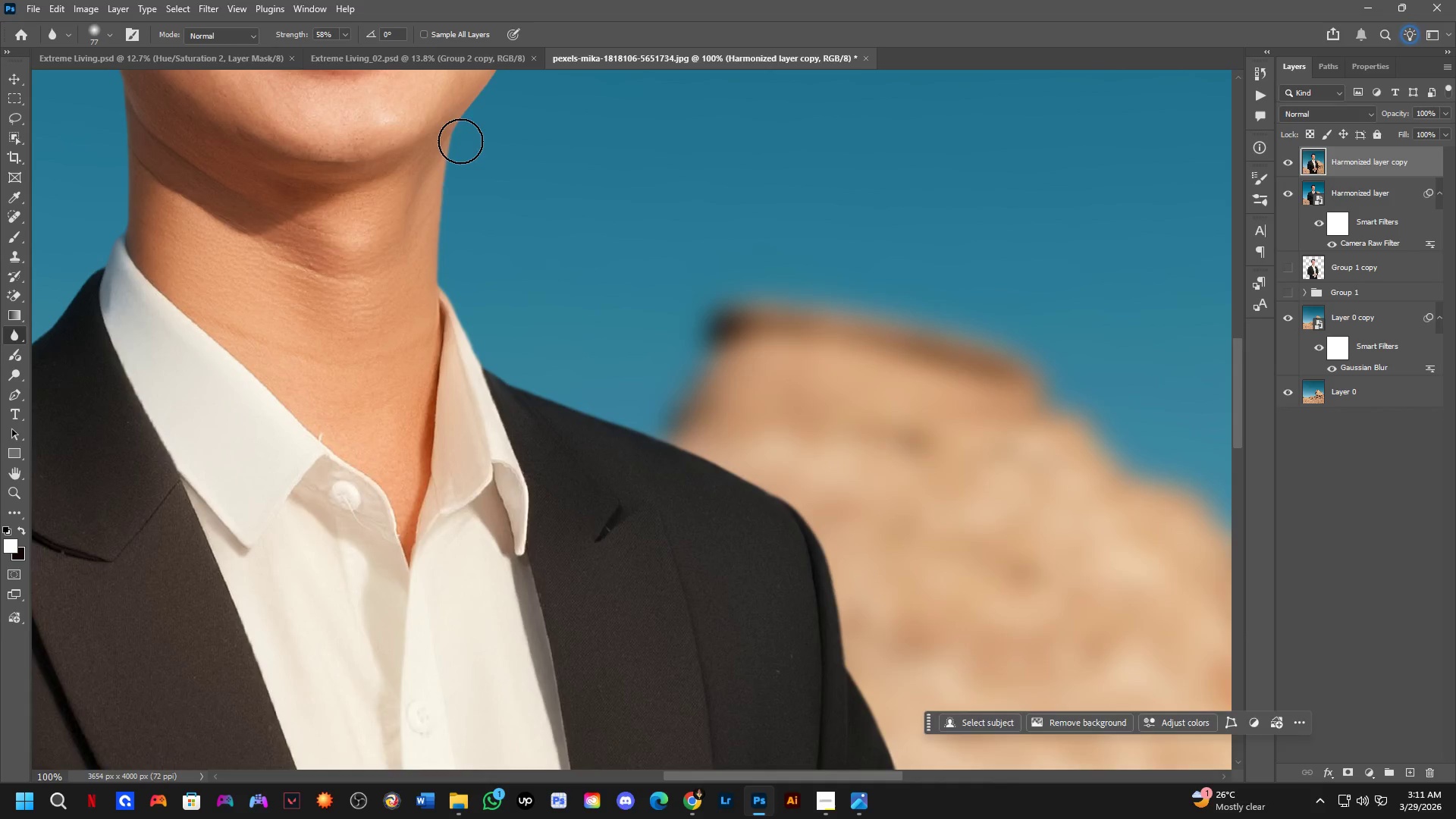 
hold_key(key=Space, duration=0.61)
 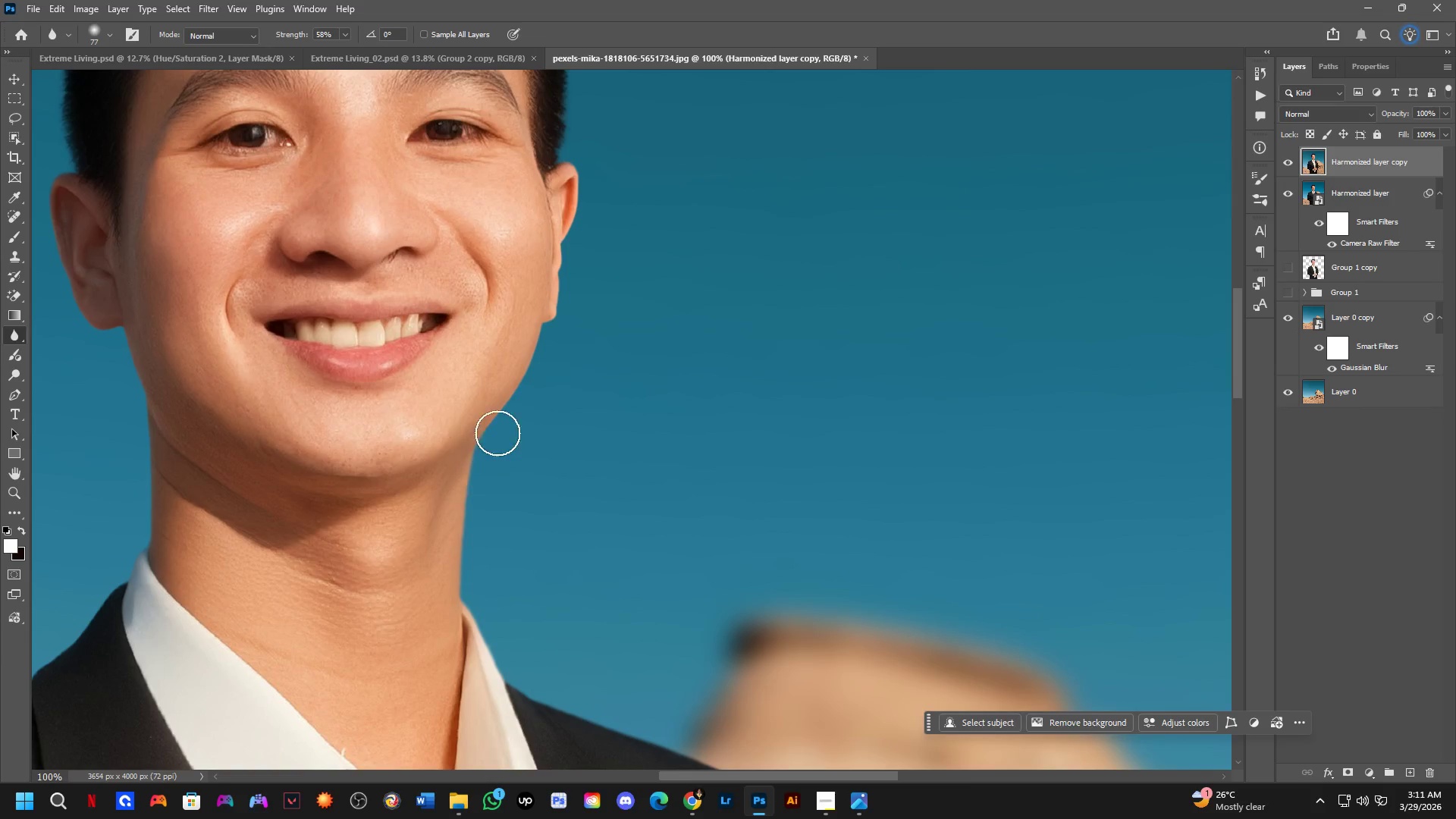 
left_click_drag(start_coordinate=[460, 158], to_coordinate=[483, 472])
 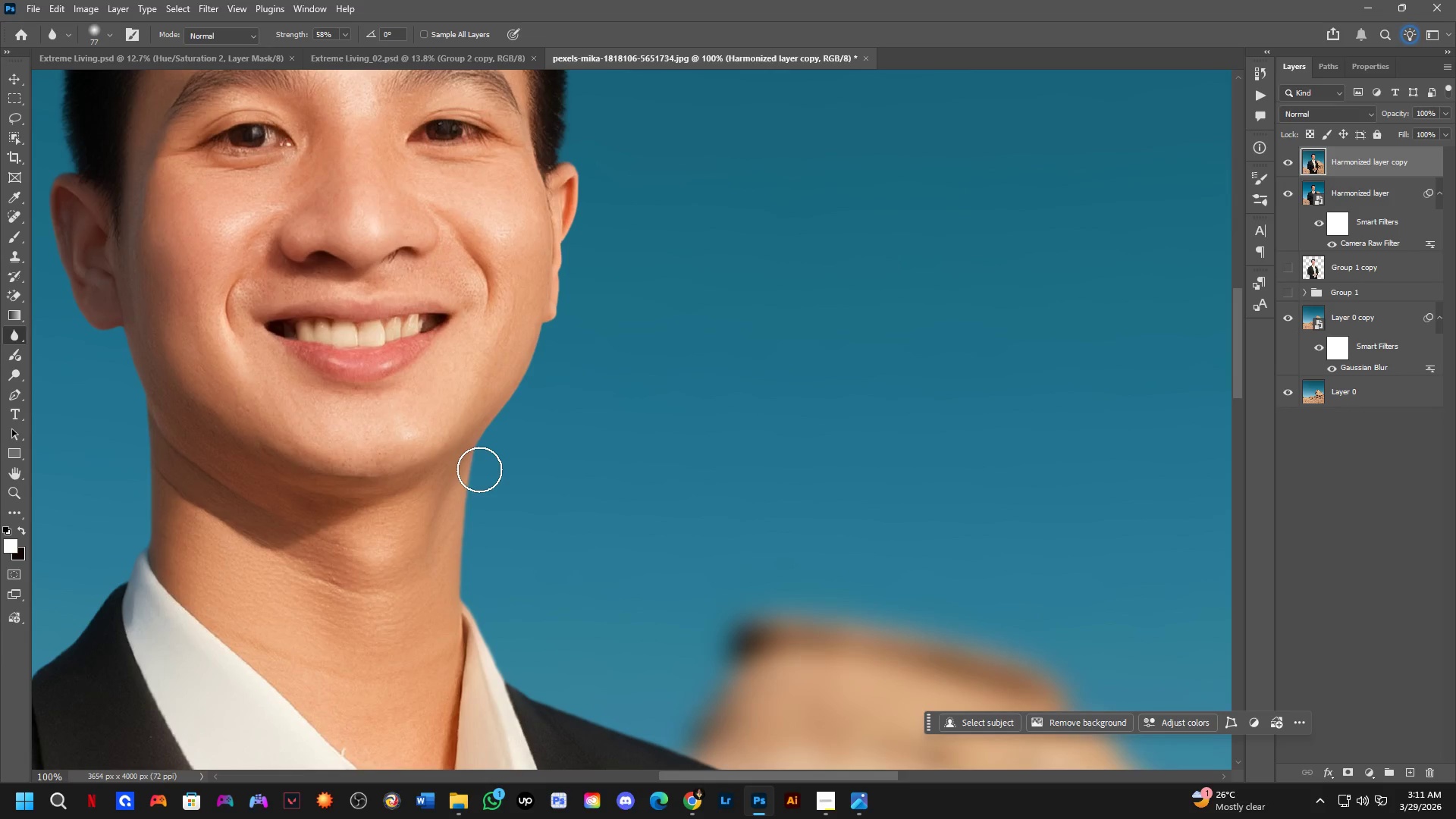 
left_click_drag(start_coordinate=[479, 465], to_coordinate=[589, 157])
 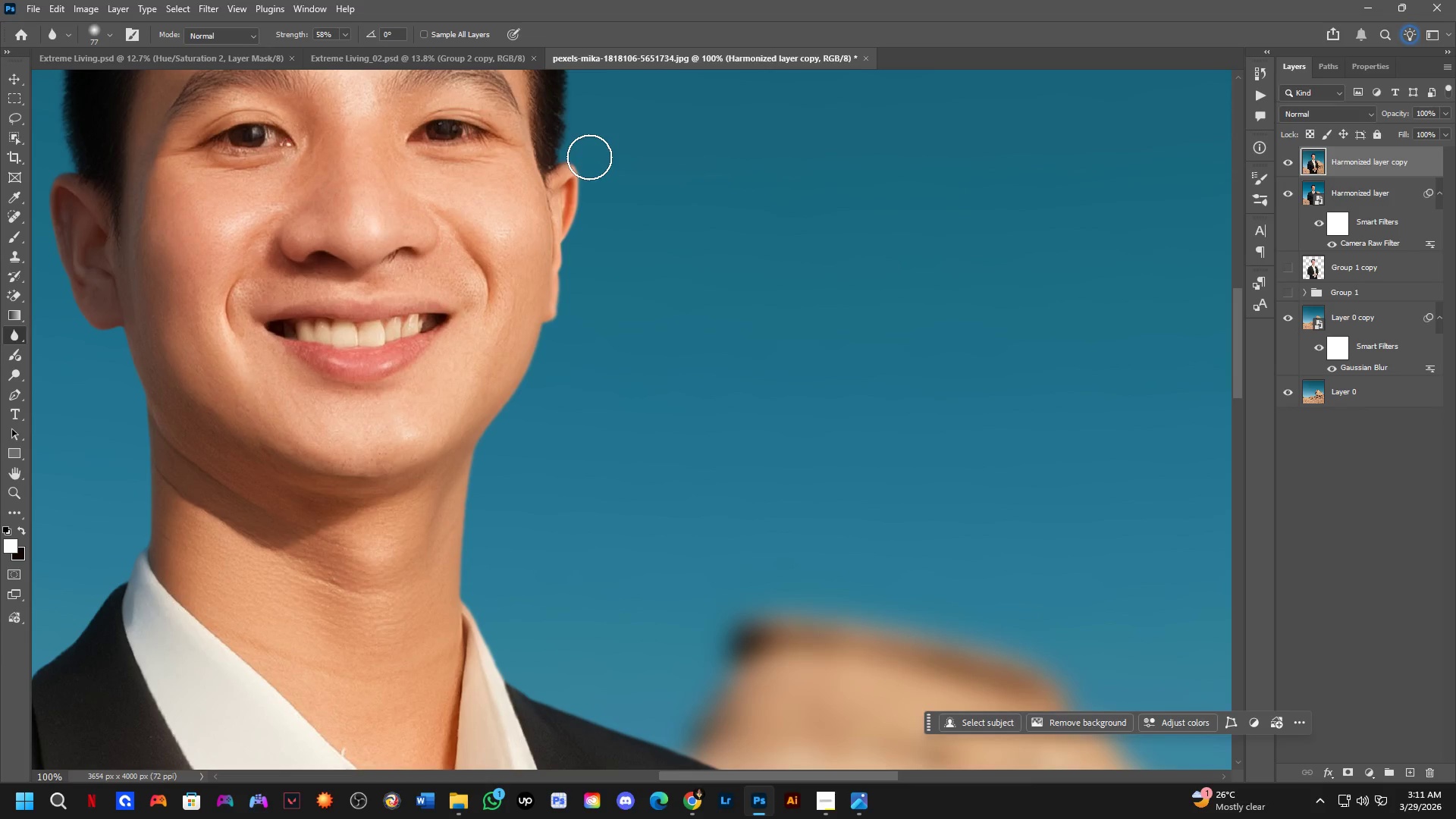 
hold_key(key=Space, duration=0.55)
 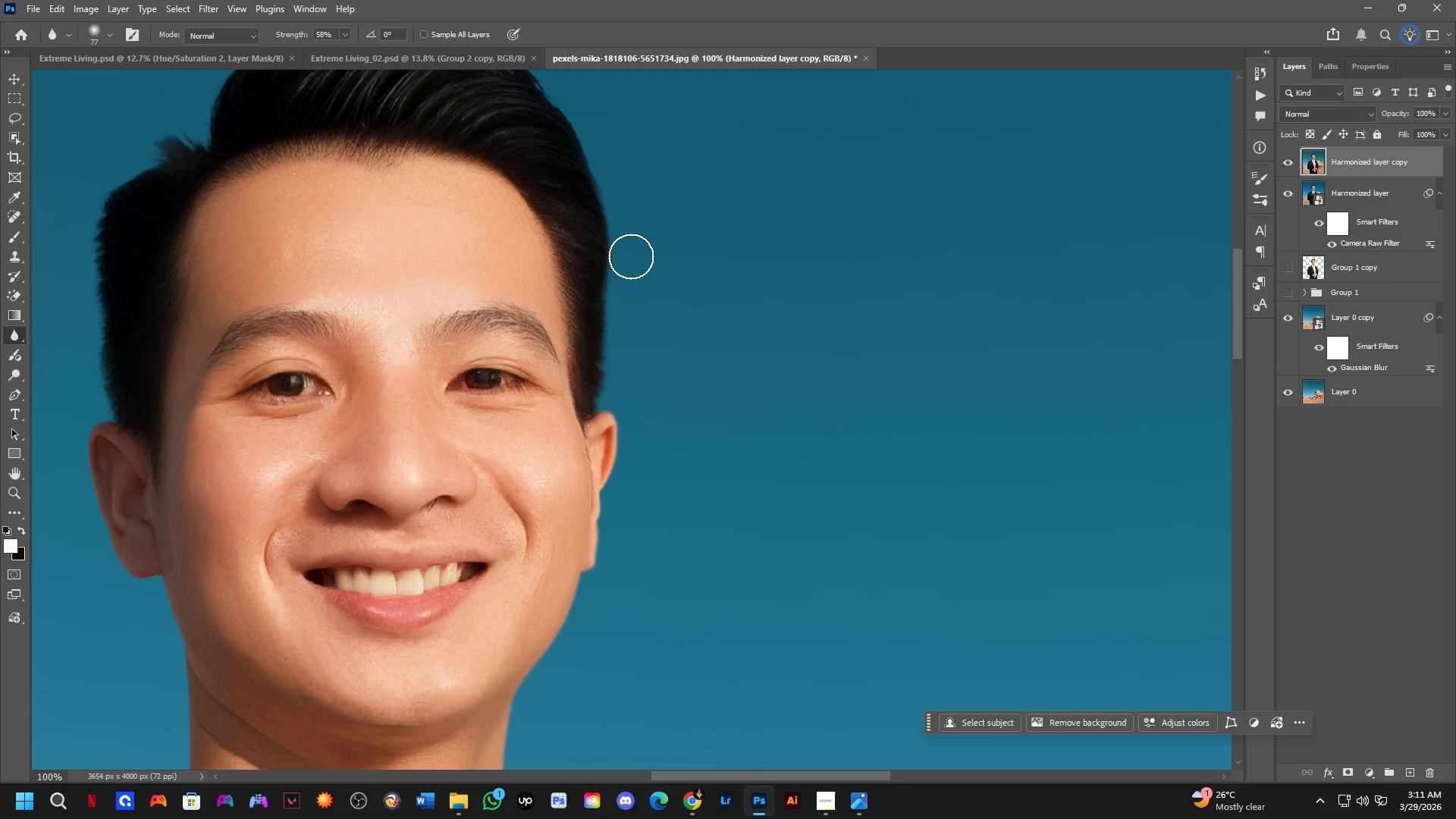 
left_click_drag(start_coordinate=[589, 204], to_coordinate=[628, 453])
 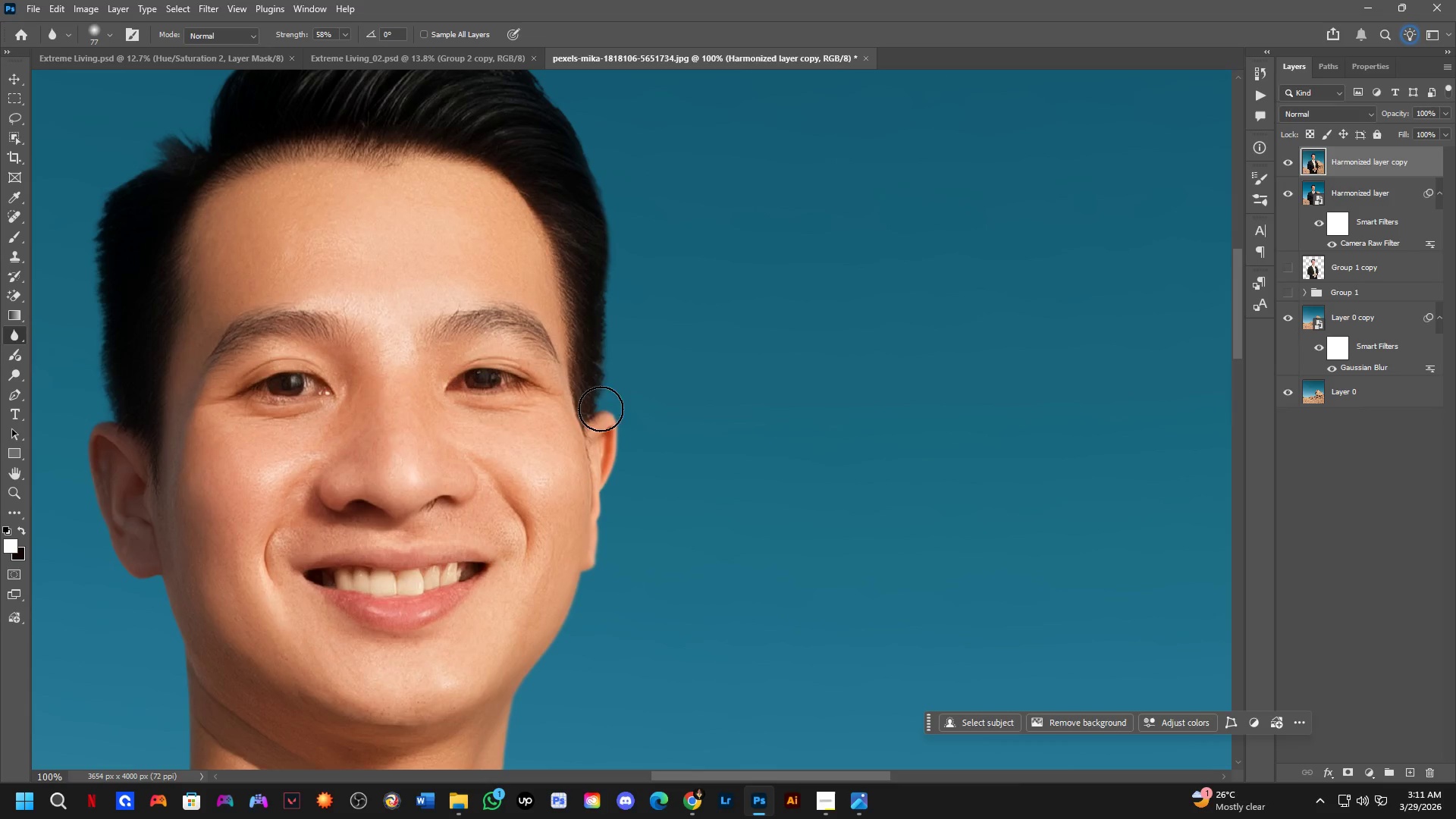 
left_click_drag(start_coordinate=[599, 398], to_coordinate=[626, 259])
 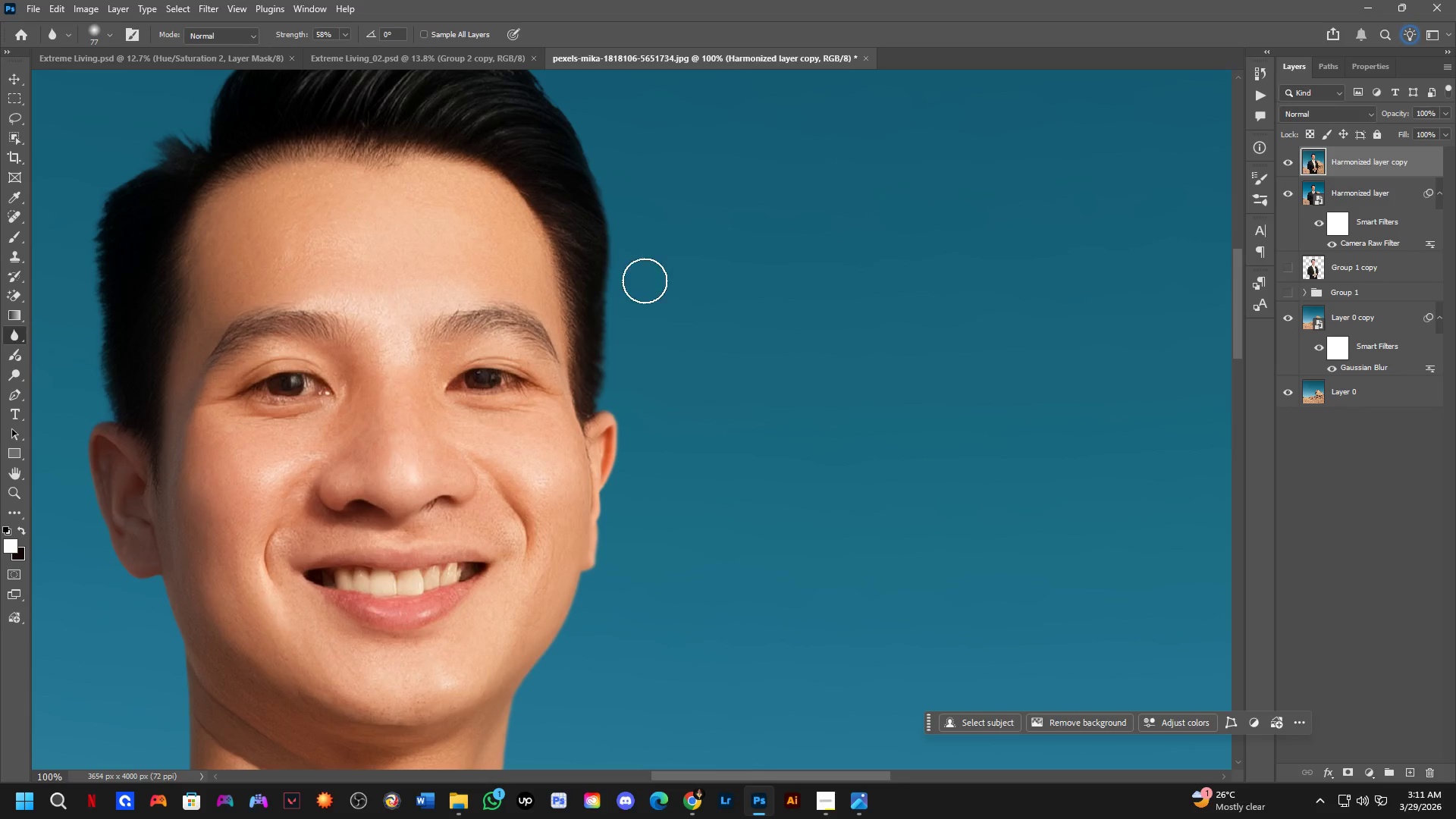 
scroll: coordinate [662, 337], scroll_direction: down, amount: 3.0
 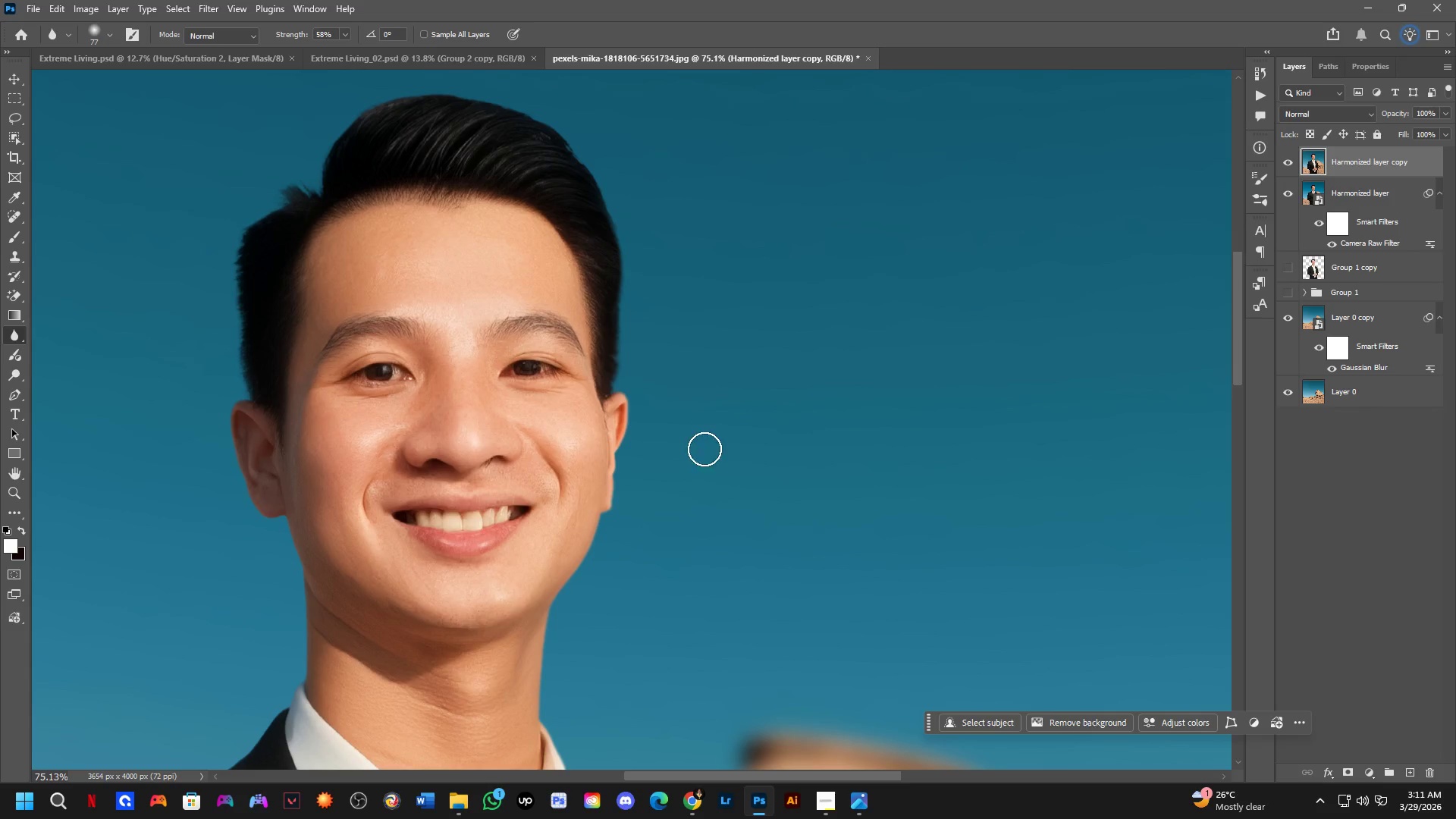 
hold_key(key=Space, duration=0.69)
 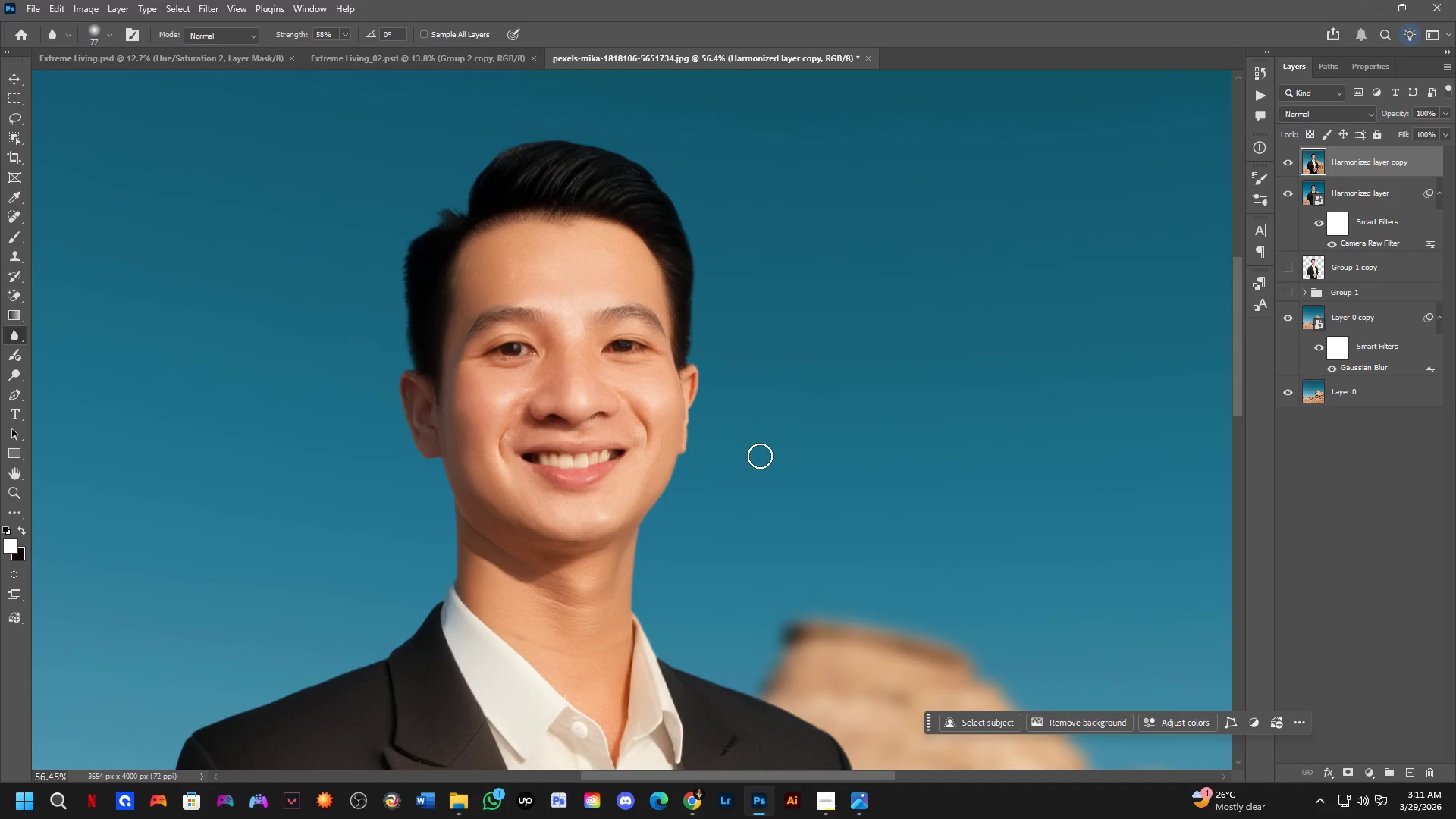 
left_click_drag(start_coordinate=[698, 534], to_coordinate=[748, 488])
 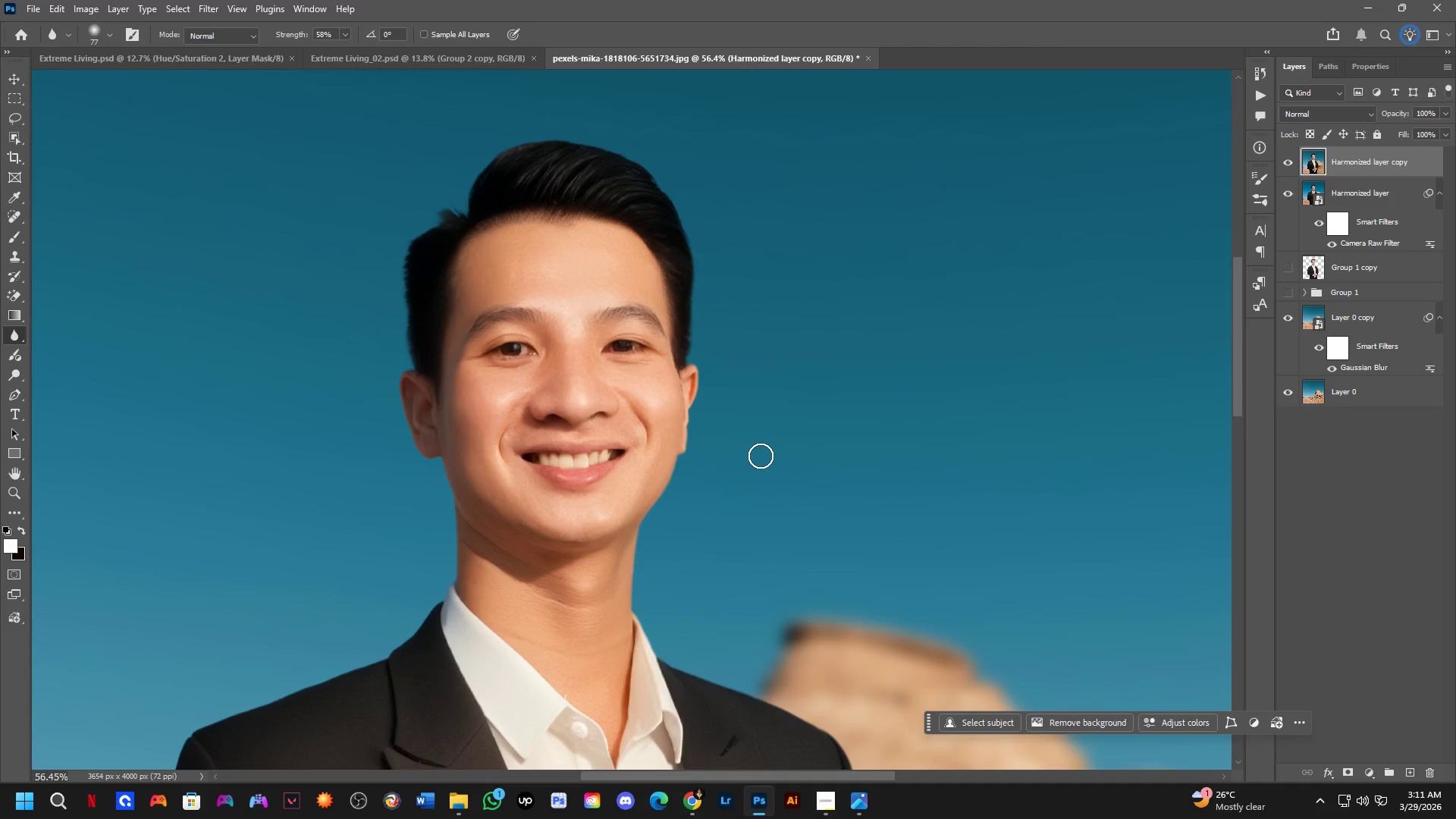 
scroll: coordinate [708, 468], scroll_direction: down, amount: 3.0
 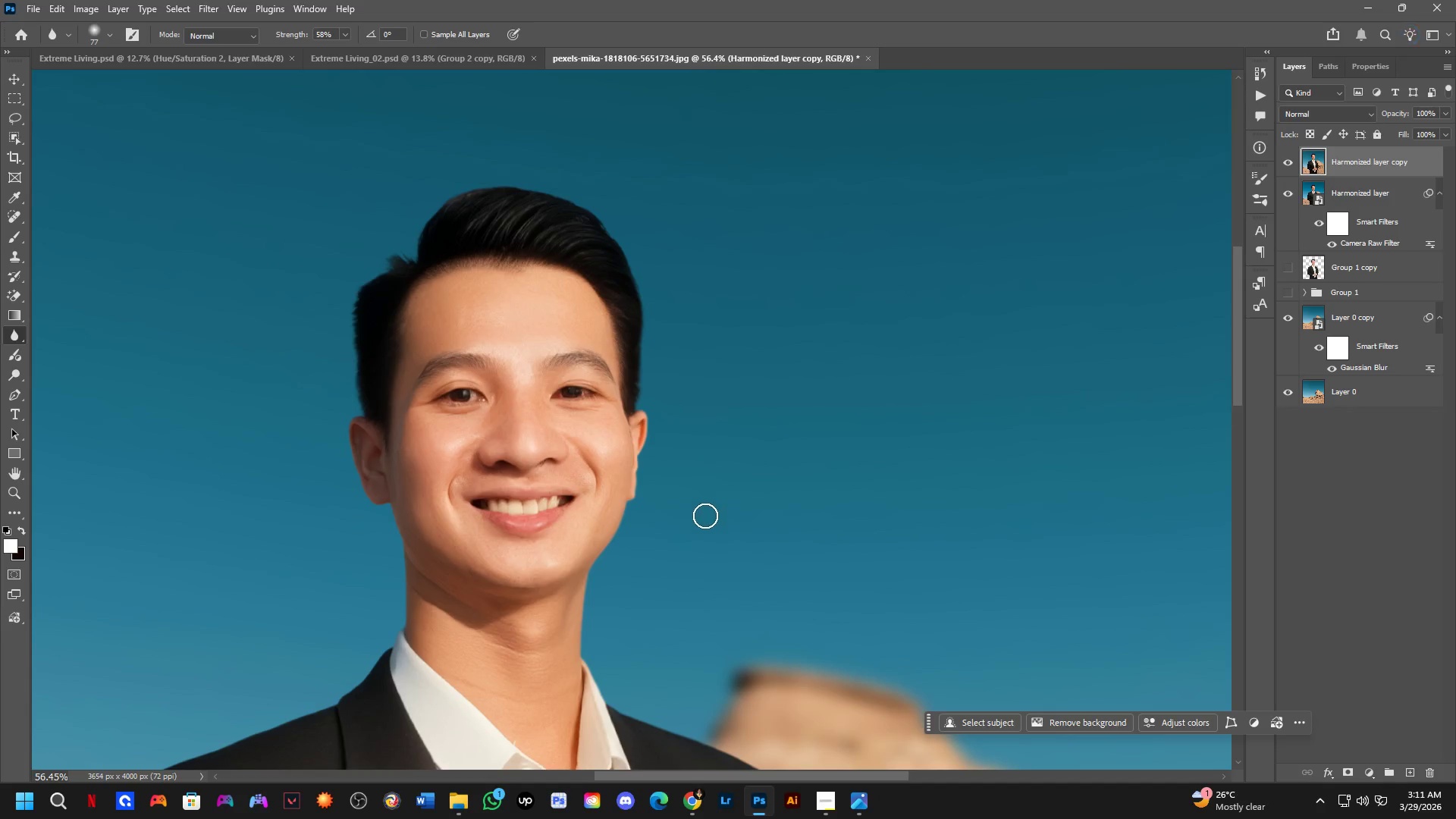 
wait(27.48)
 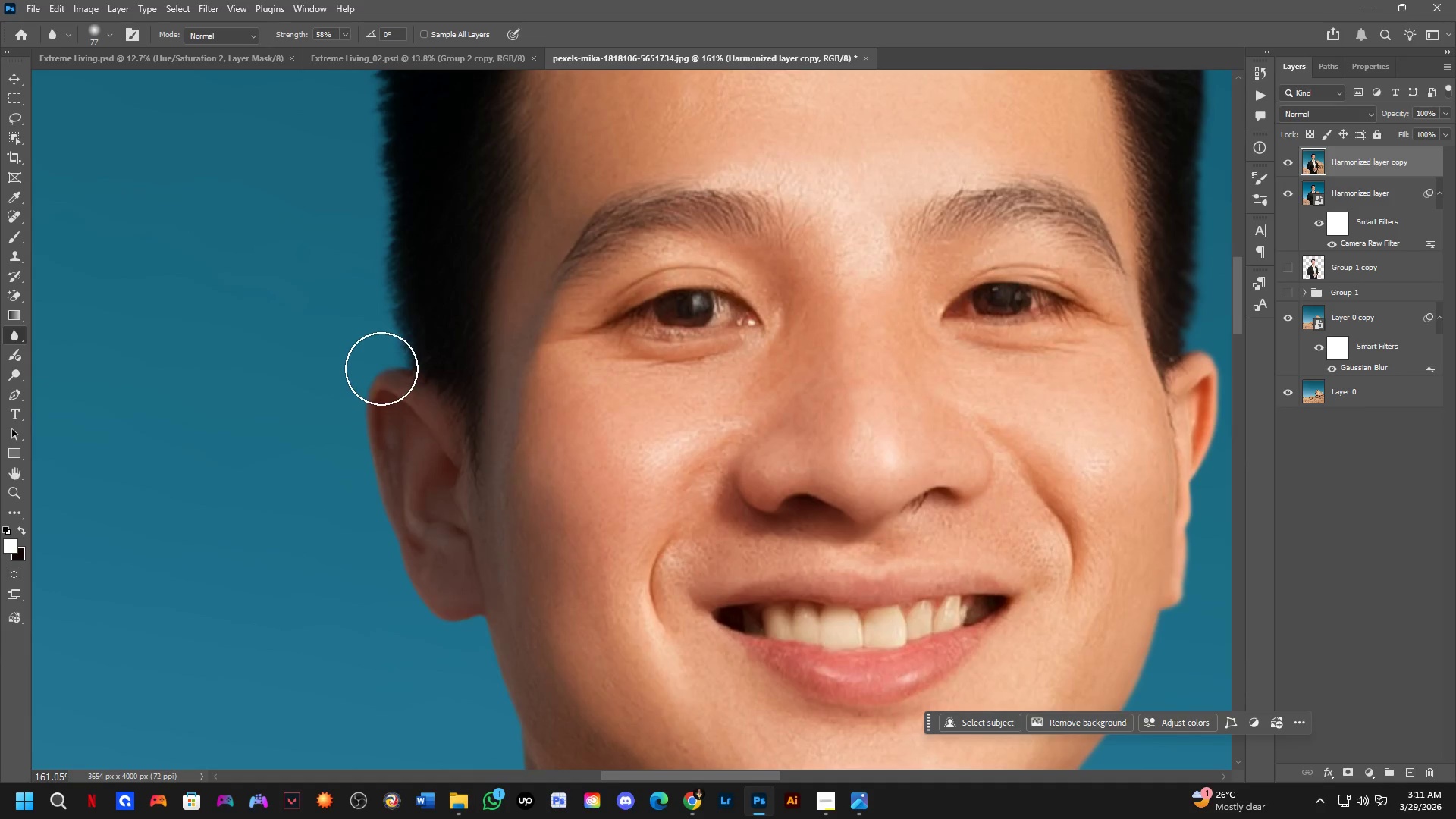 
left_click_drag(start_coordinate=[374, 367], to_coordinate=[348, 428])
 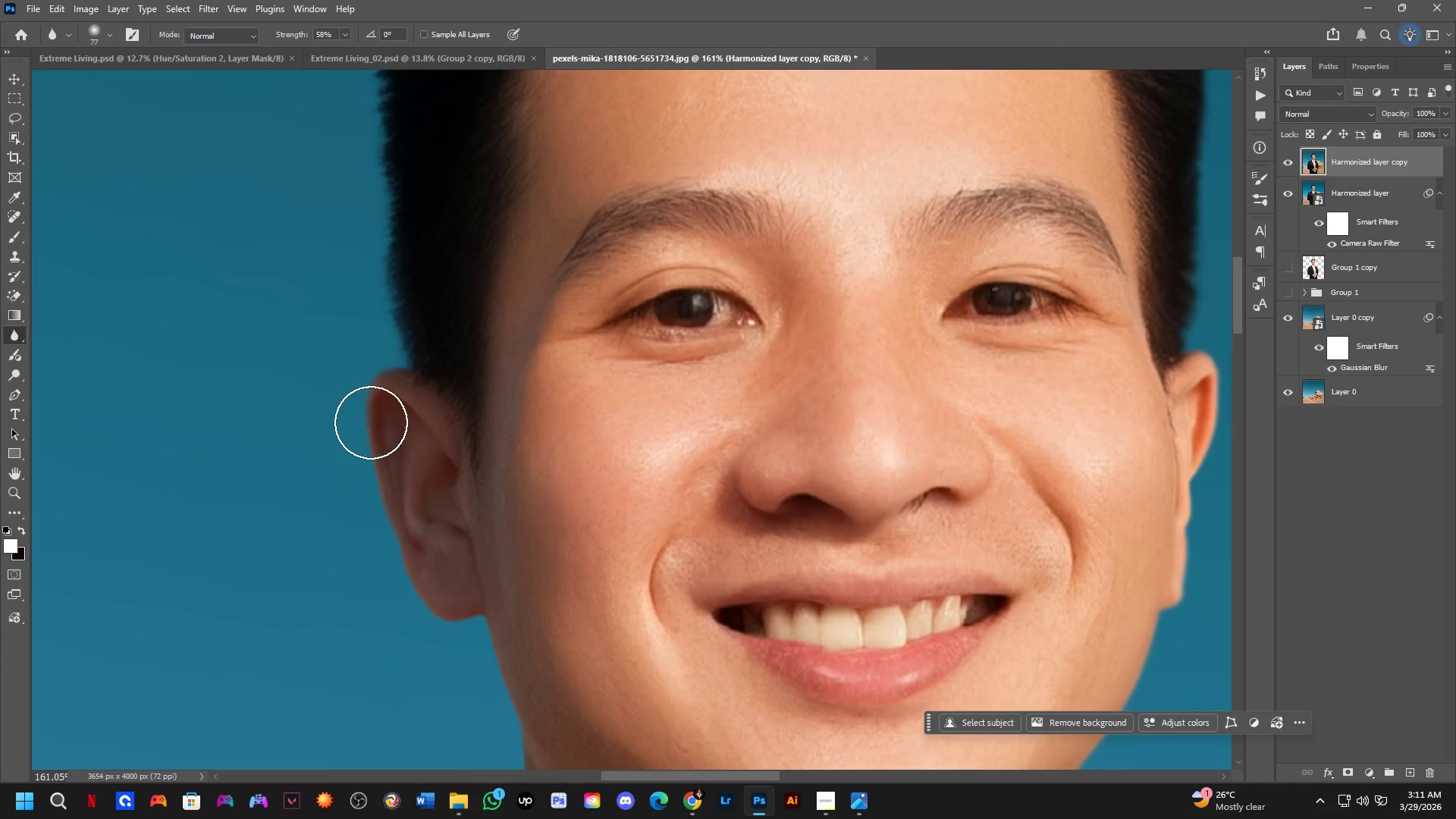 
scroll: coordinate [366, 405], scroll_direction: up, amount: 11.0
 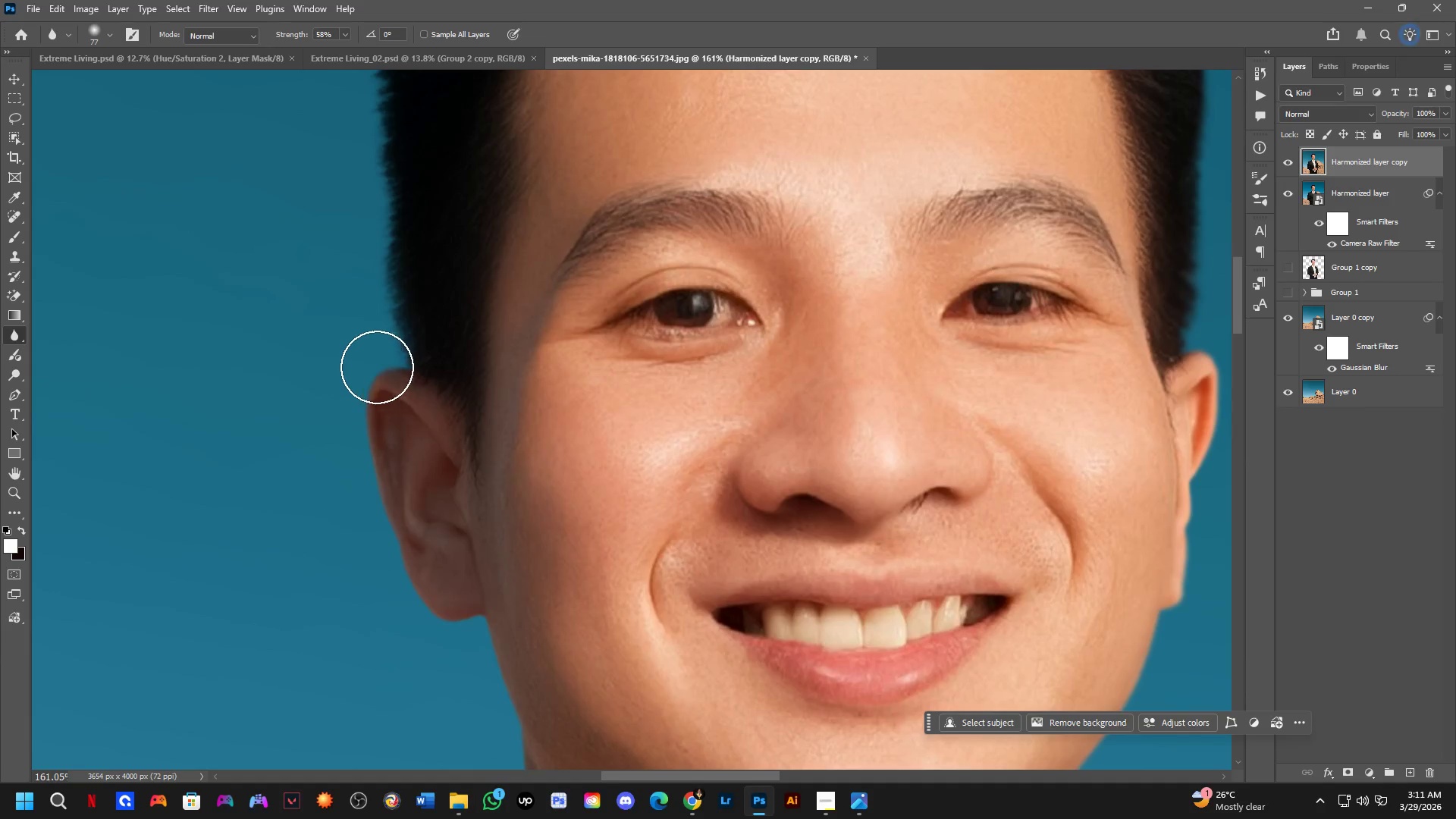 
hold_key(key=AltLeft, duration=0.36)
 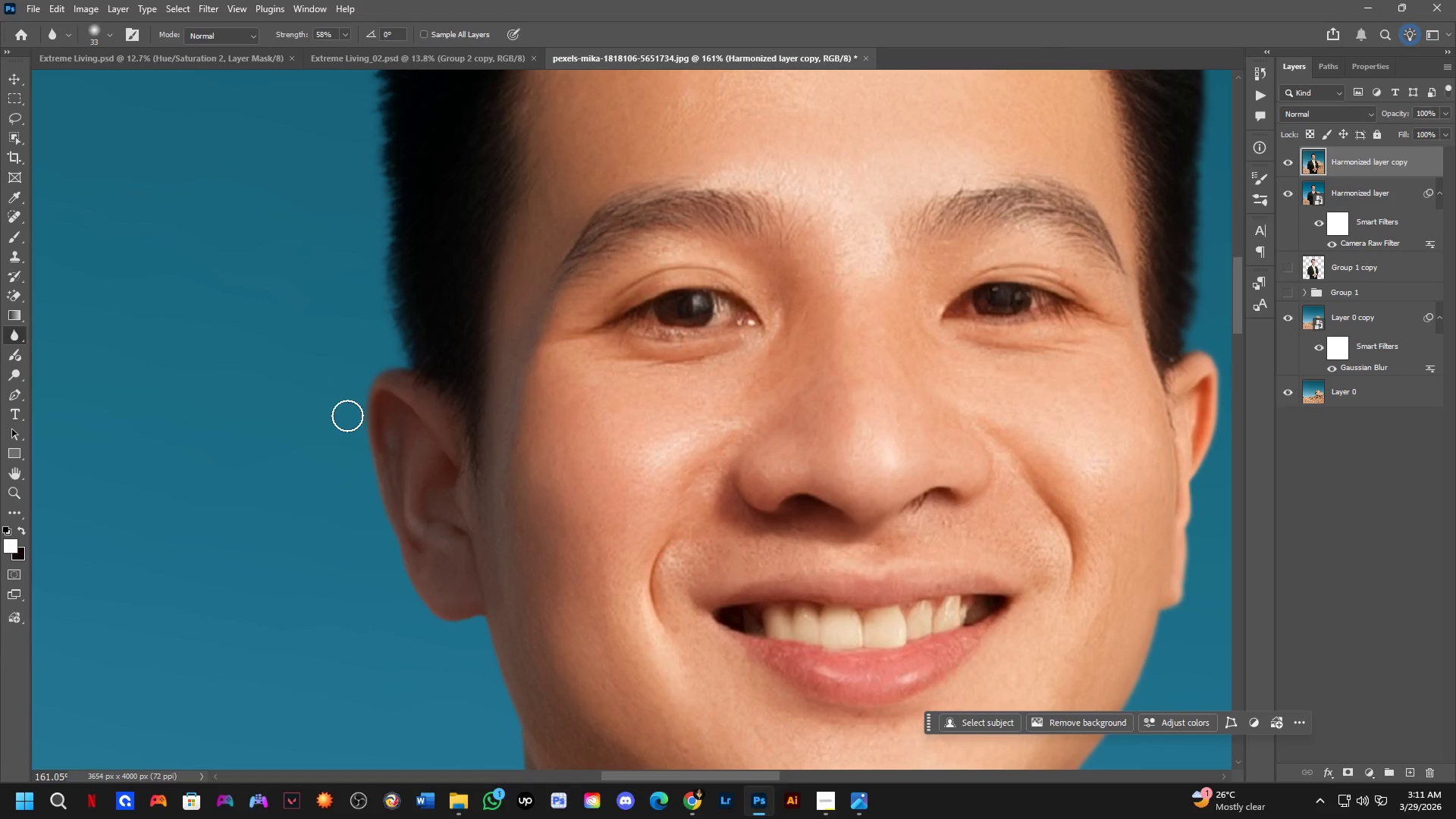 
key(Control+ControlLeft)
 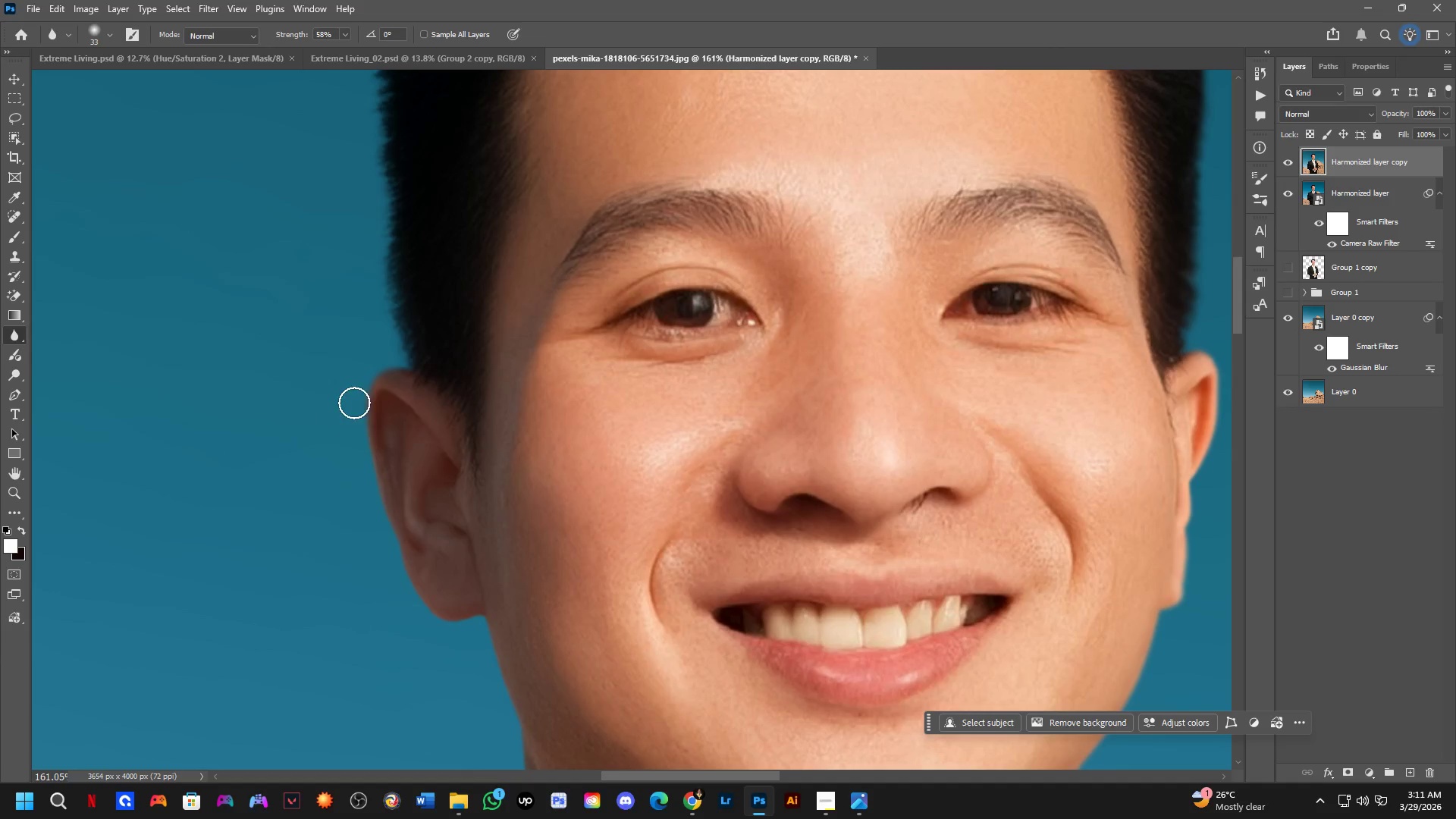 
key(Control+Z)
 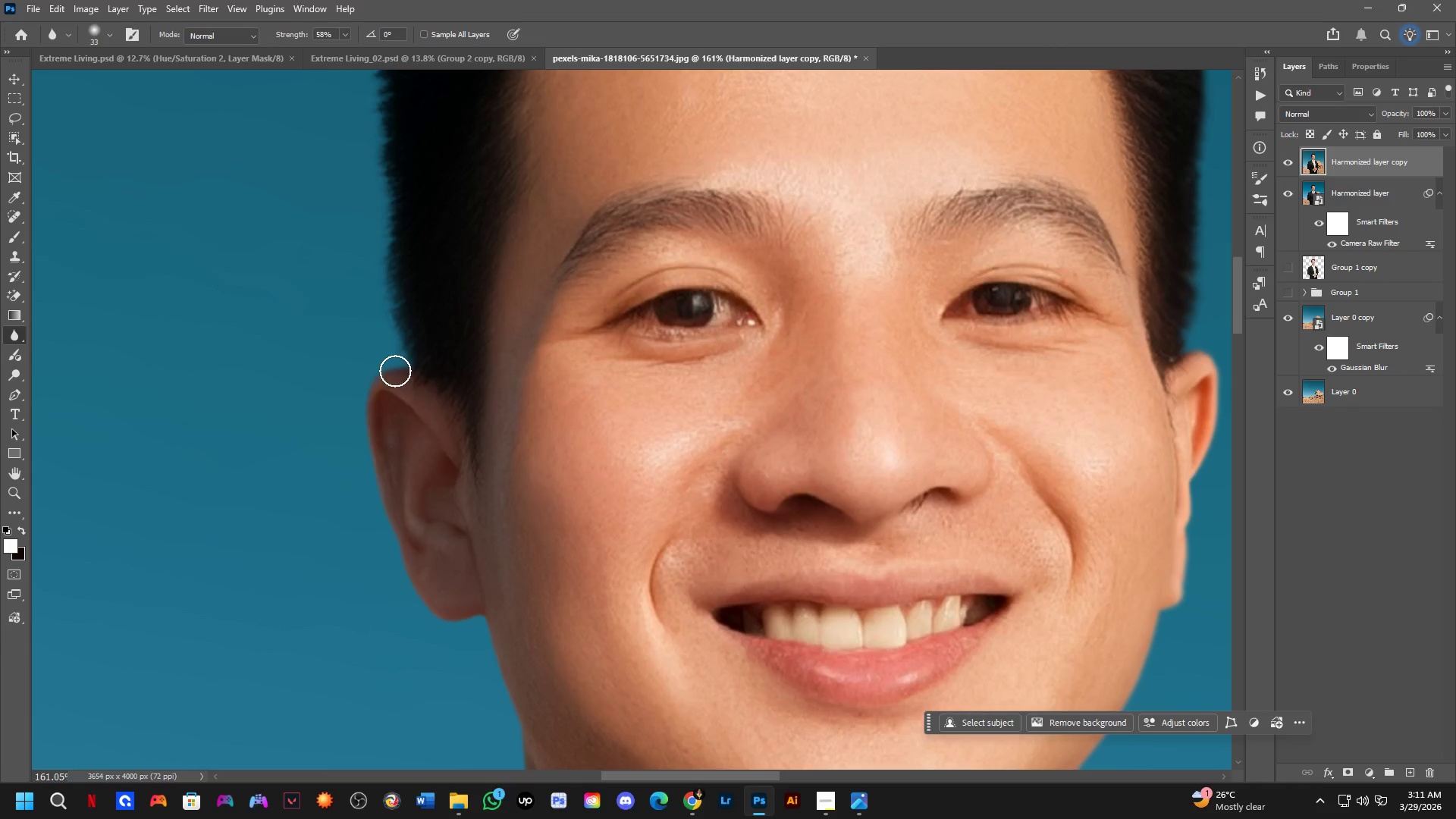 
key(Alt+AltLeft)
 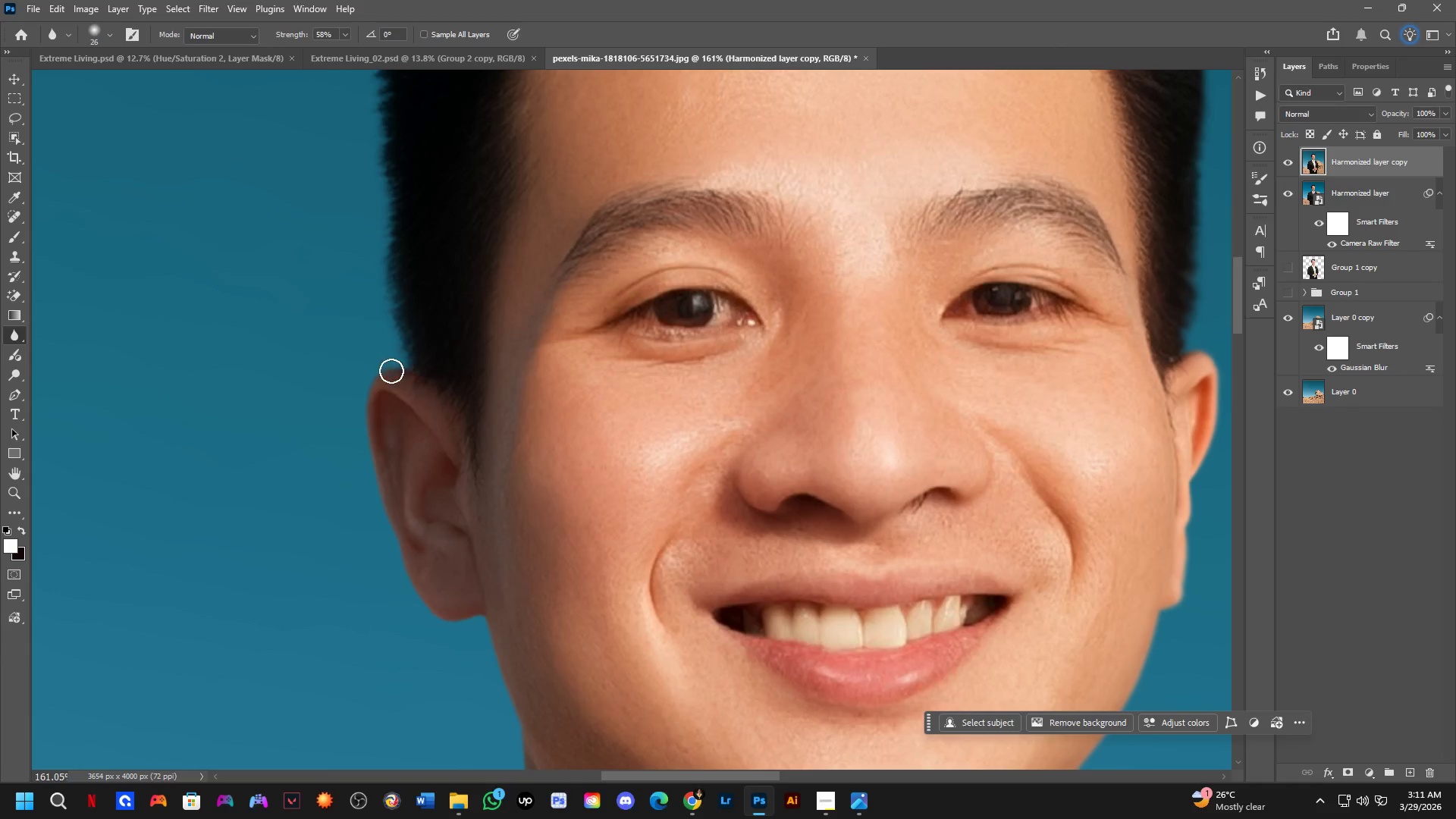 
key(Alt+AltLeft)
 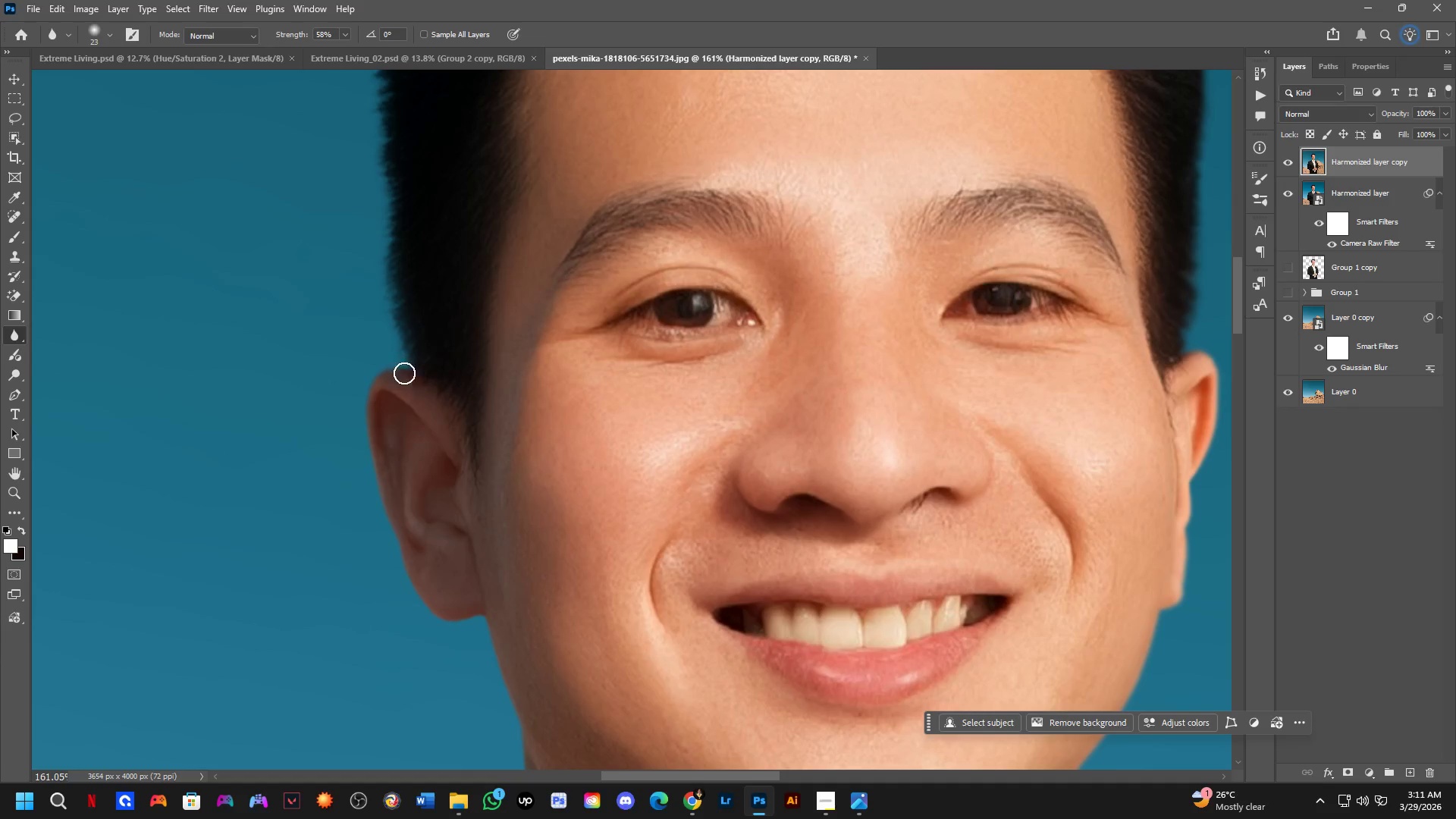 
key(Control+ControlLeft)
 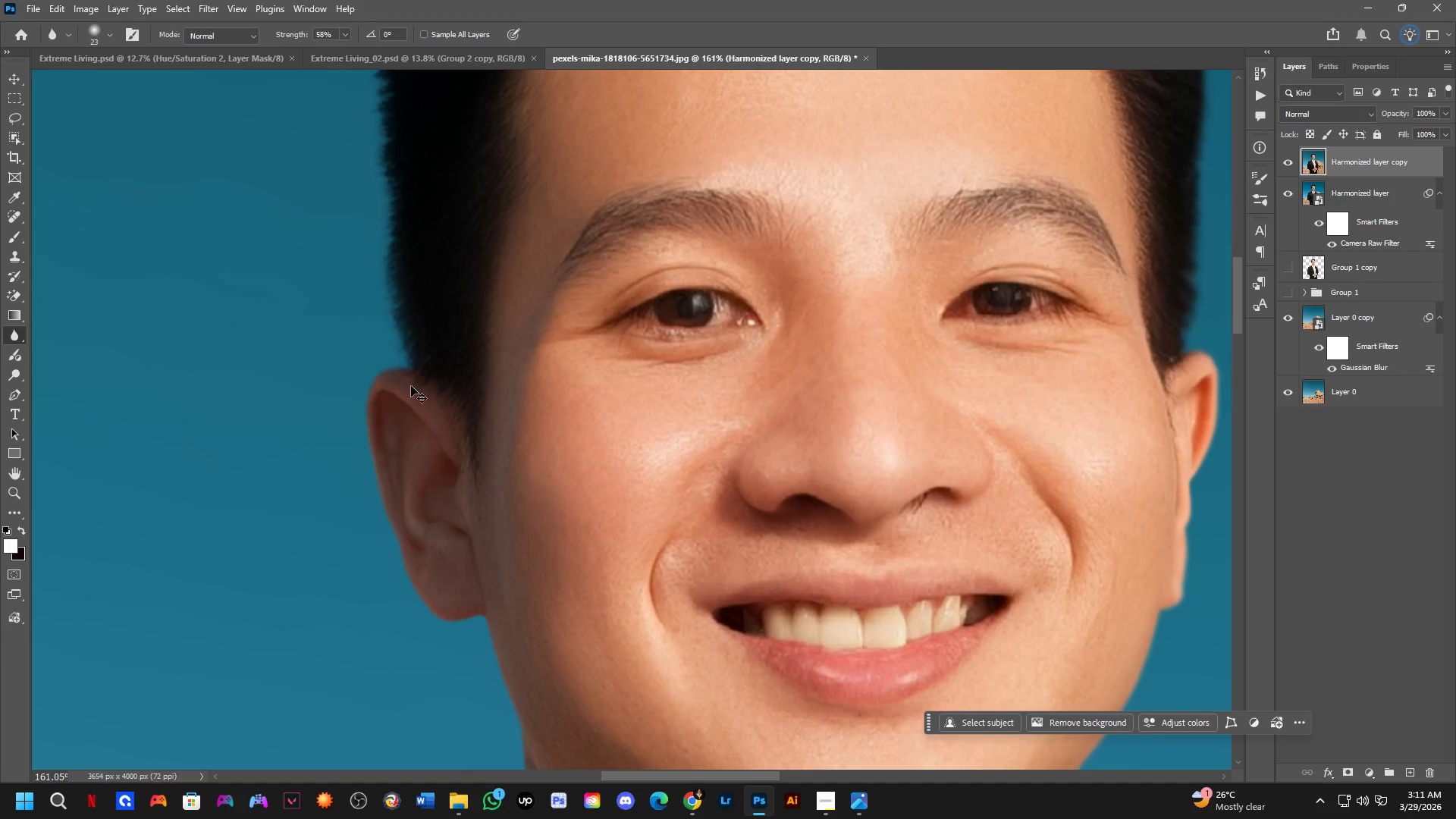 
key(Control+Z)
 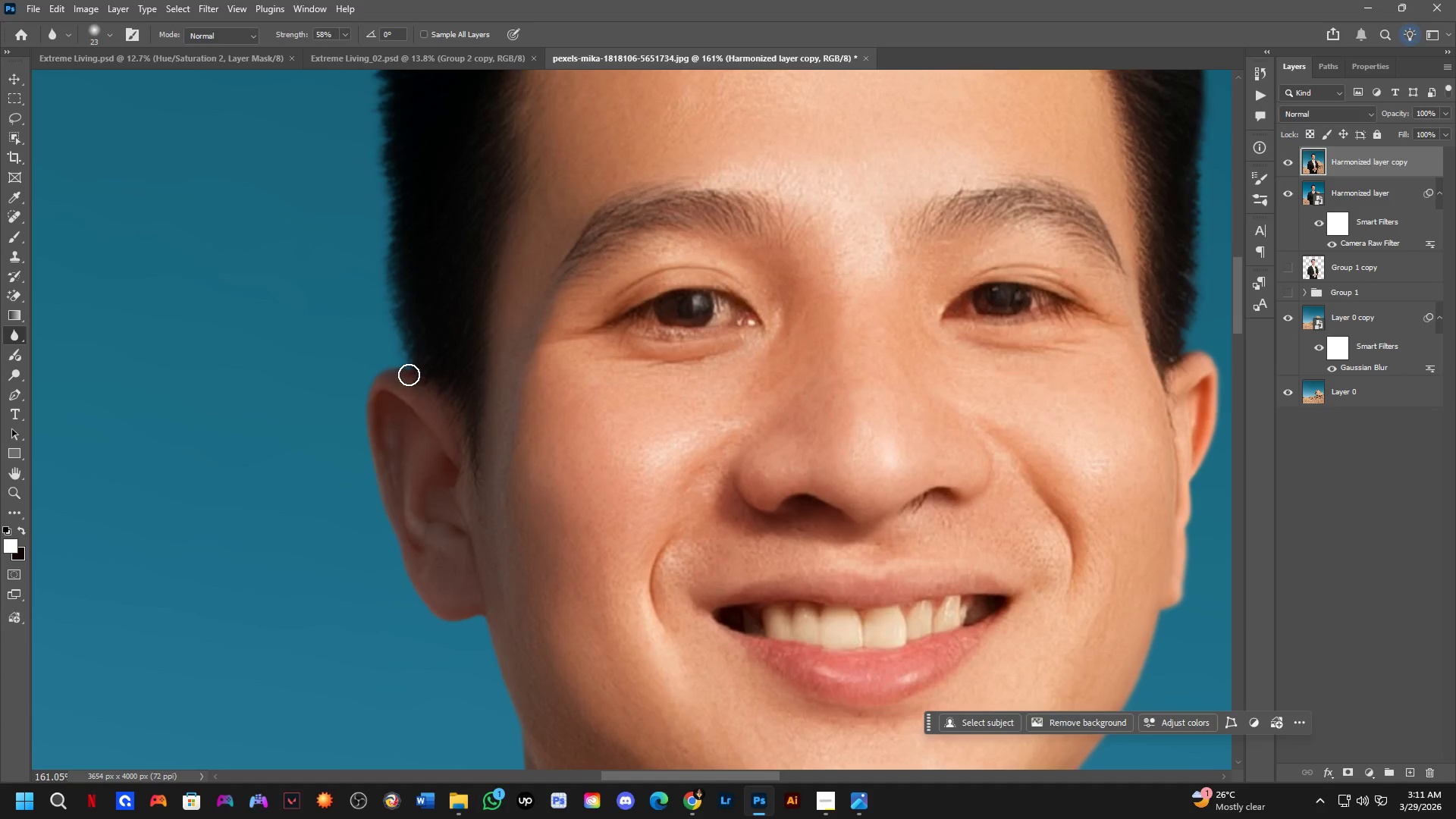 
left_click_drag(start_coordinate=[408, 374], to_coordinate=[494, 657])
 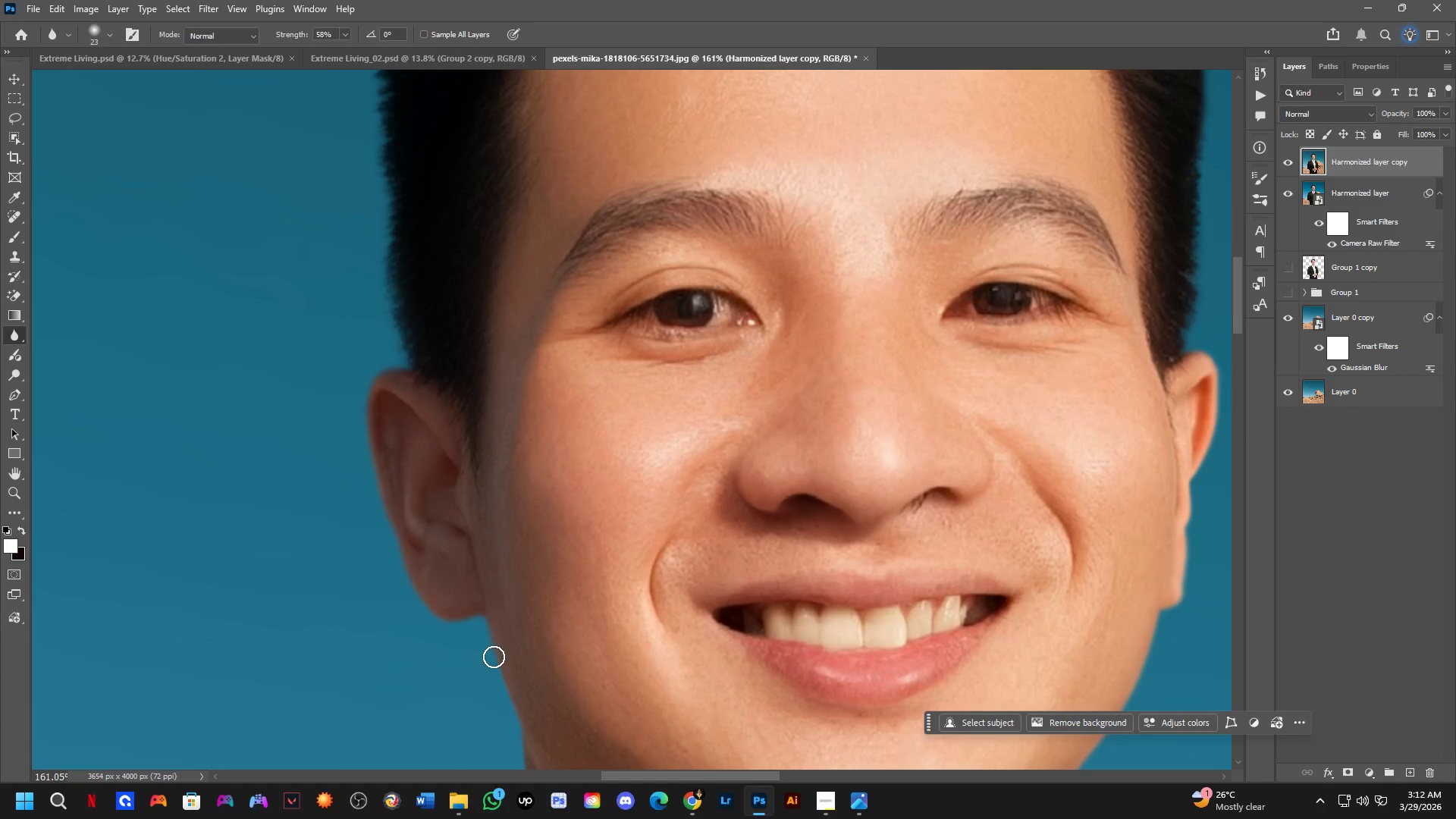 
hold_key(key=Space, duration=1.39)
 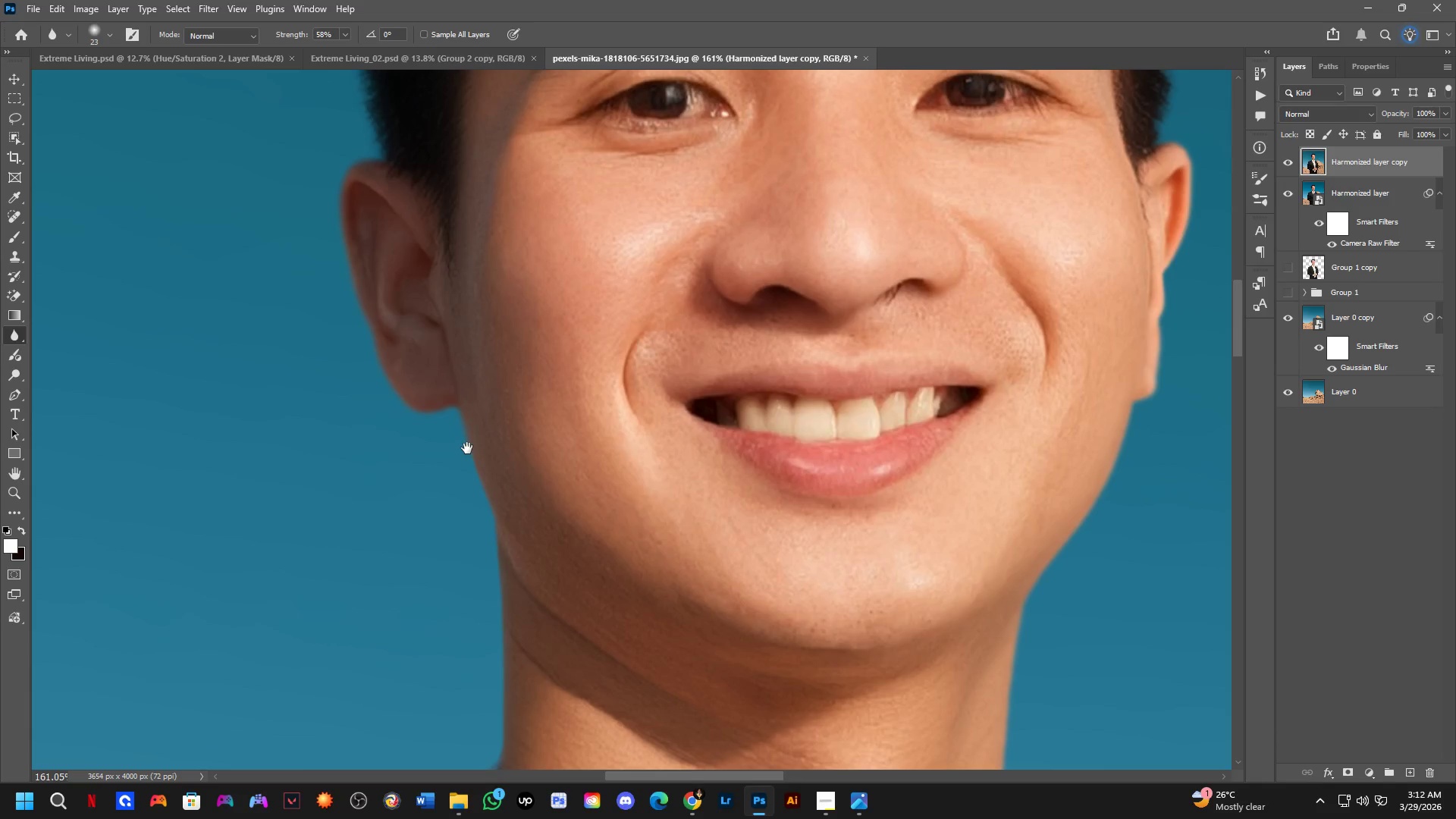 
left_click_drag(start_coordinate=[494, 657], to_coordinate=[467, 454])
 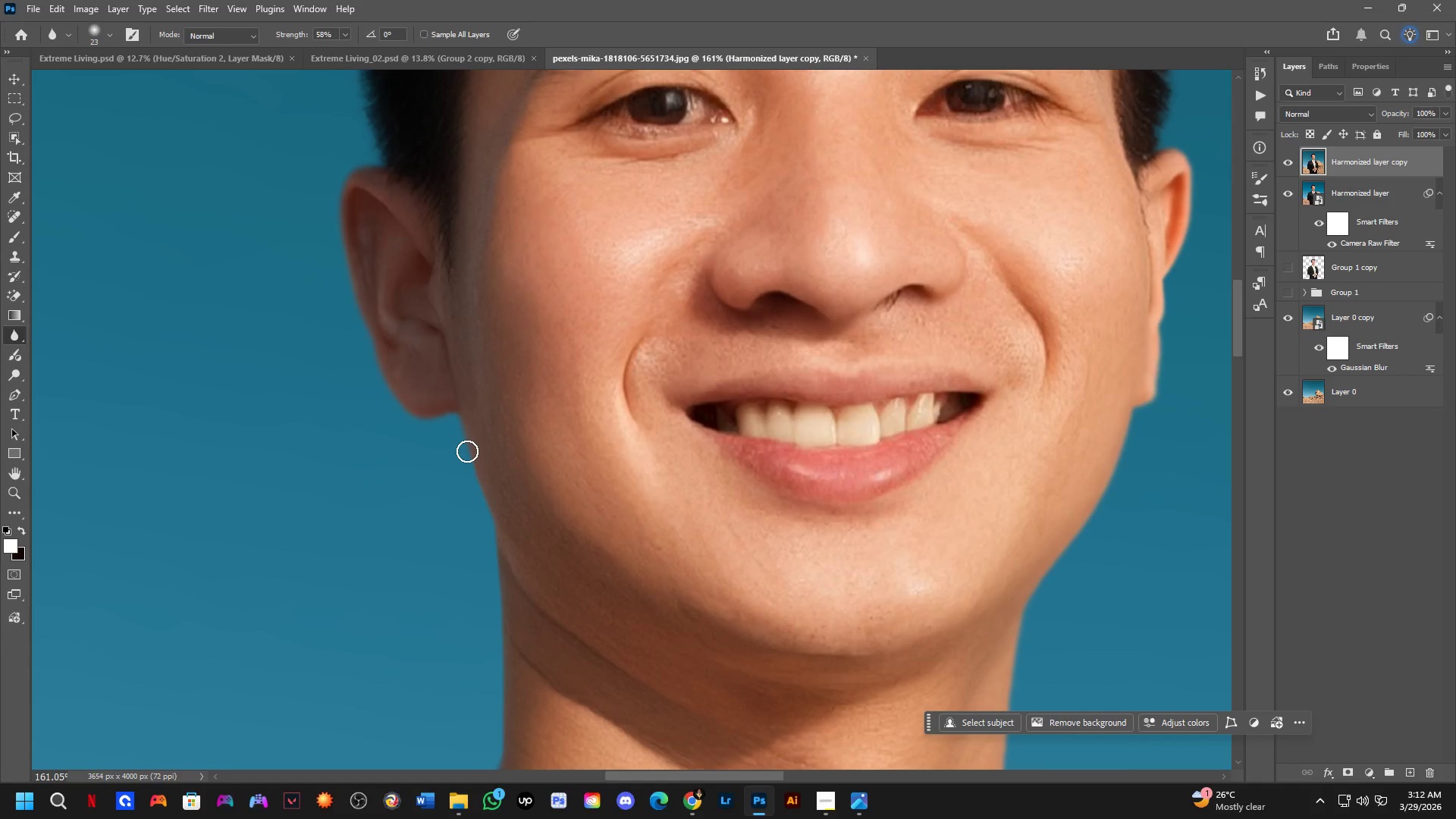 
left_click_drag(start_coordinate=[467, 451], to_coordinate=[498, 564])
 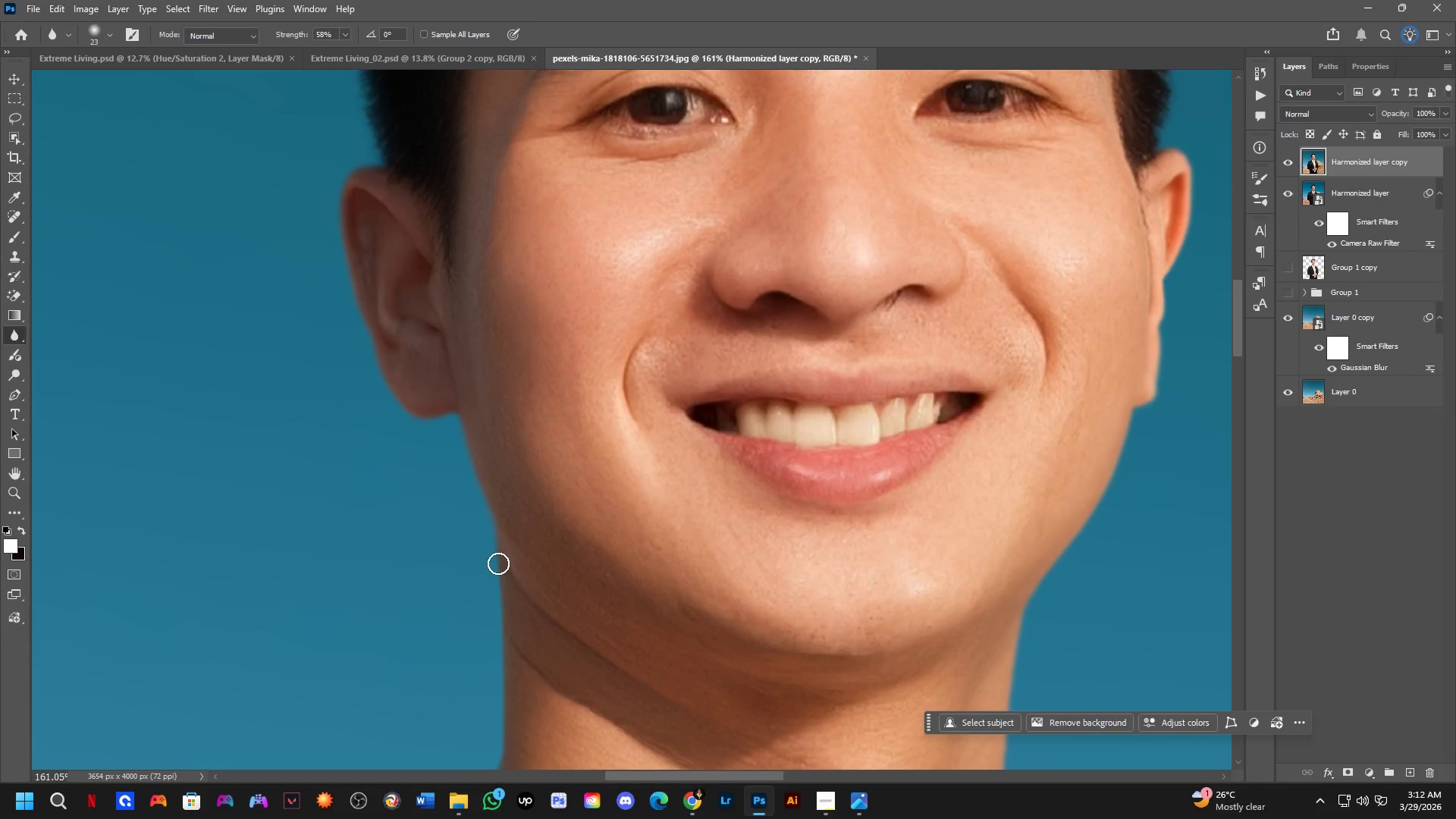 
hold_key(key=Space, duration=1.03)
 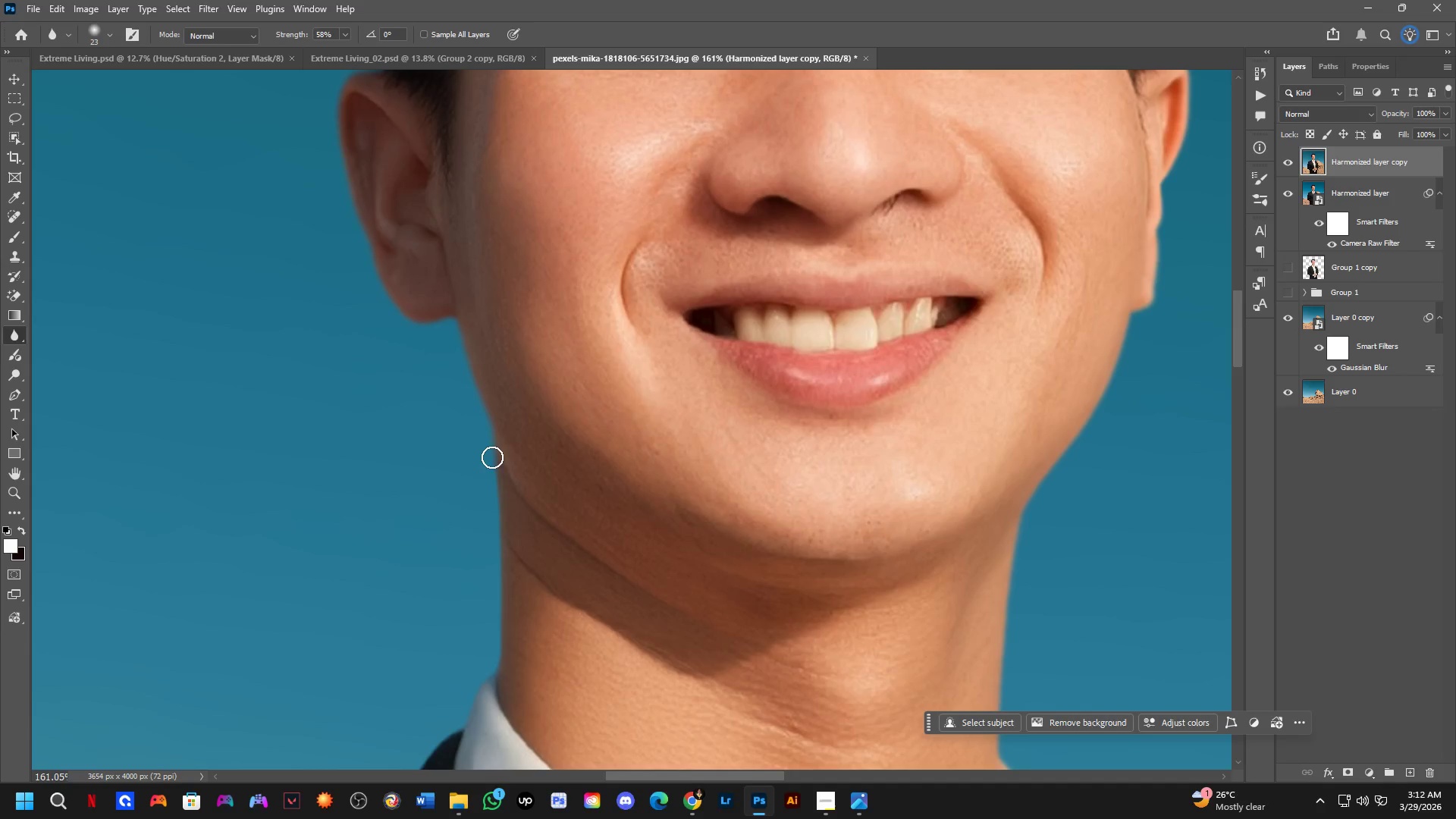 
left_click_drag(start_coordinate=[494, 540], to_coordinate=[492, 444])
 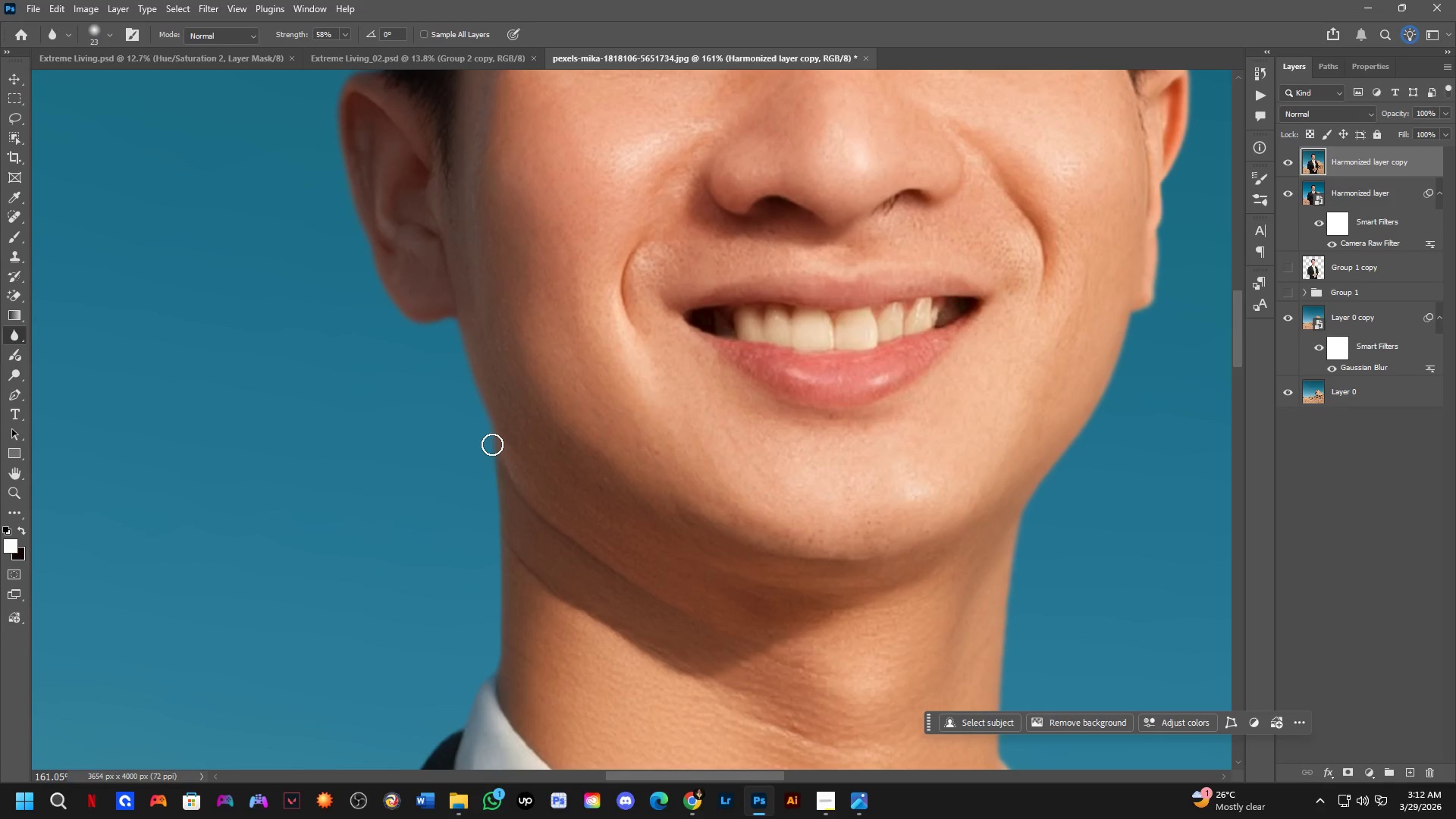 
left_click_drag(start_coordinate=[492, 444], to_coordinate=[492, 461])
 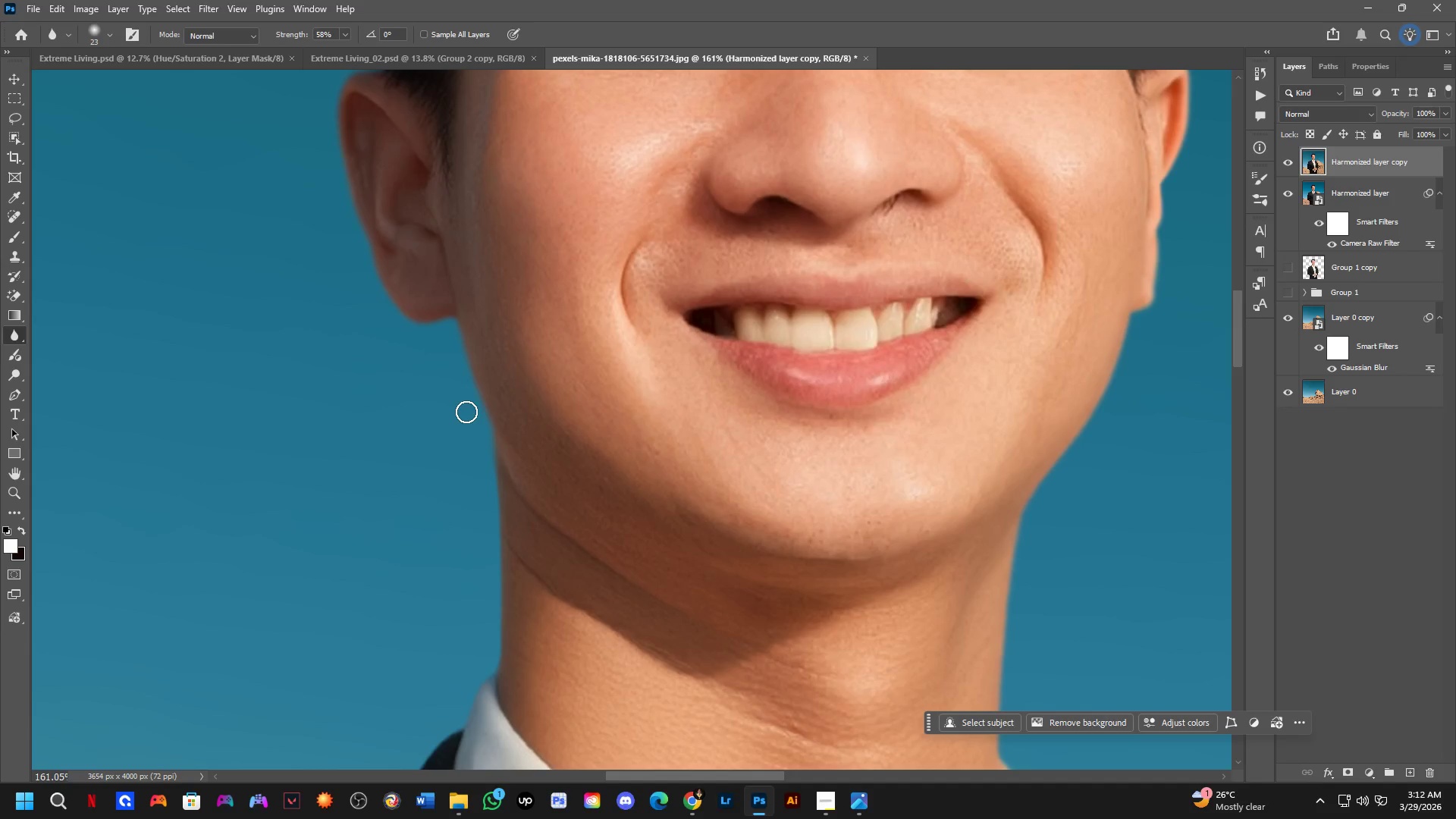 
left_click_drag(start_coordinate=[486, 442], to_coordinate=[497, 671])
 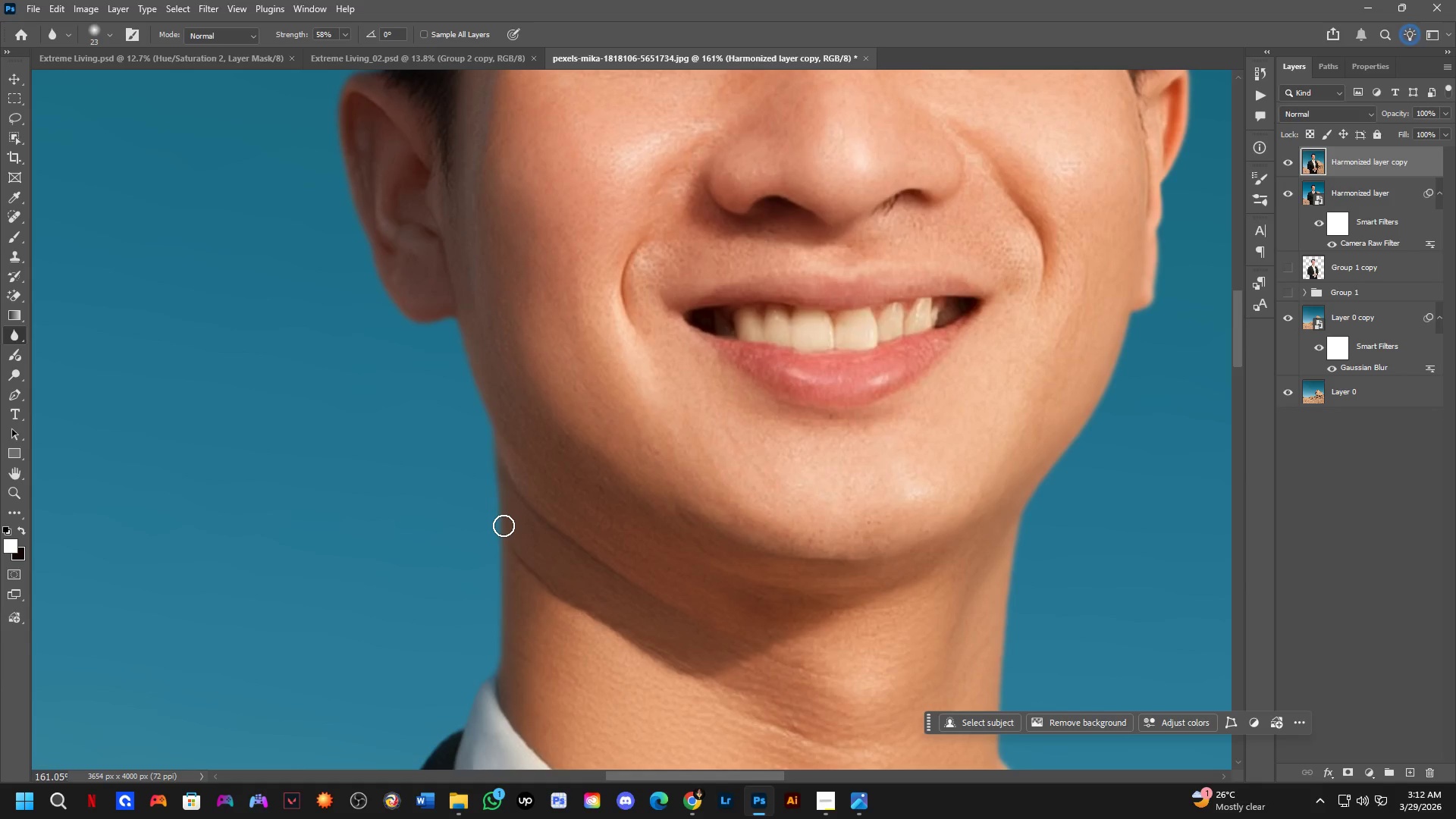 
wait(13.95)
 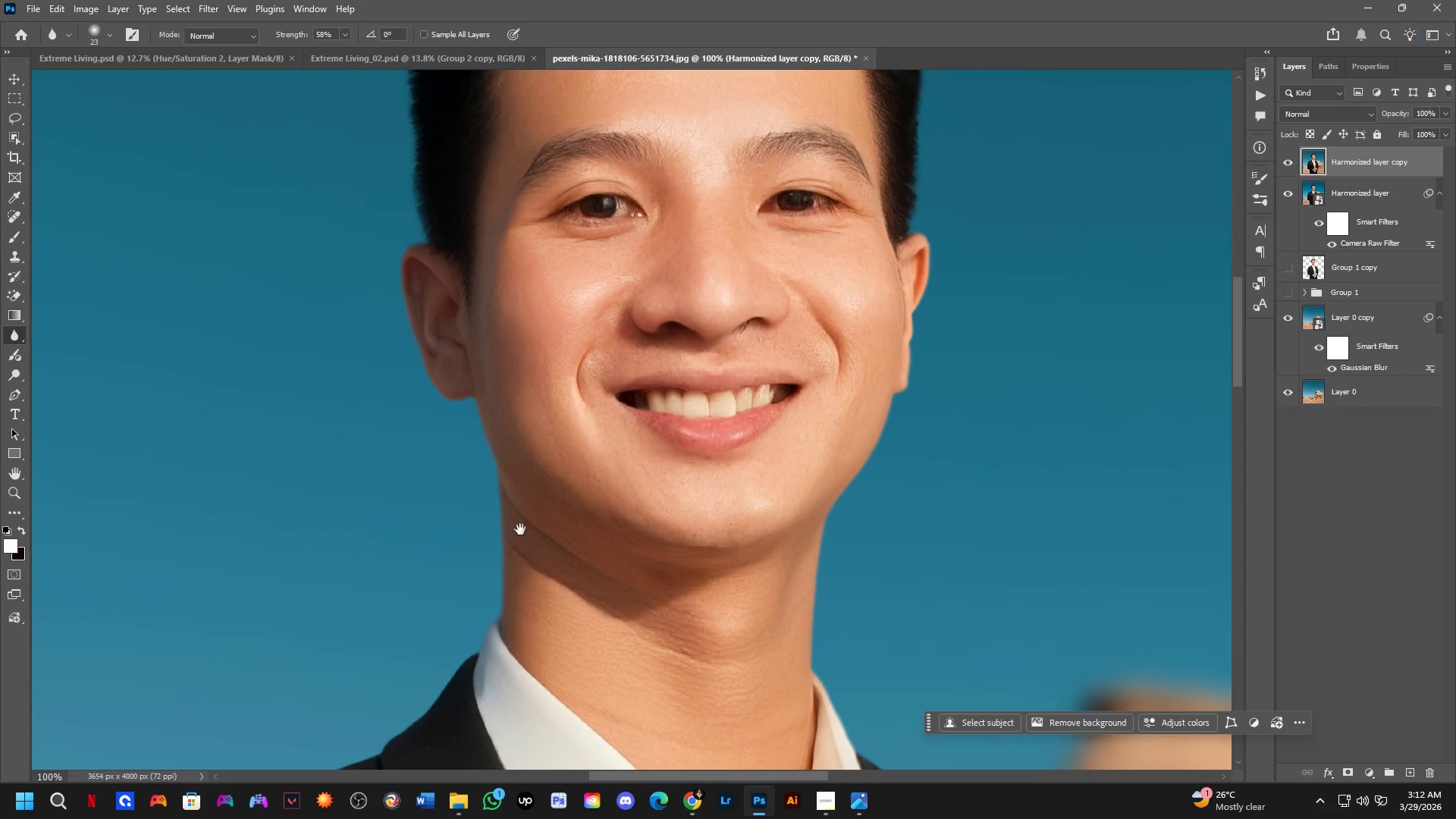 
hold_key(key=Space, duration=1.41)
 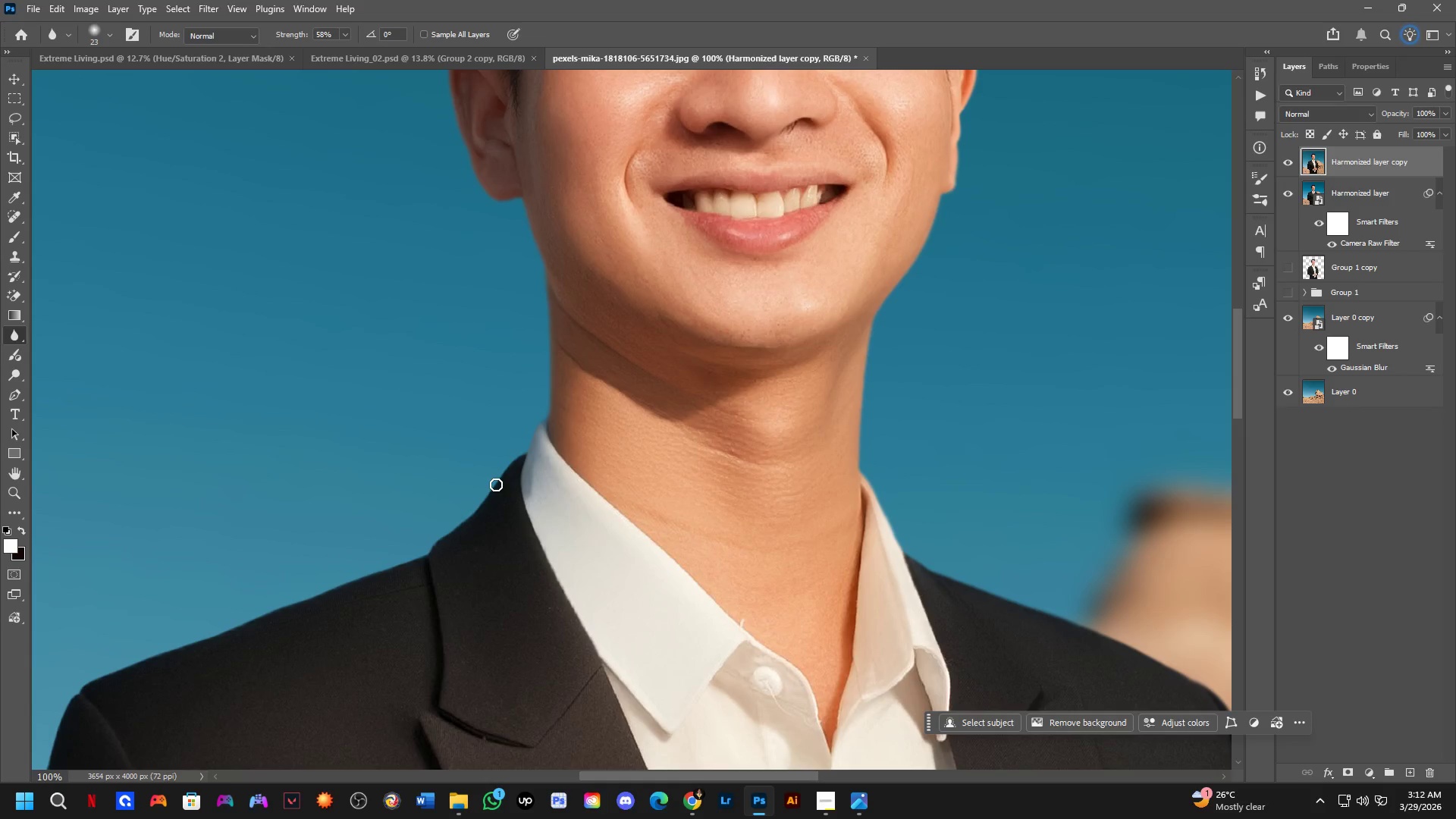 
left_click_drag(start_coordinate=[527, 530], to_coordinate=[575, 331])
 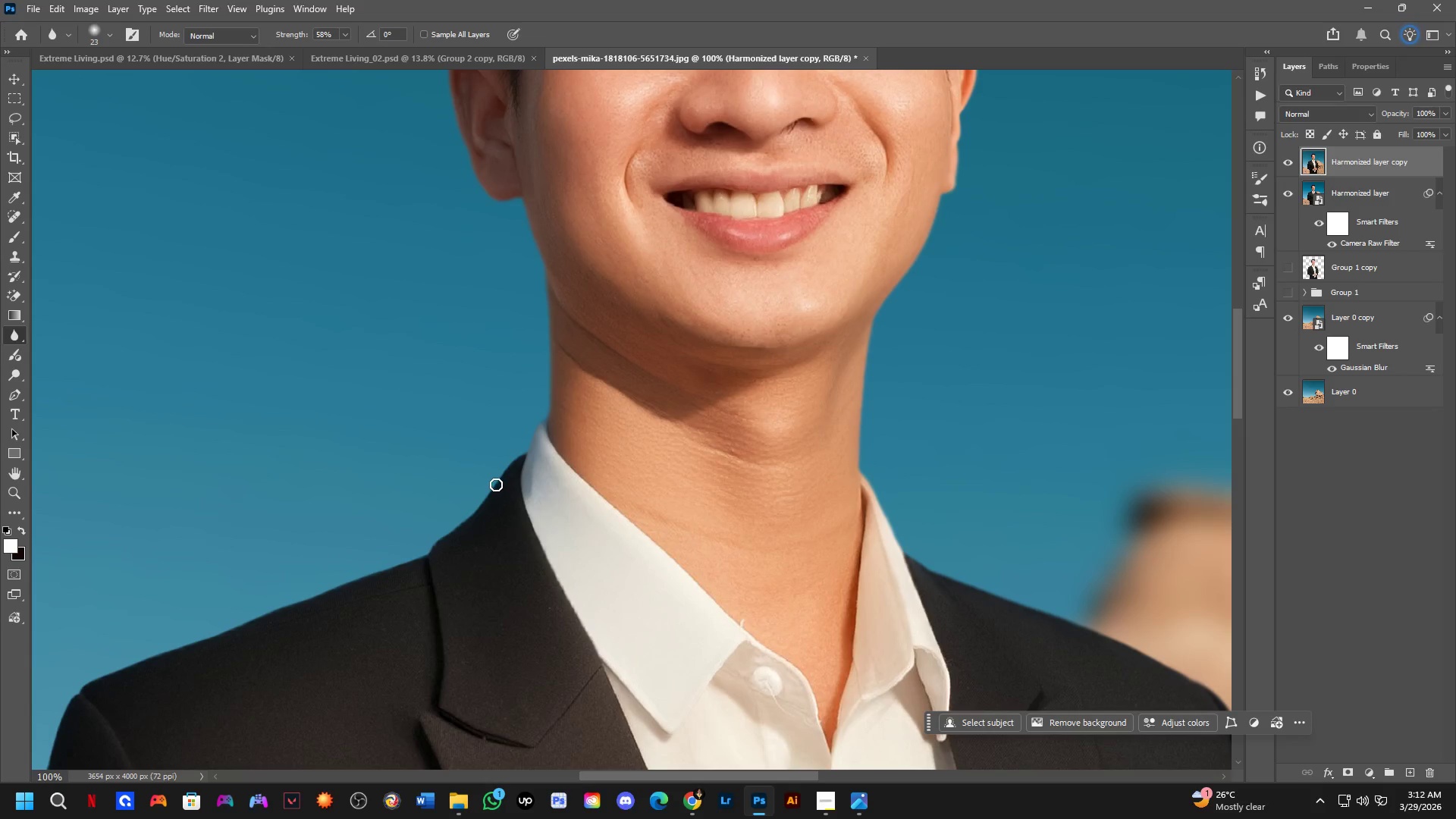 
scroll: coordinate [504, 526], scroll_direction: down, amount: 5.0
 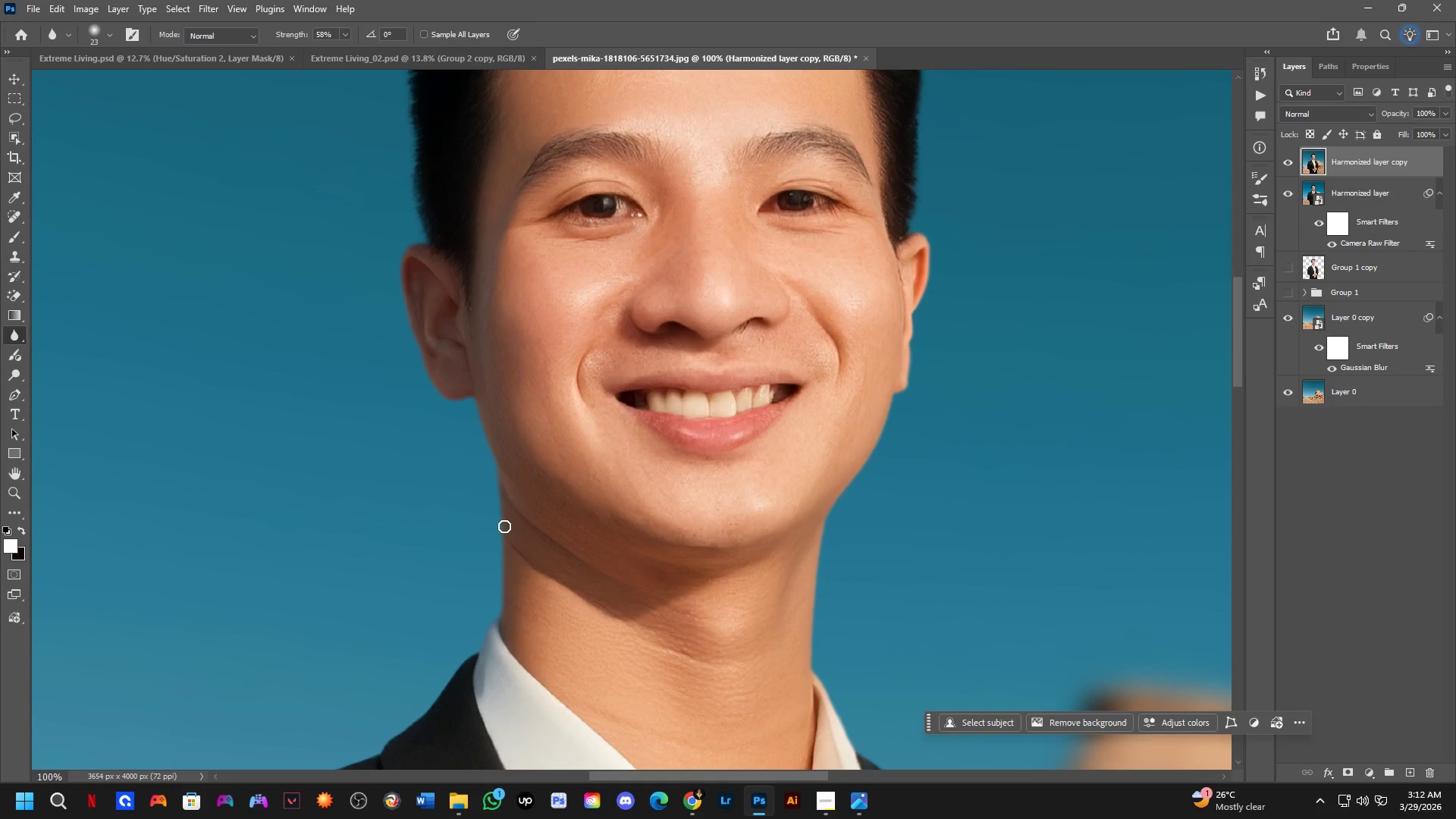 
left_click_drag(start_coordinate=[493, 493], to_coordinate=[473, 514])
 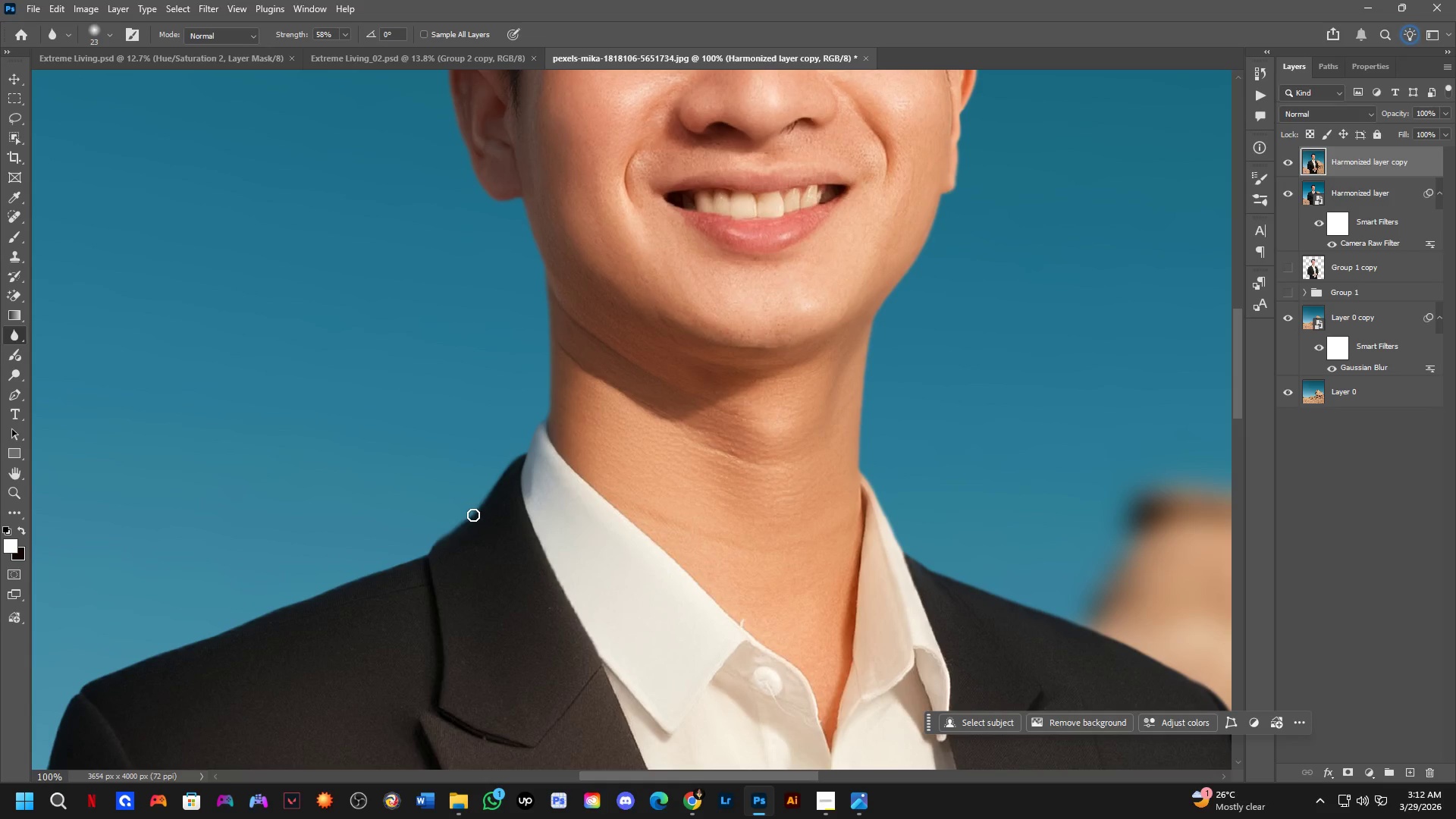 
hold_key(key=Space, duration=0.69)
 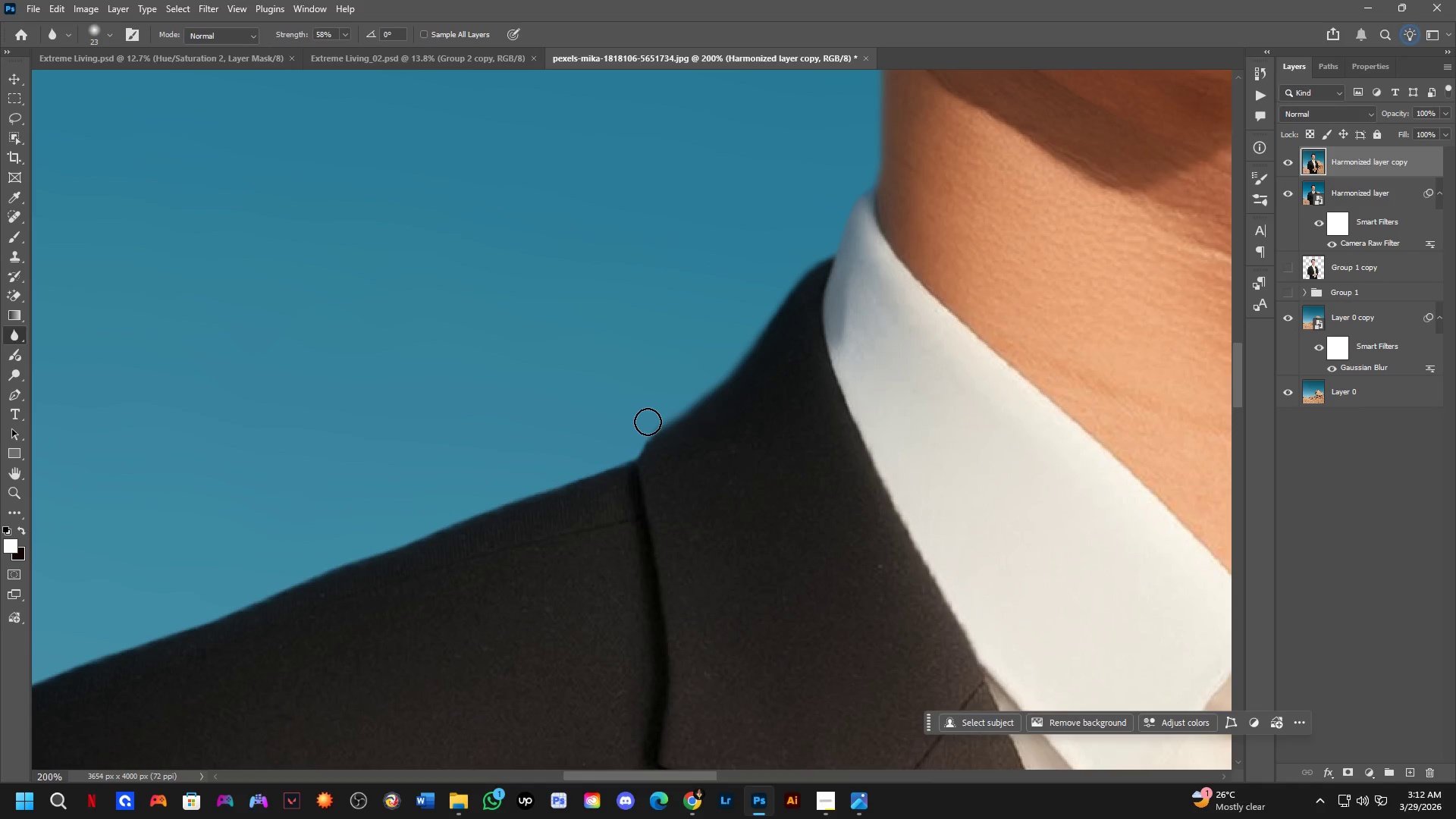 
left_click_drag(start_coordinate=[481, 528], to_coordinate=[695, 414])
 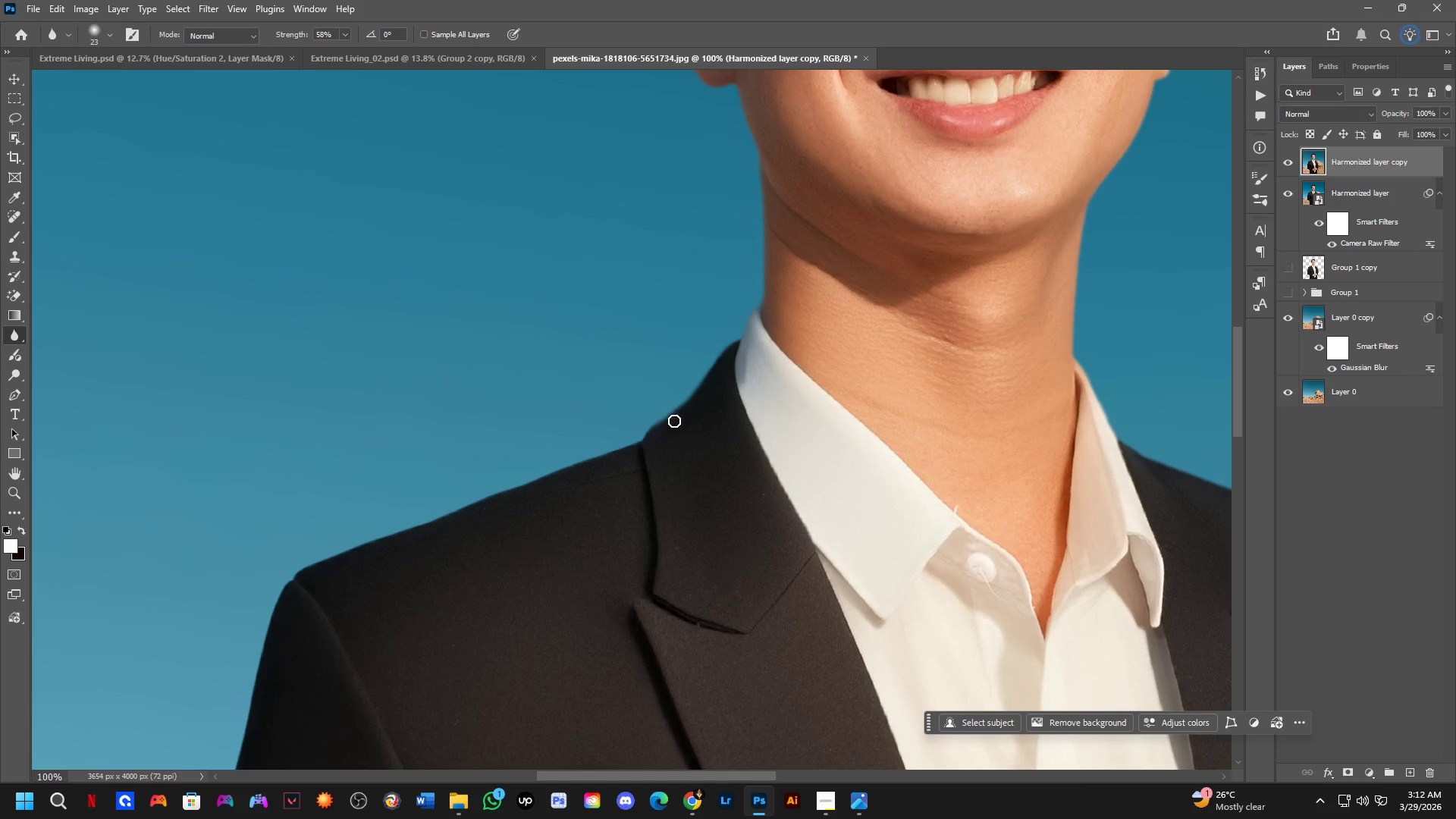 
key(Shift+ShiftLeft)
 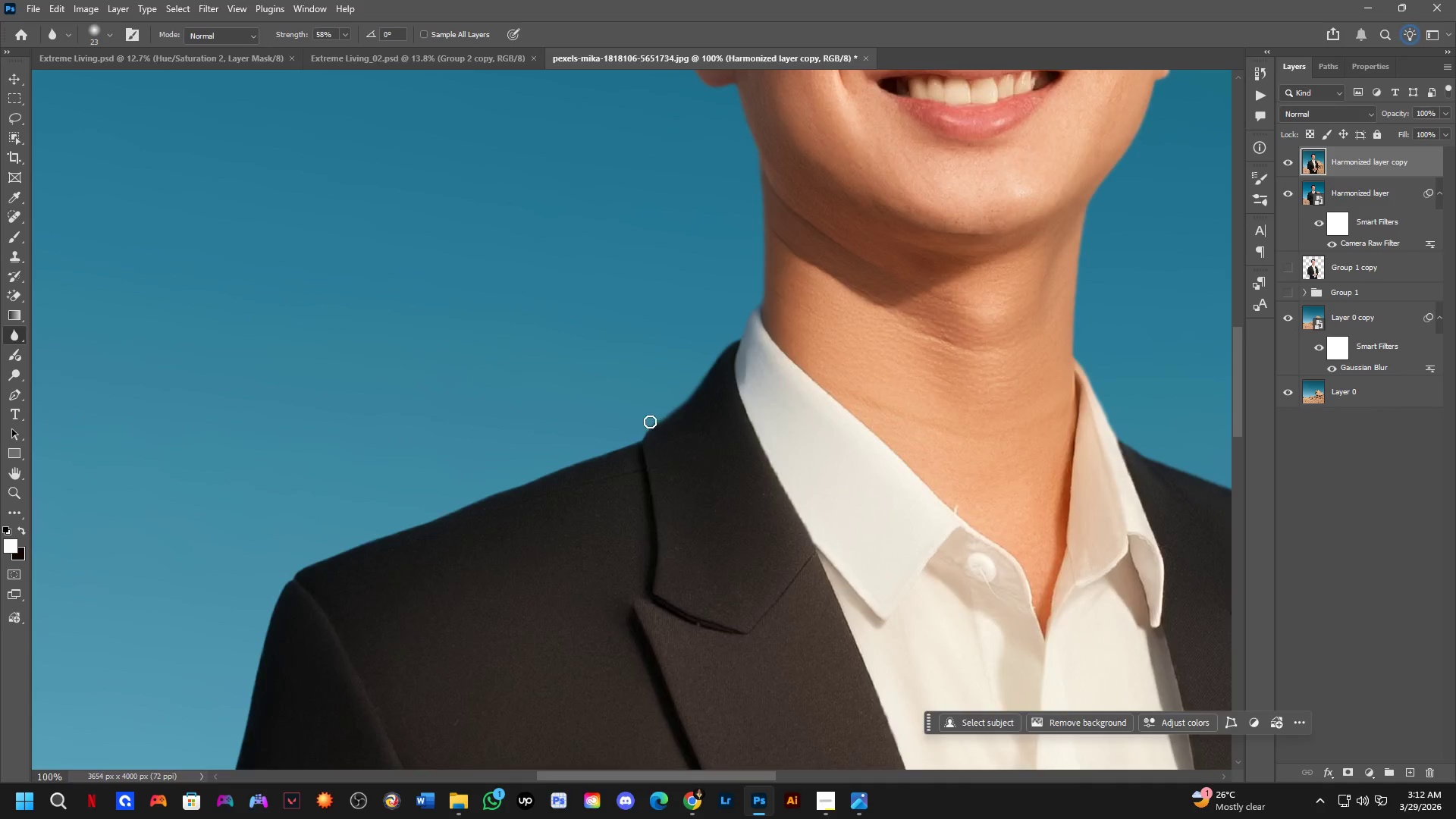 
hold_key(key=Space, duration=0.83)
 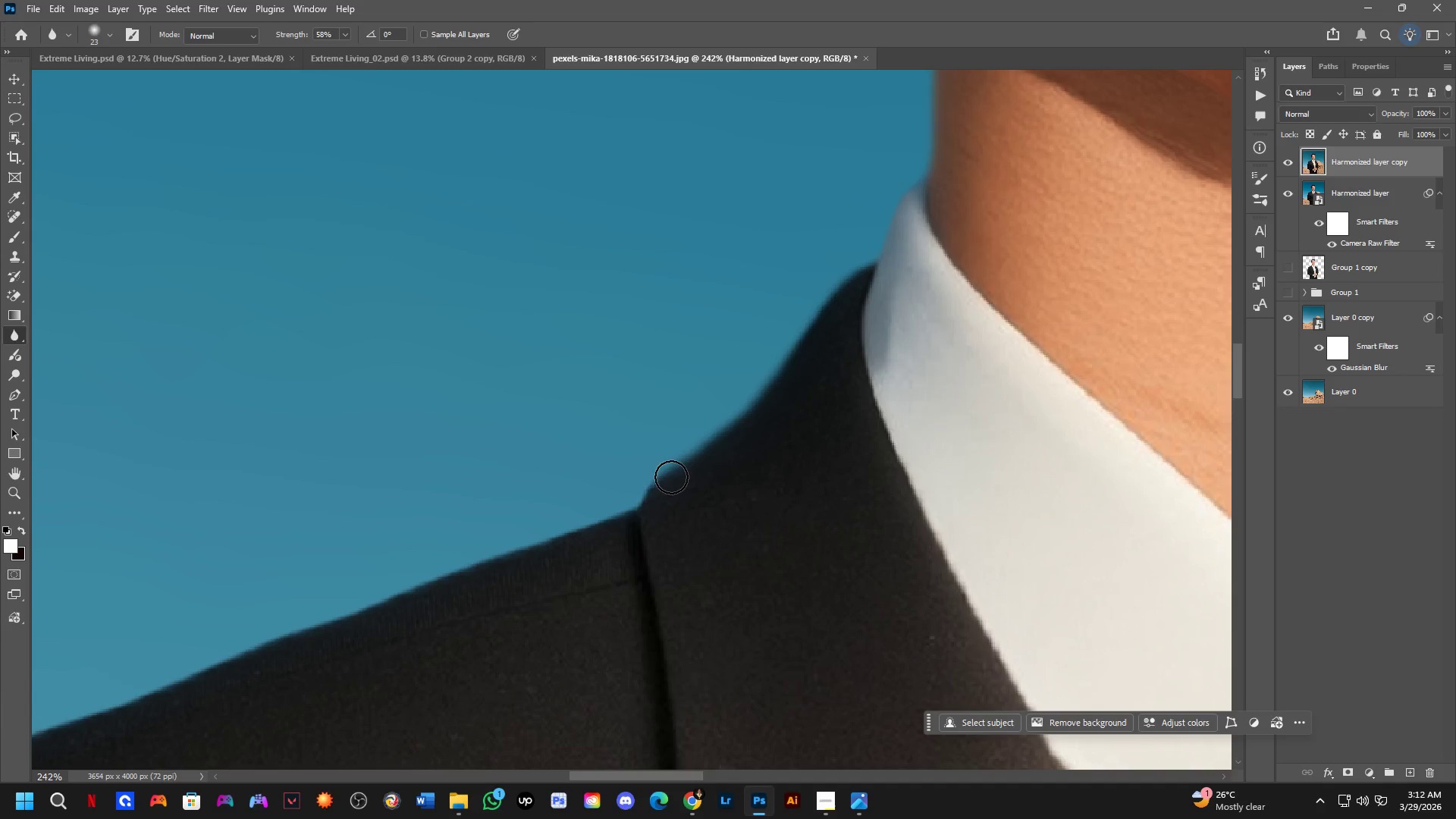 
scroll: coordinate [648, 422], scroll_direction: up, amount: 3.0
 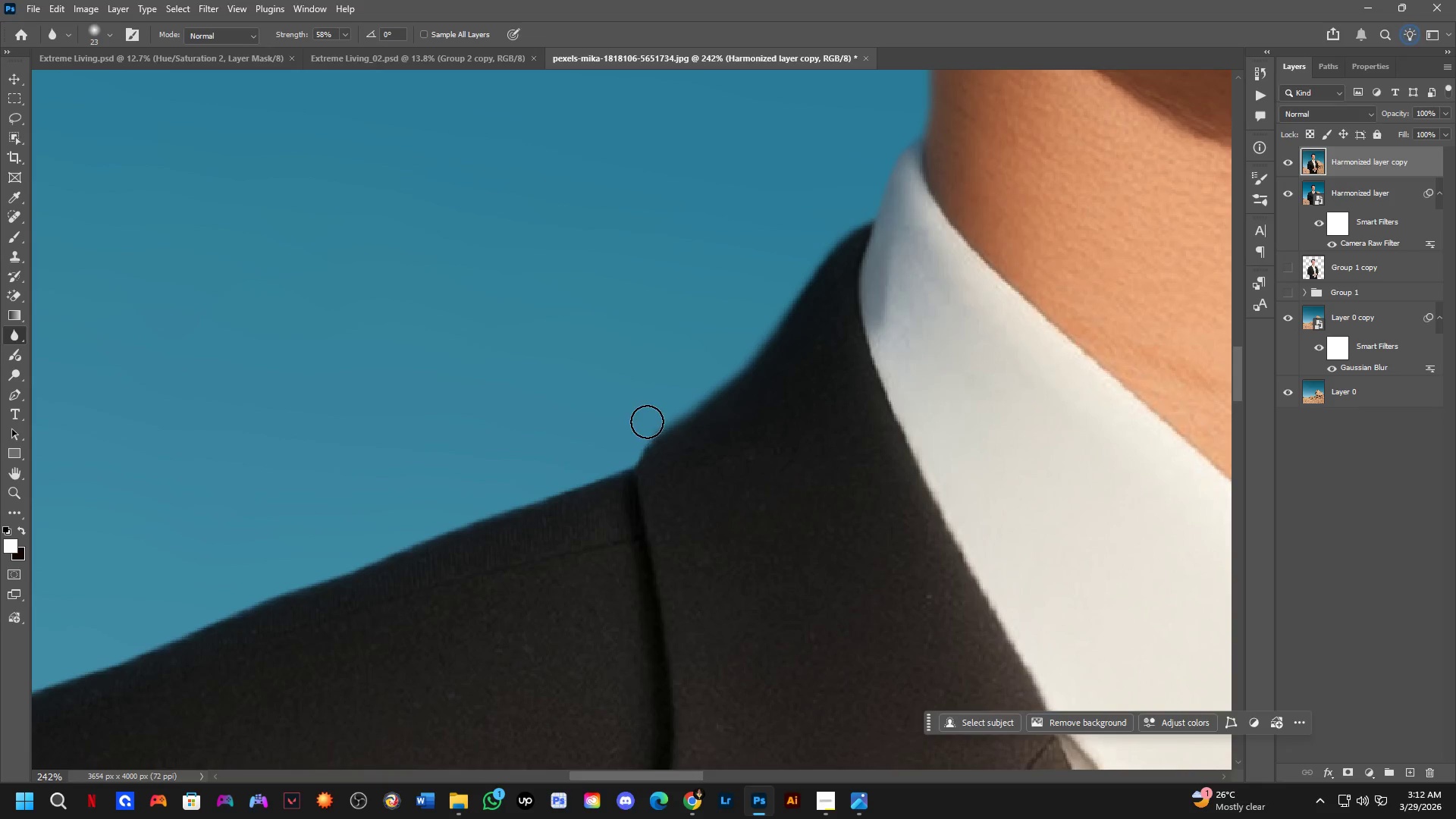 
left_click_drag(start_coordinate=[647, 422], to_coordinate=[650, 463])
 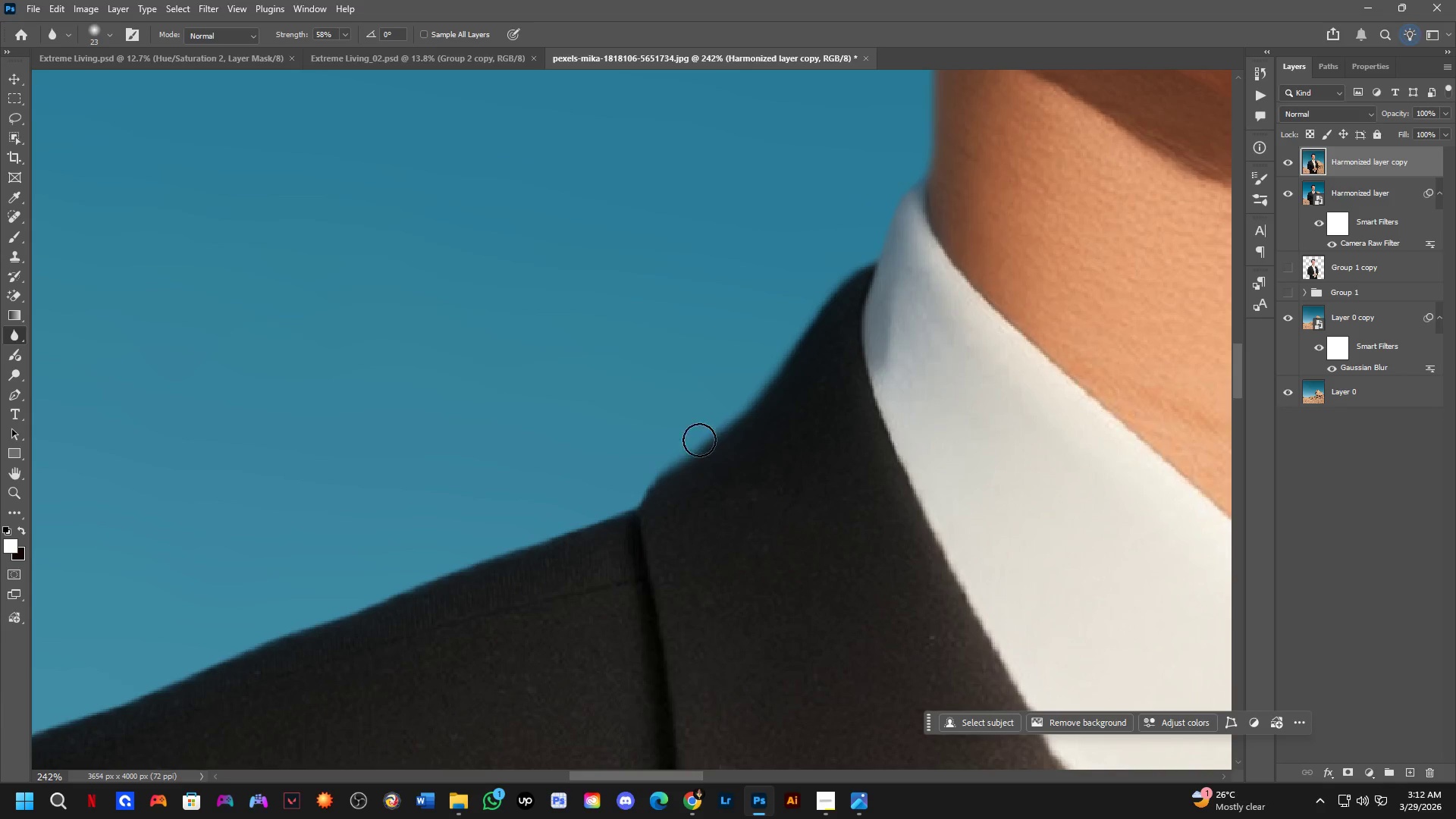 
left_click_drag(start_coordinate=[676, 470], to_coordinate=[528, 545])
 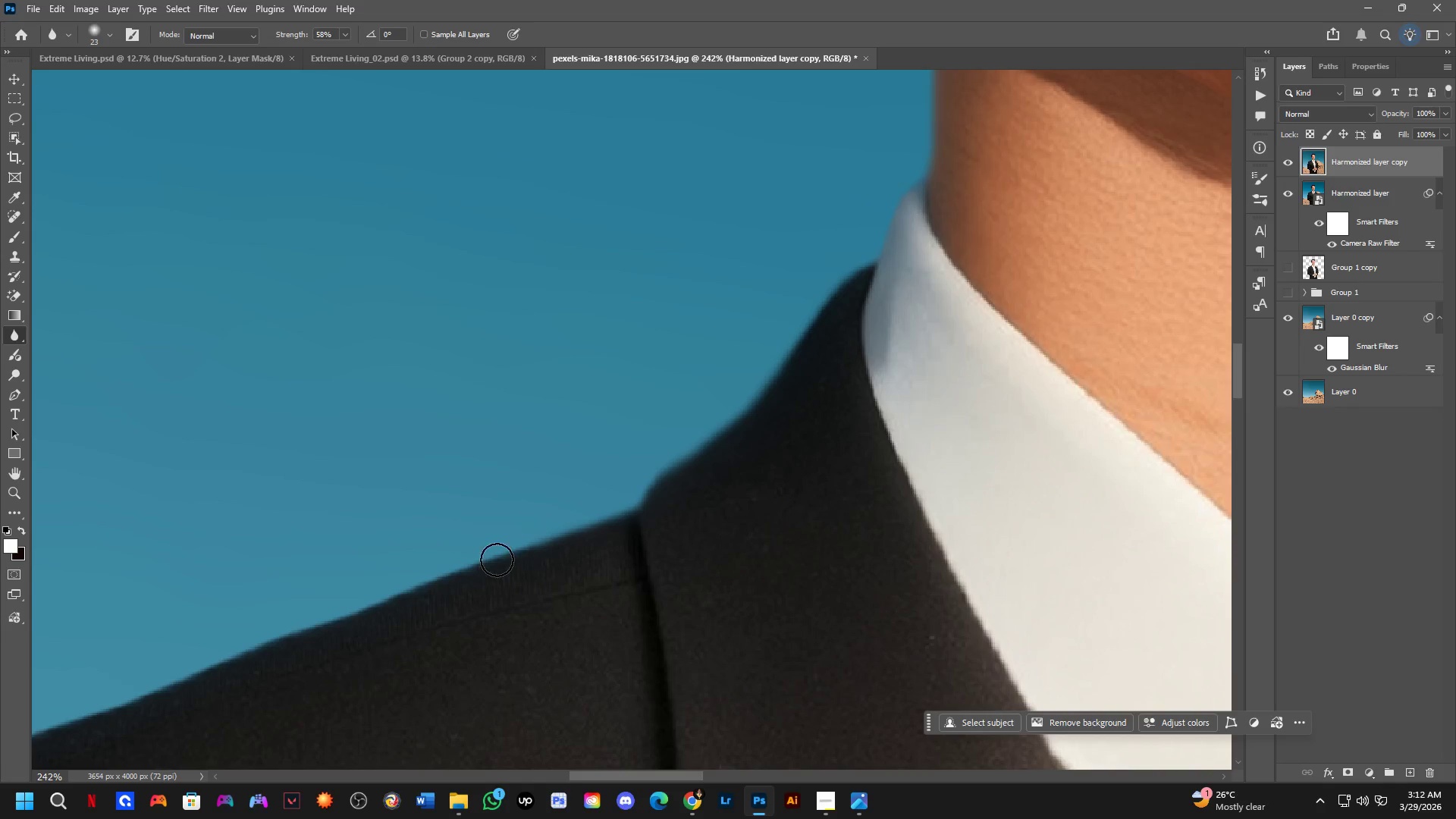 
hold_key(key=ShiftLeft, duration=0.61)
left_click([260, 651])
 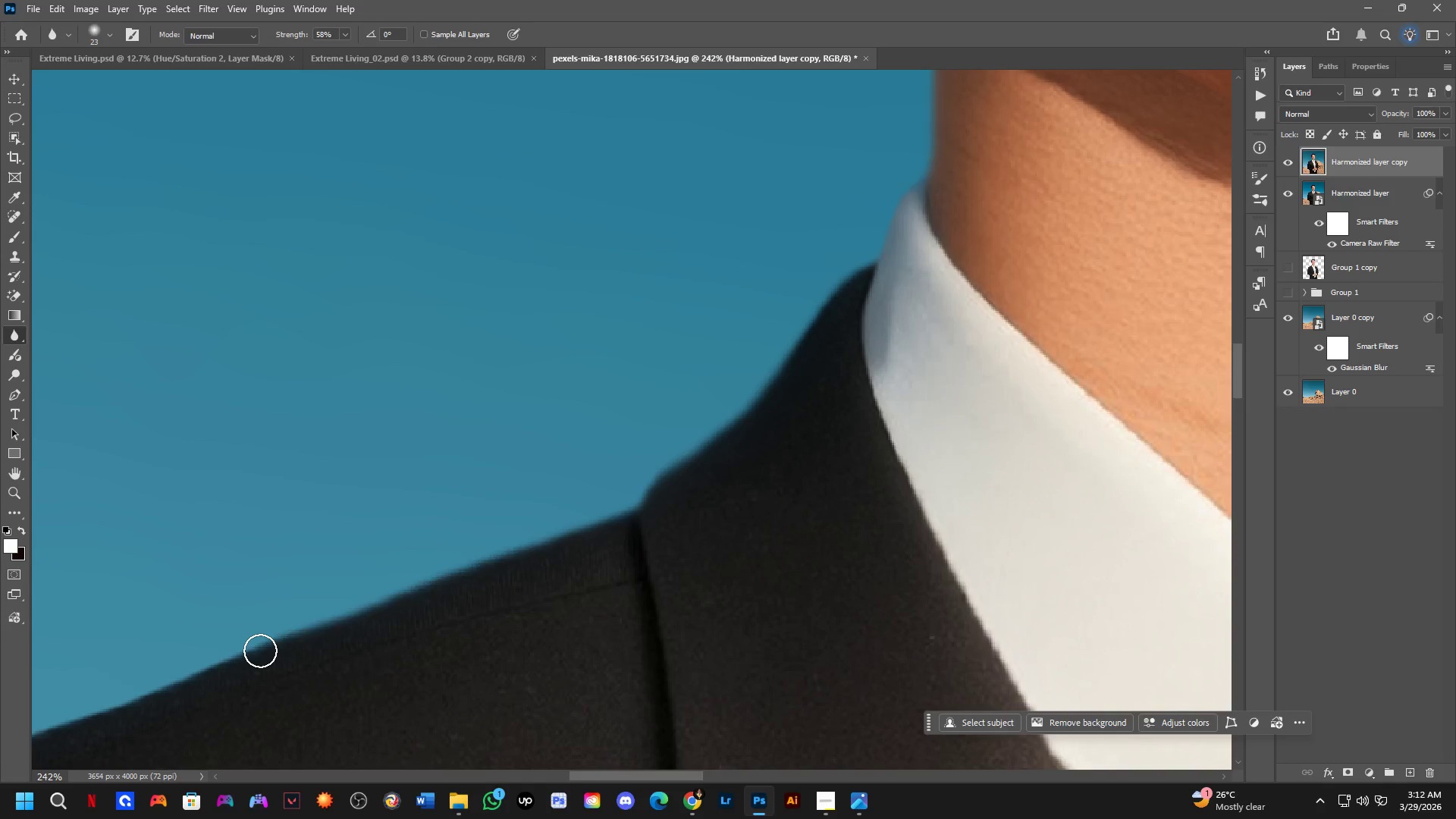 
hold_key(key=ShiftLeft, duration=25.17)
 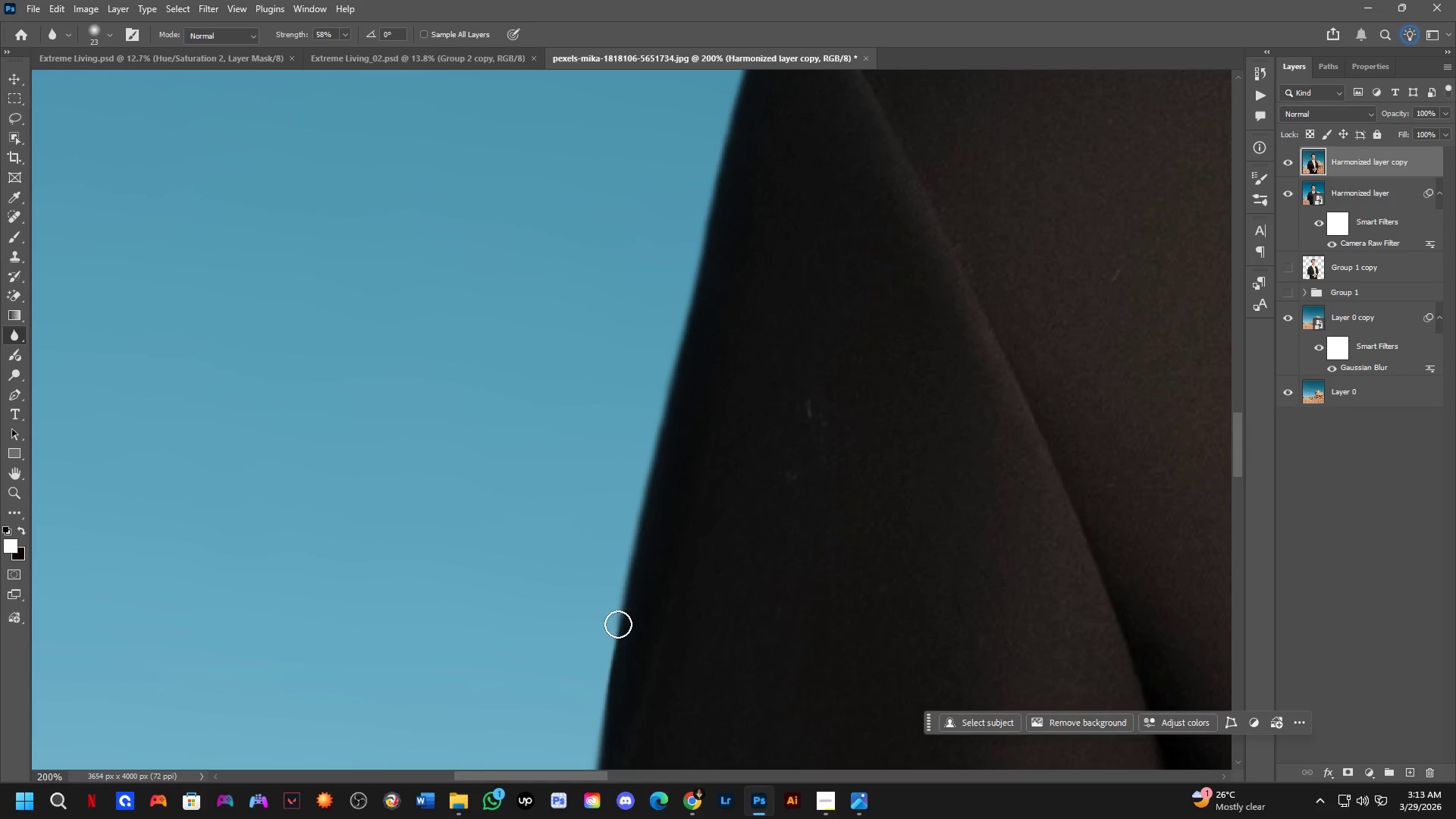 
hold_key(key=Space, duration=0.64)
 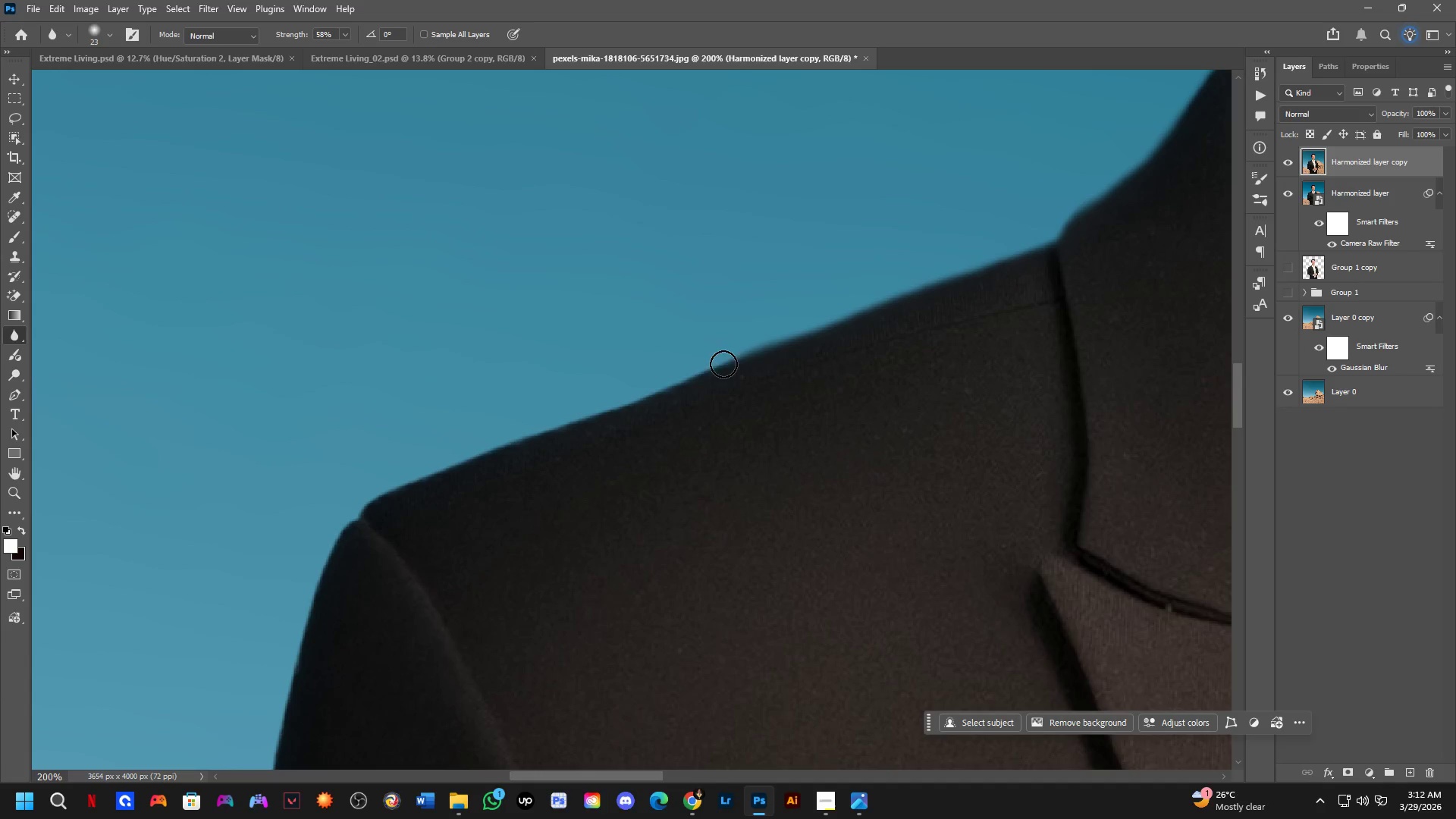 
left_click_drag(start_coordinate=[277, 658], to_coordinate=[761, 366])
 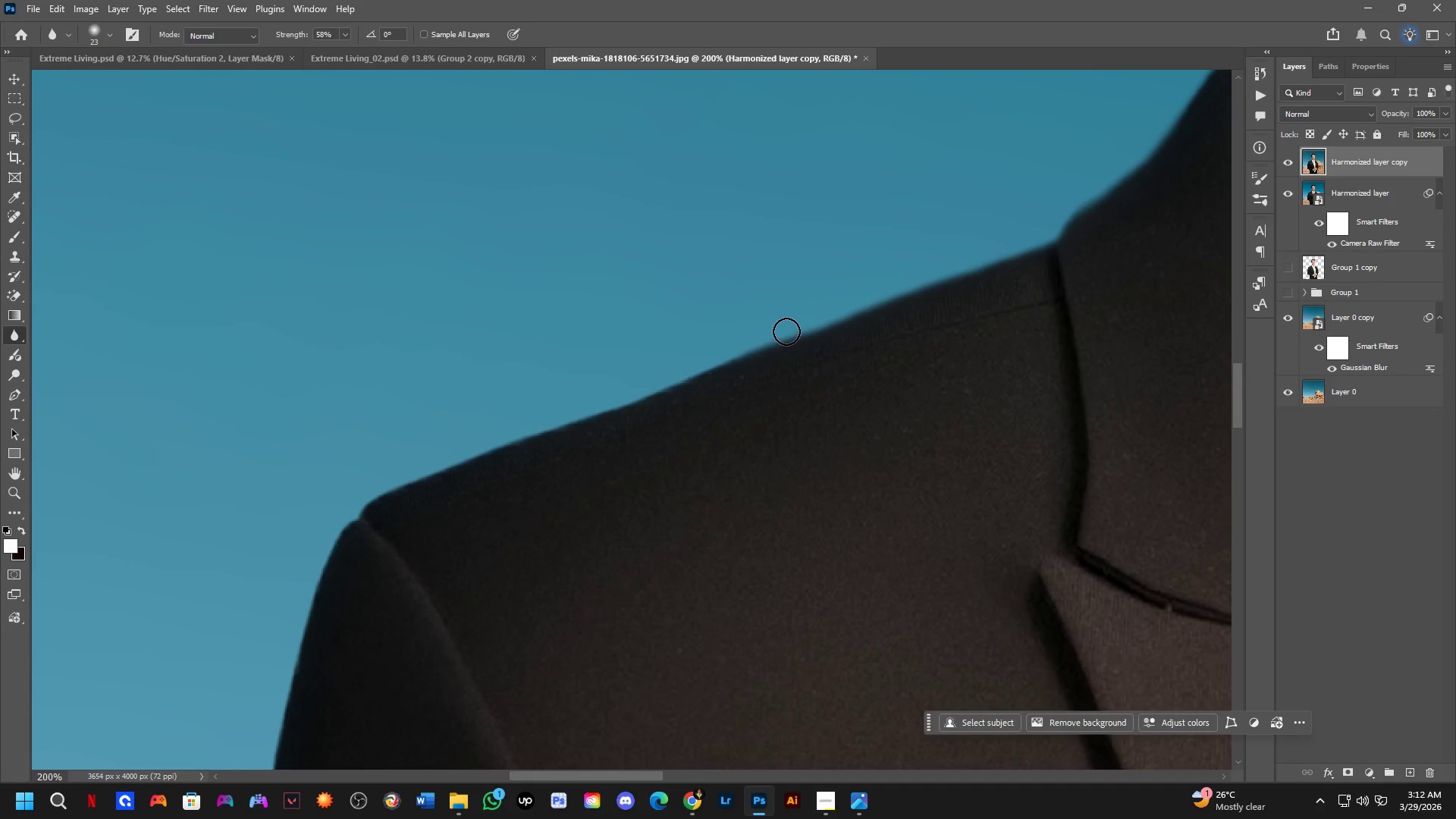 
scroll: coordinate [259, 648], scroll_direction: down, amount: 2.0
 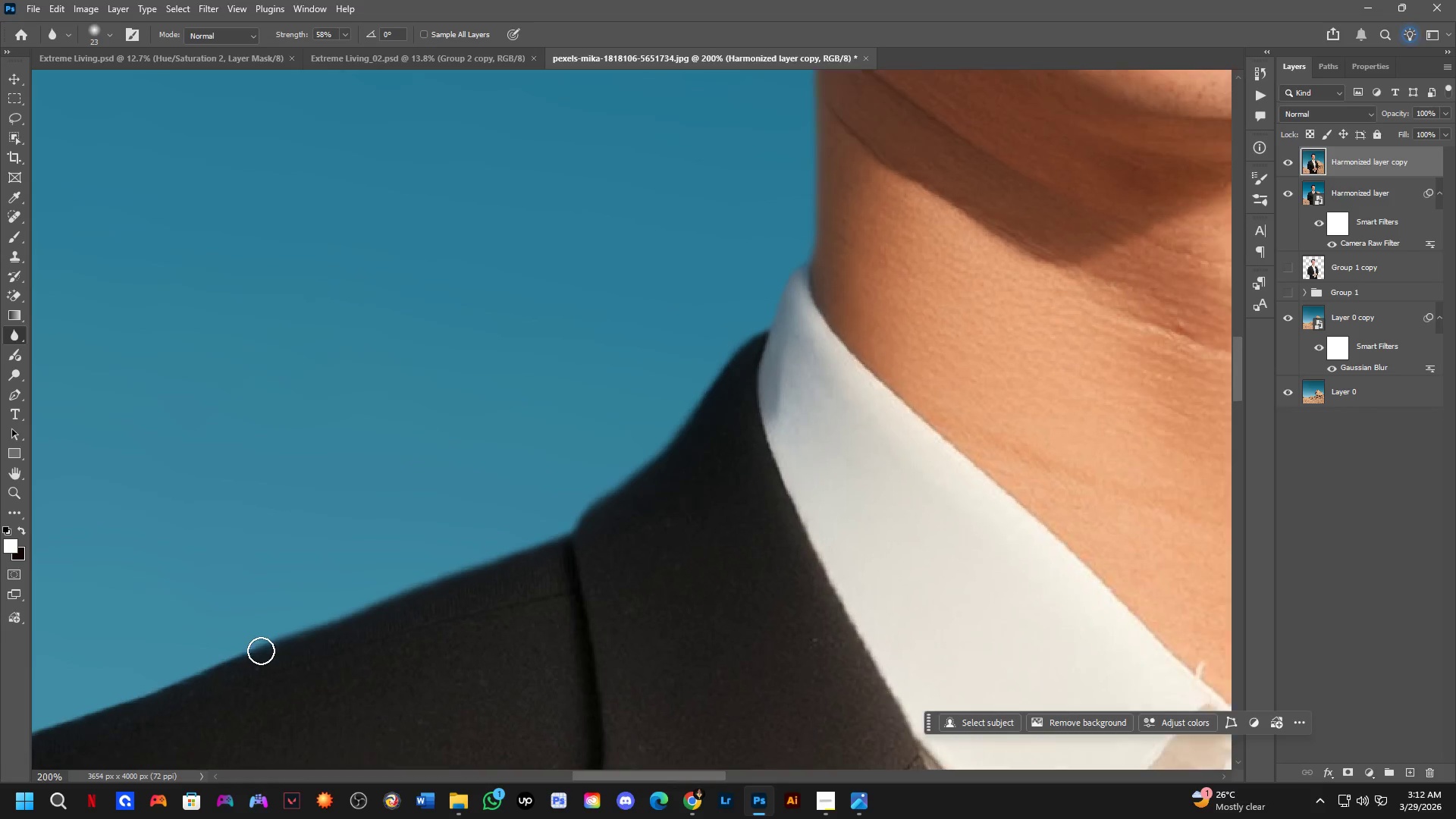 
left_click_drag(start_coordinate=[780, 335], to_coordinate=[353, 519])
 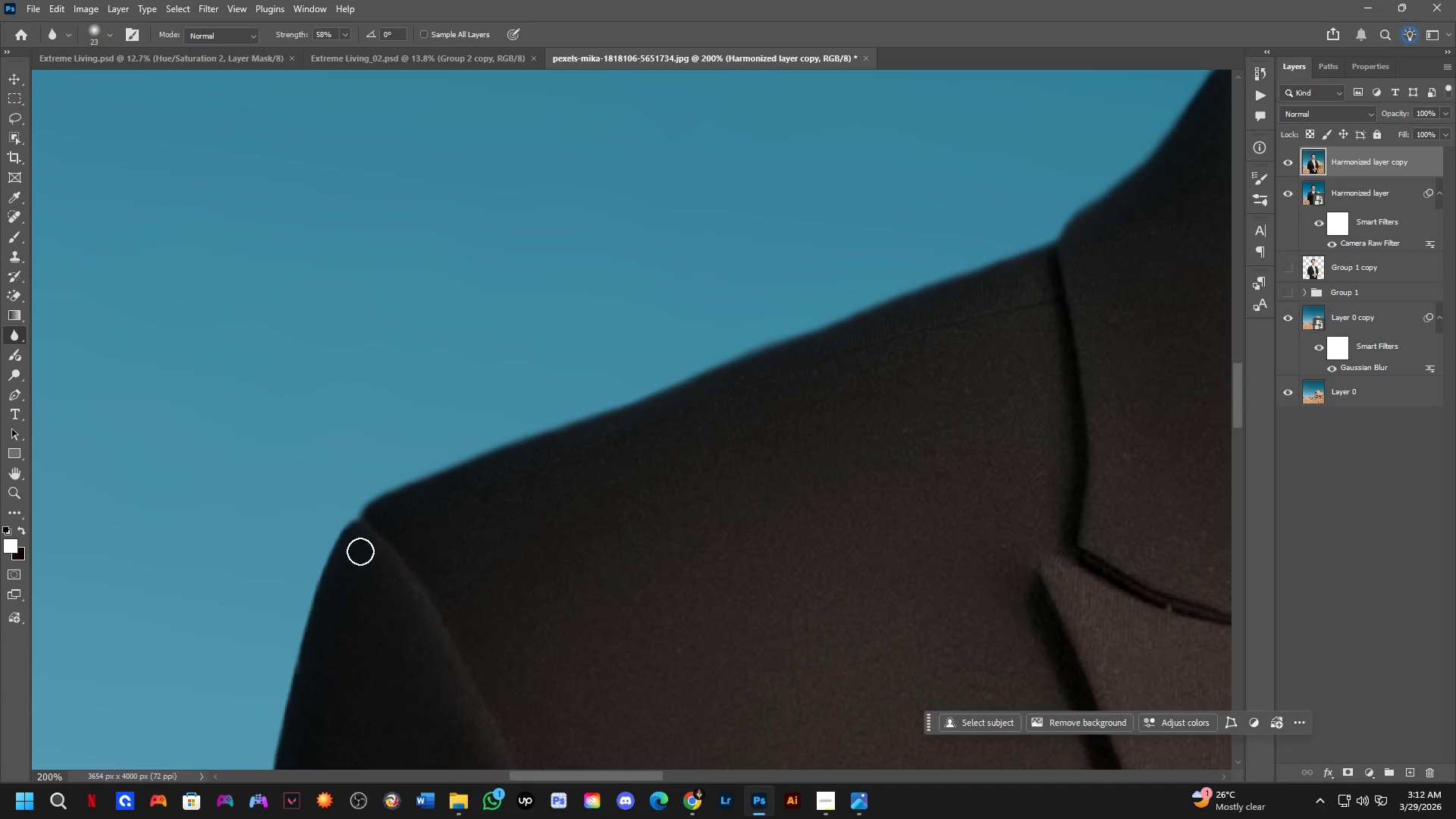 
hold_key(key=Space, duration=1.52)
 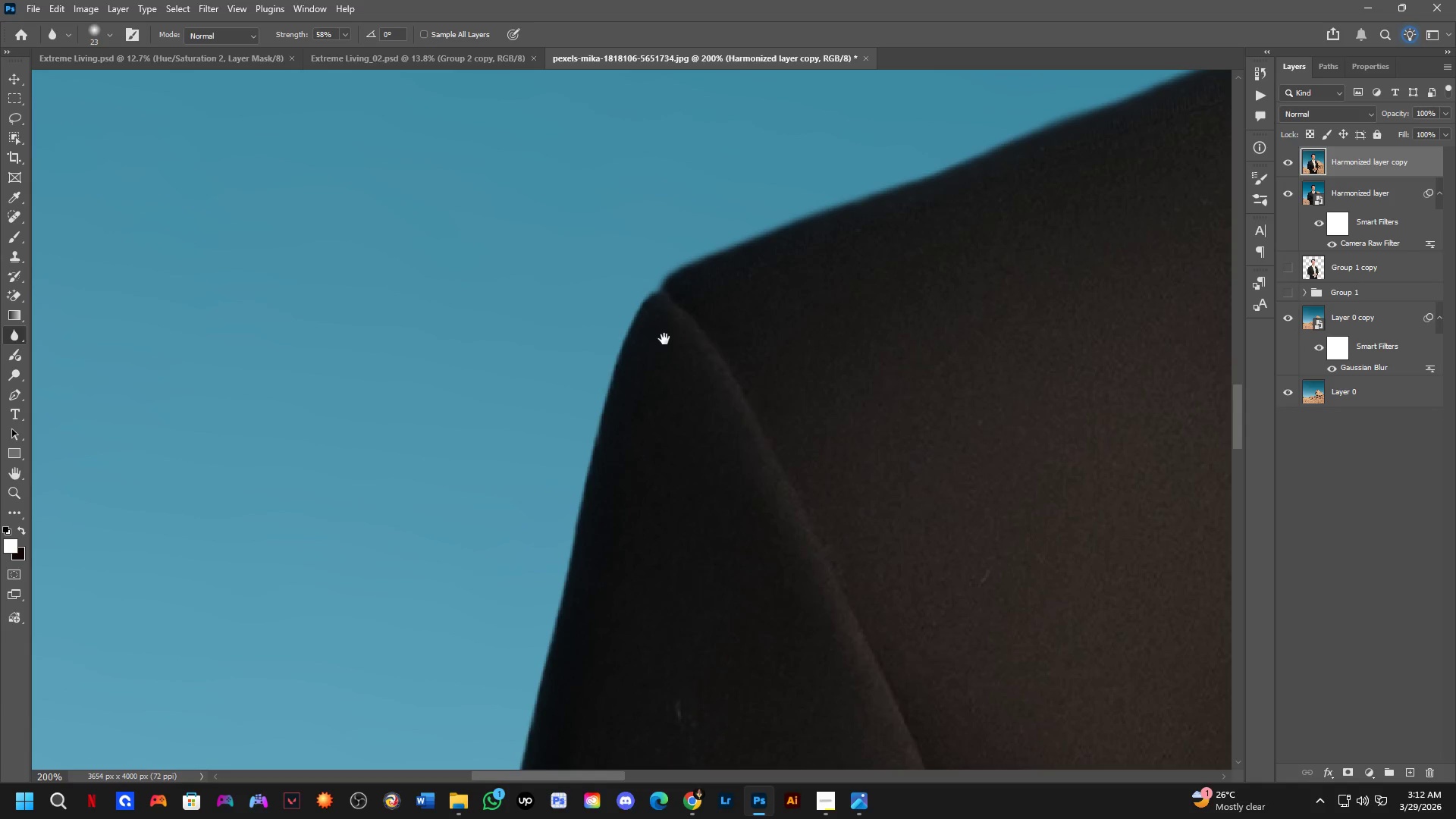 
left_click_drag(start_coordinate=[364, 567], to_coordinate=[666, 322])
 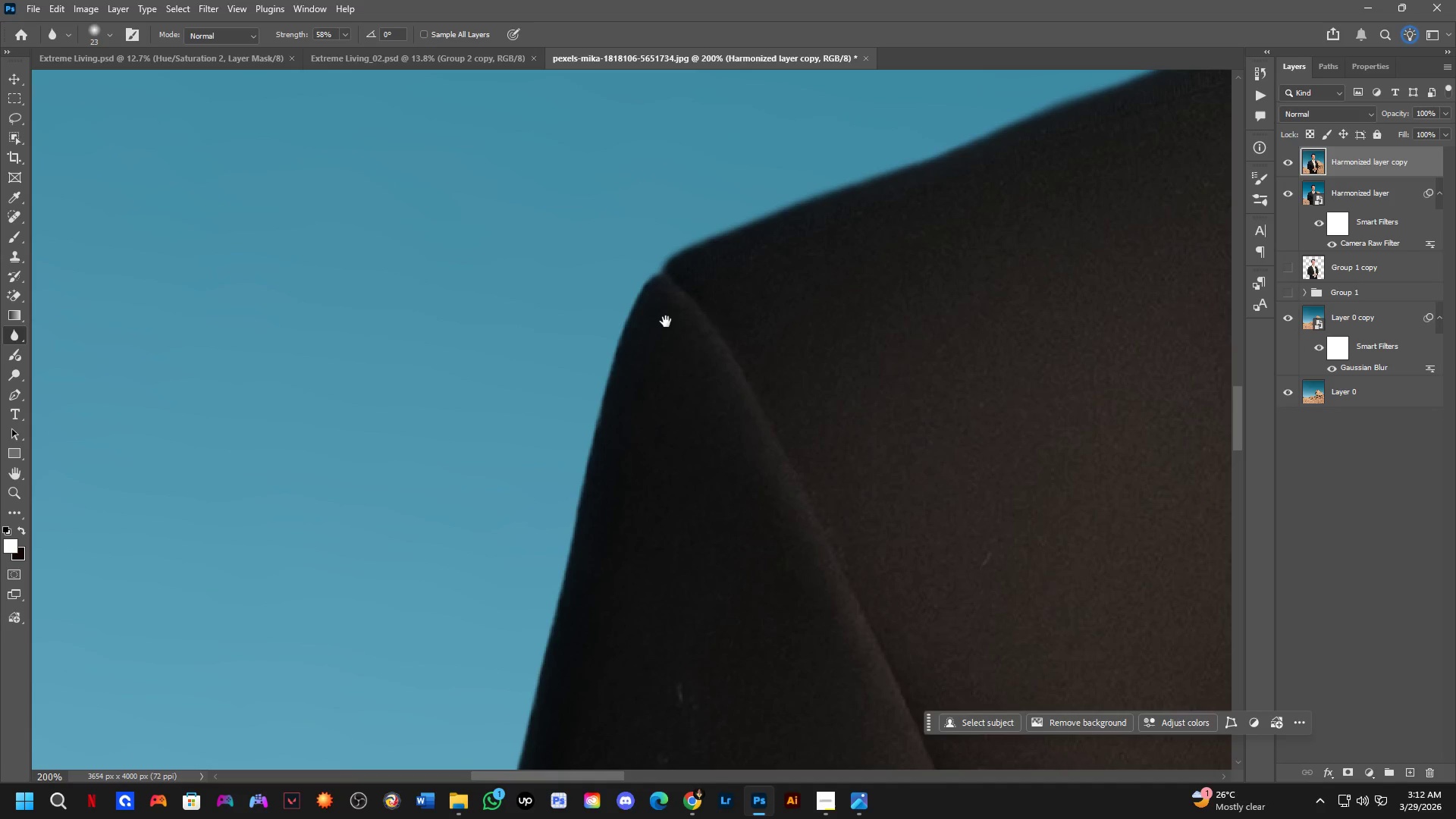 
hold_key(key=Space, duration=1.51)
 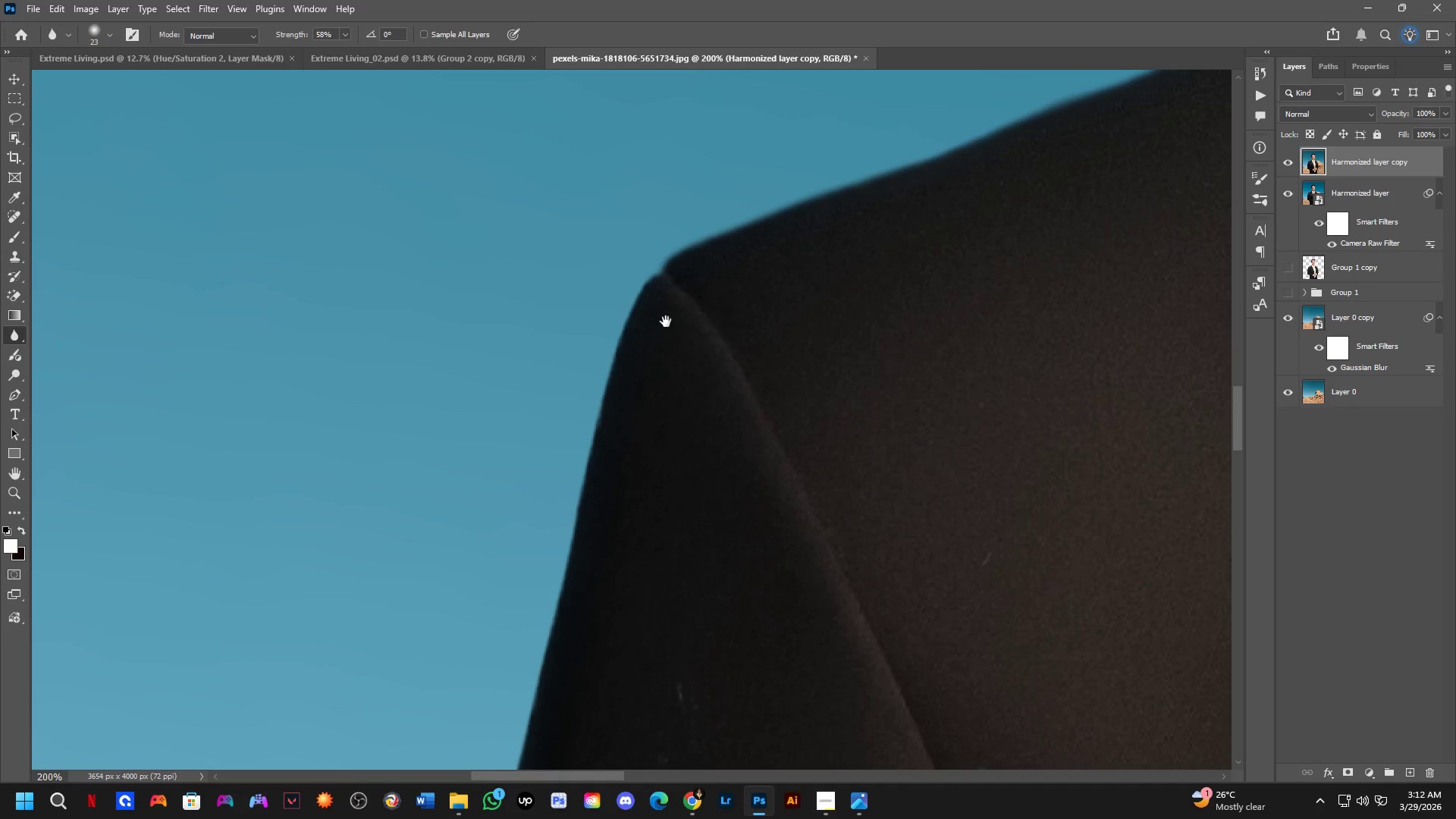 
hold_key(key=Space, duration=1.52)
 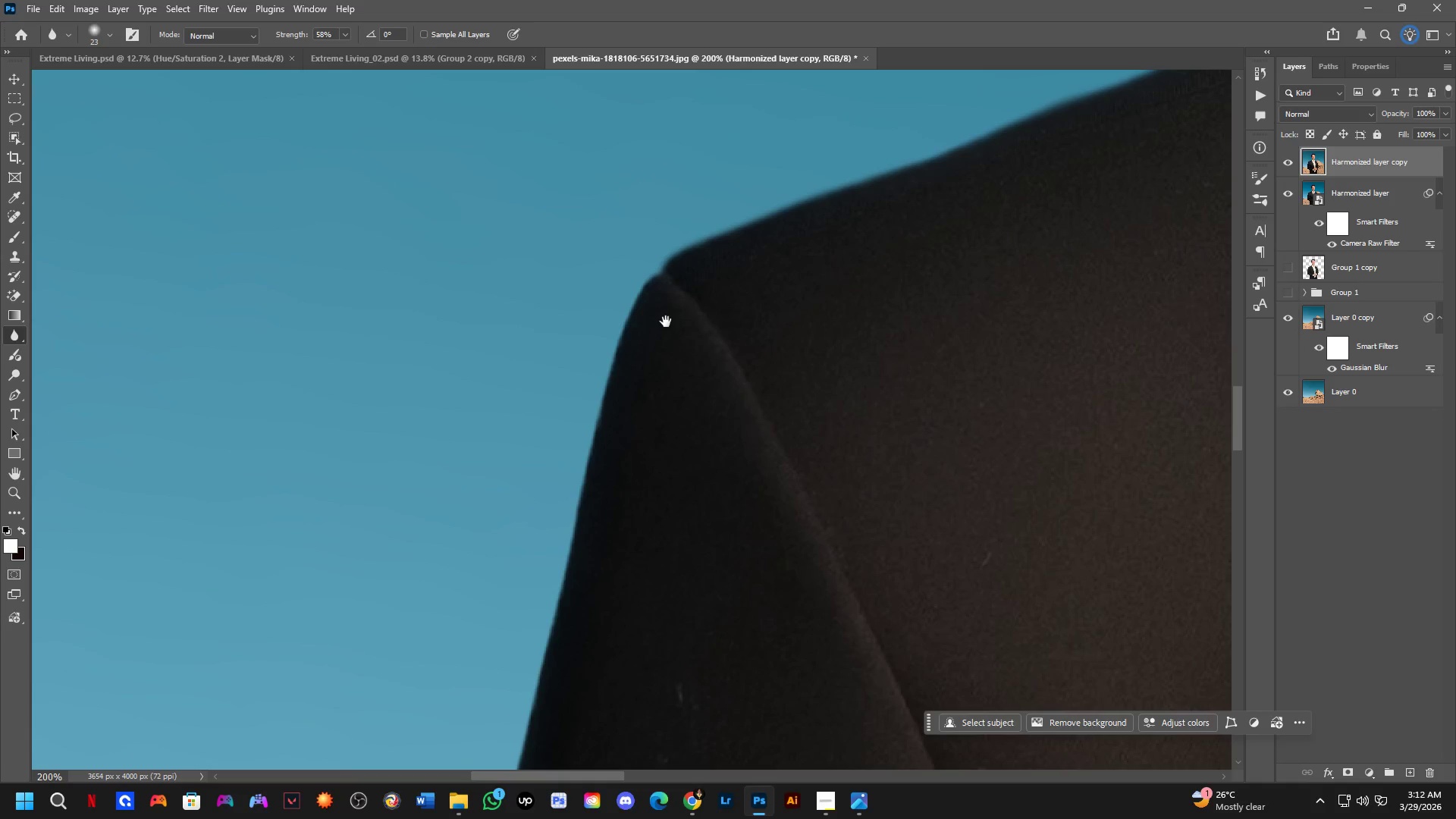 
key(Space)
 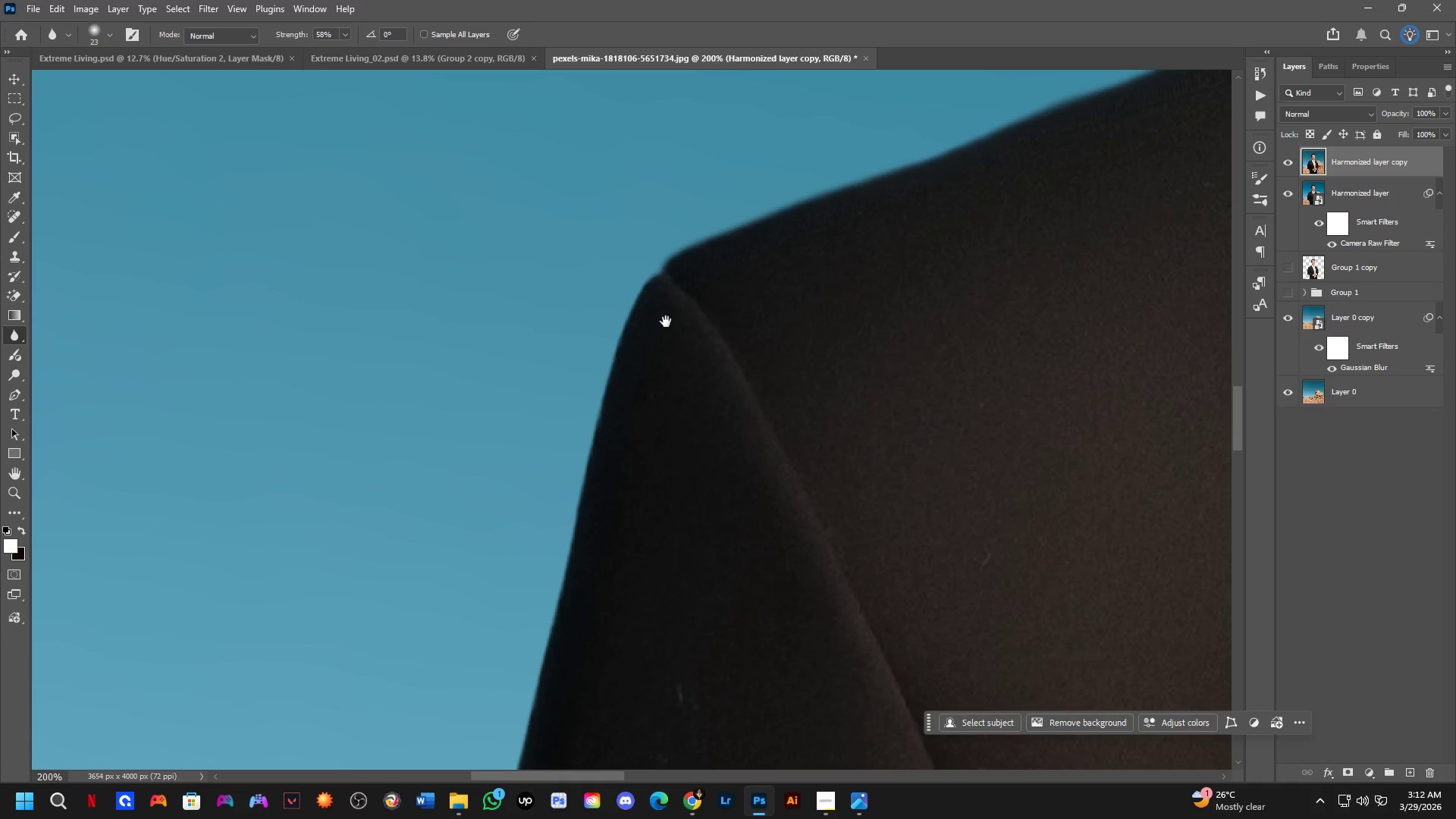 
key(Space)
 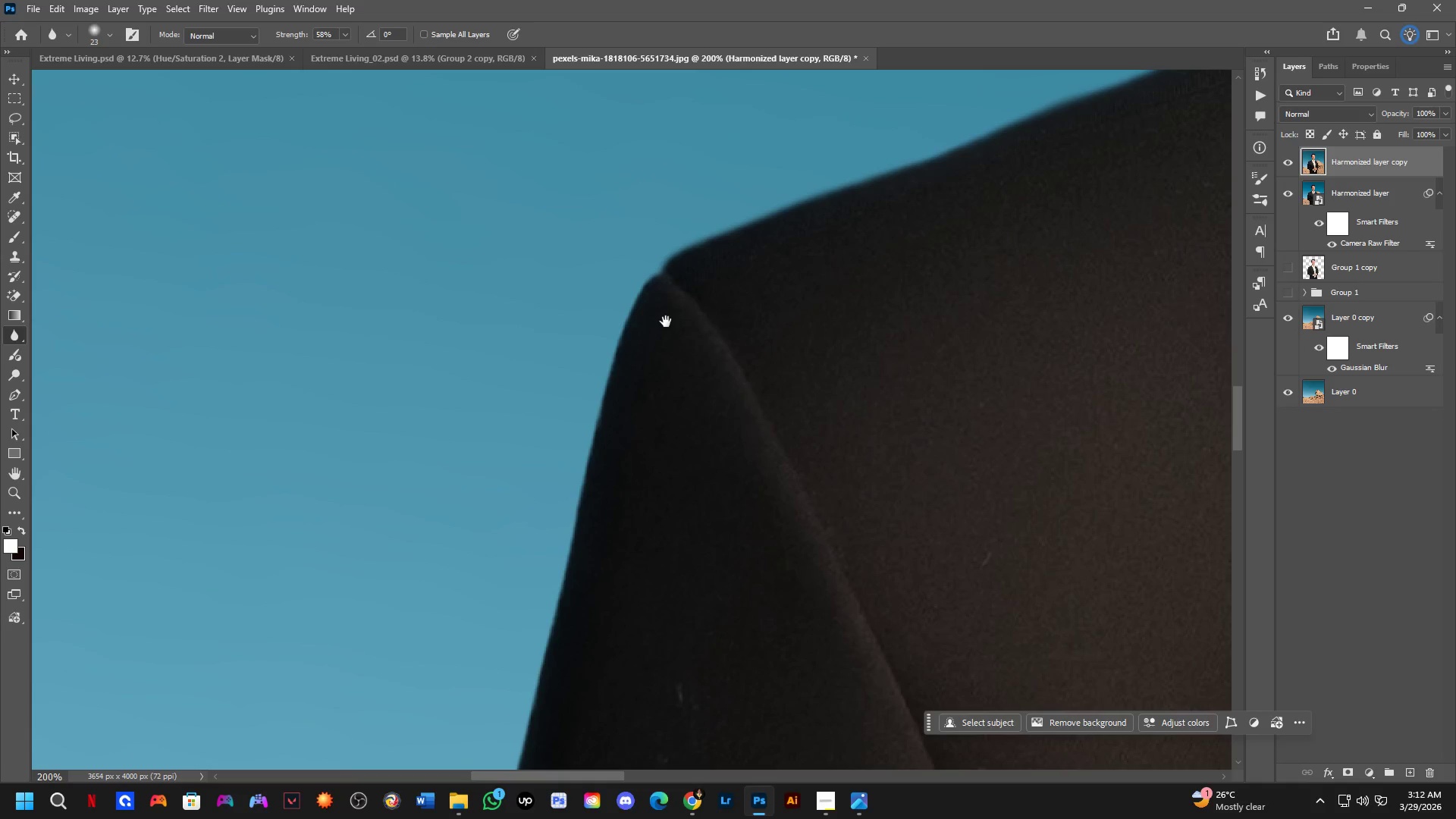 
key(Space)
 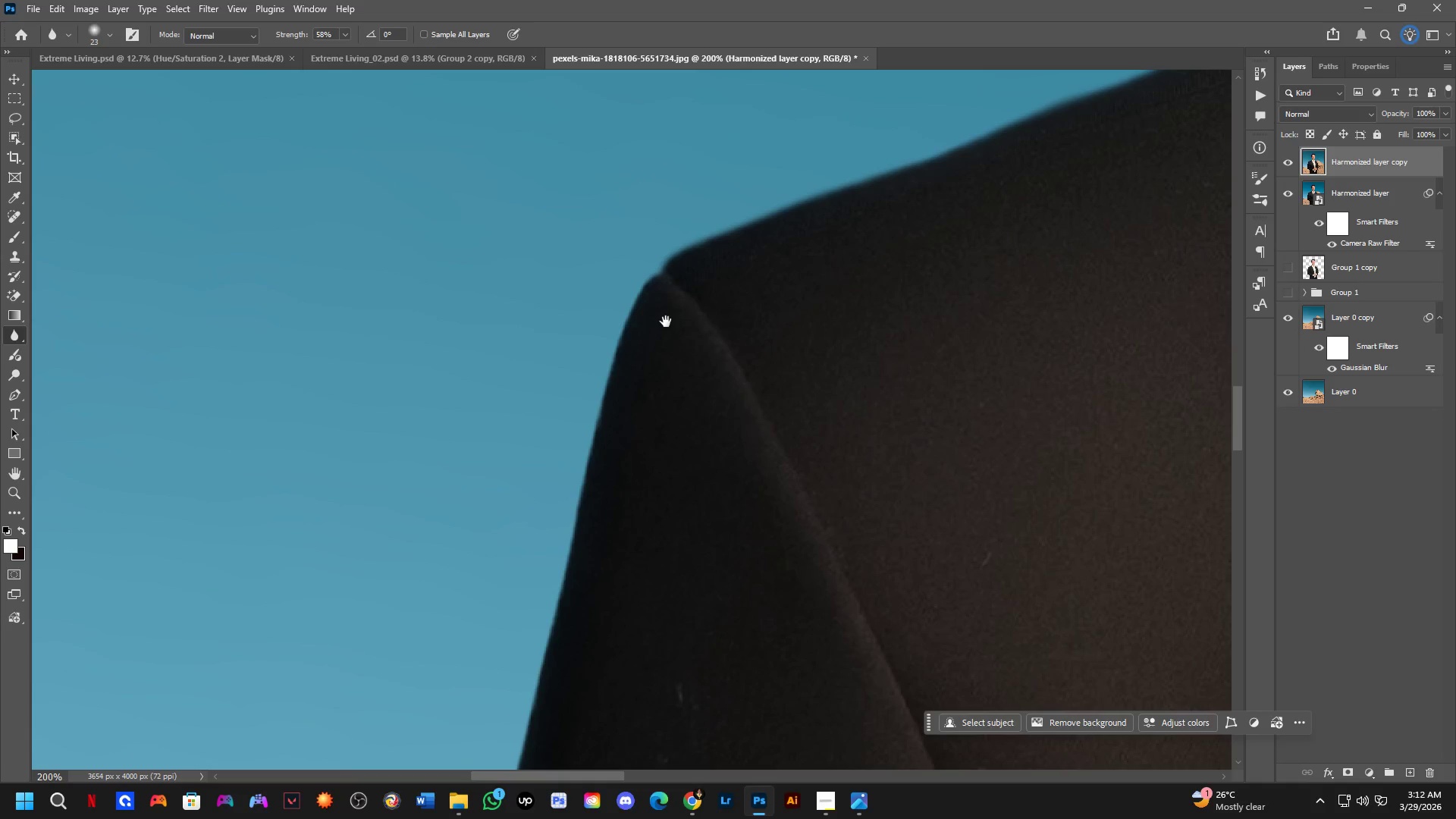 
key(Space)
 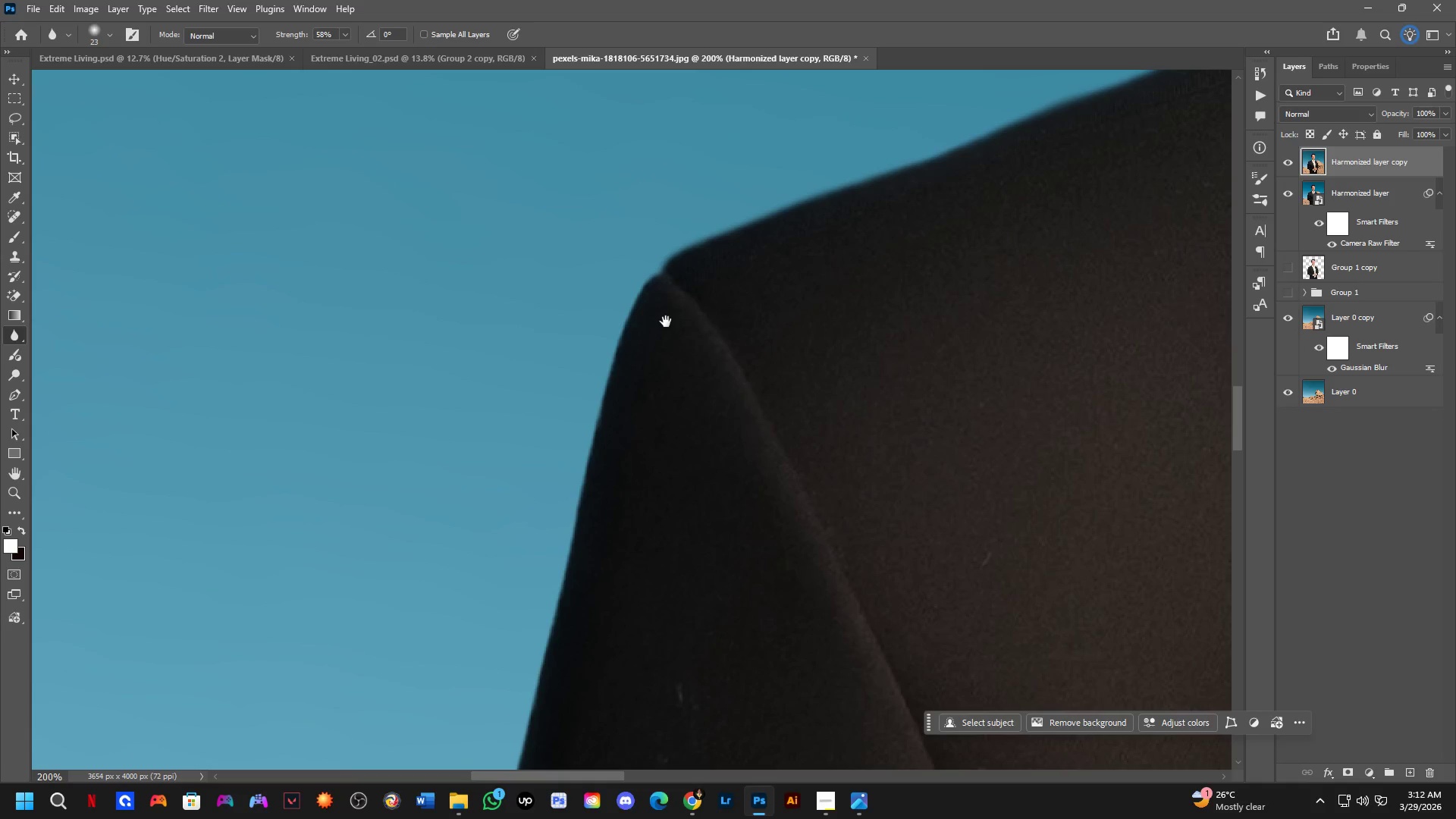 
key(Space)
 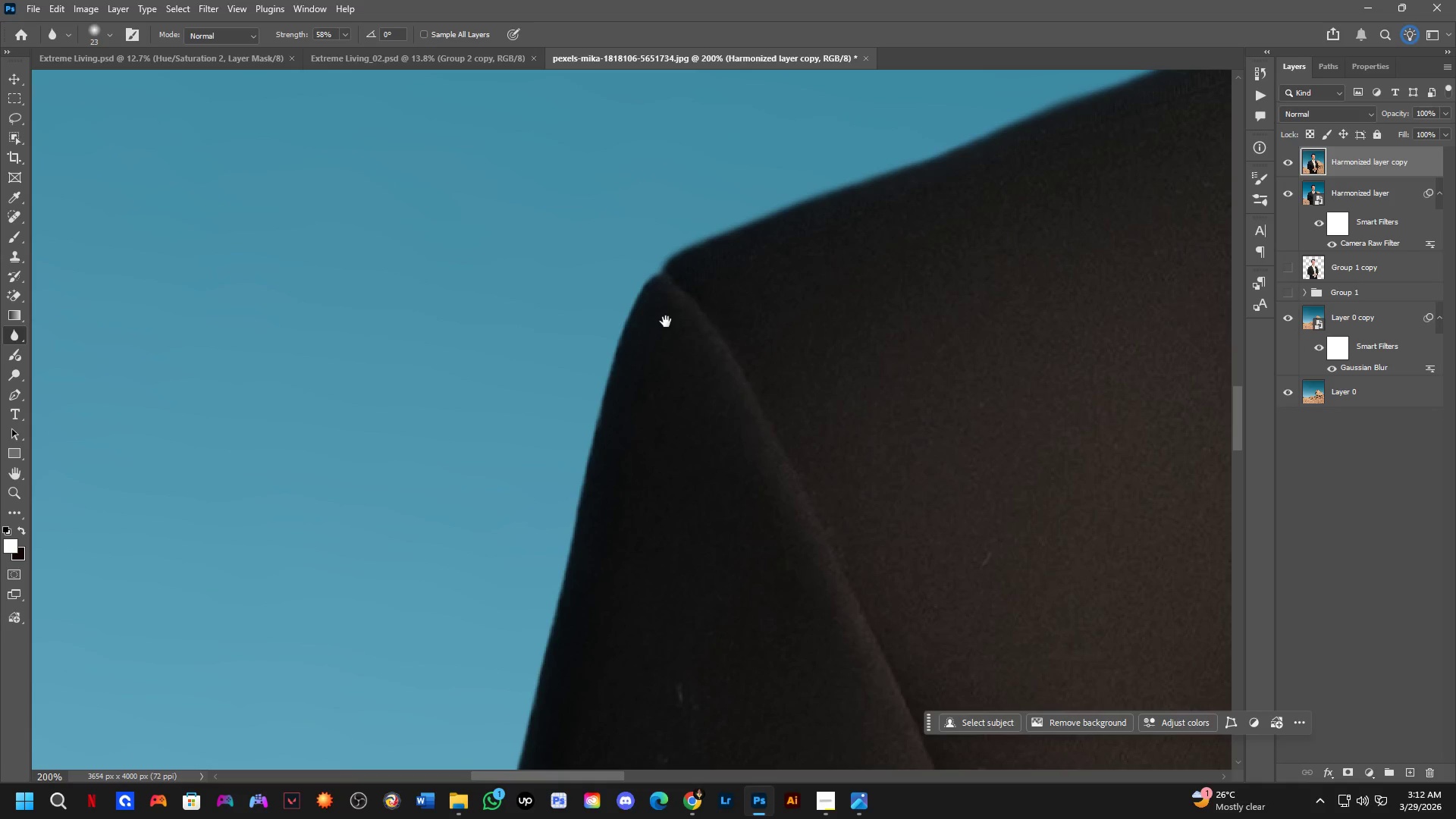 
key(Space)
 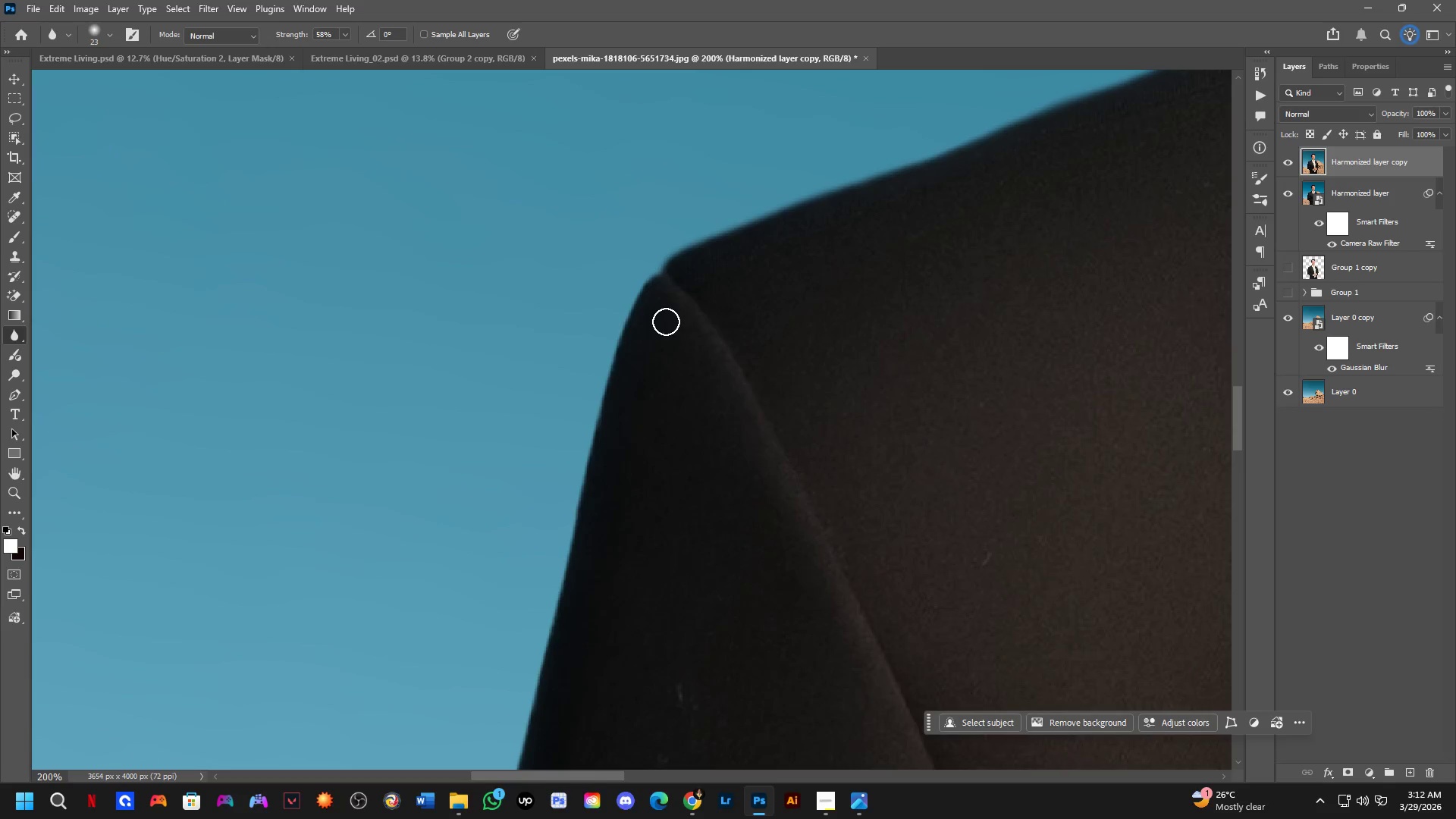 
hold_key(key=Space, duration=1.5)
 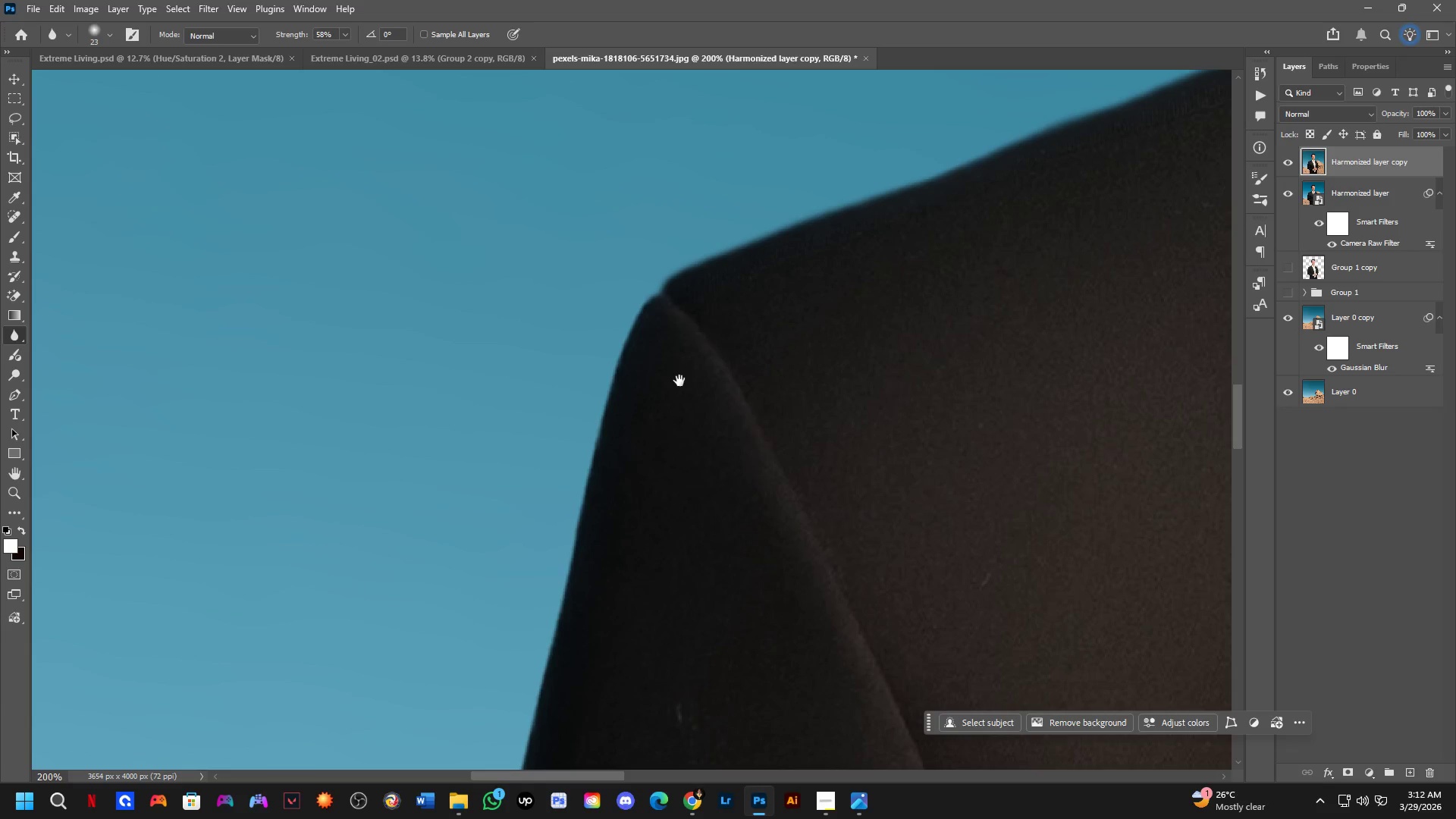 
left_click_drag(start_coordinate=[680, 360], to_coordinate=[679, 381])
 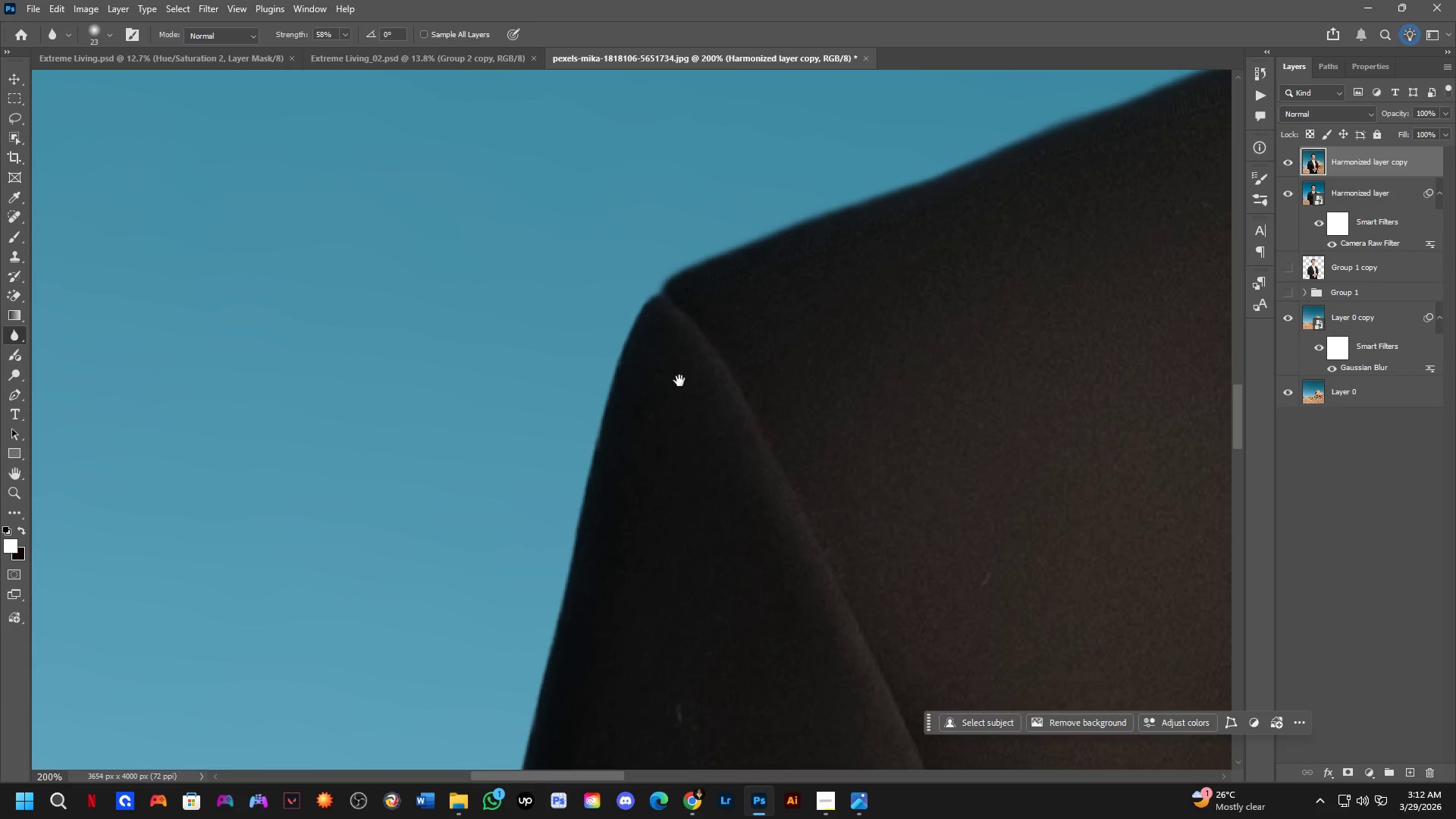 
hold_key(key=Space, duration=1.5)
 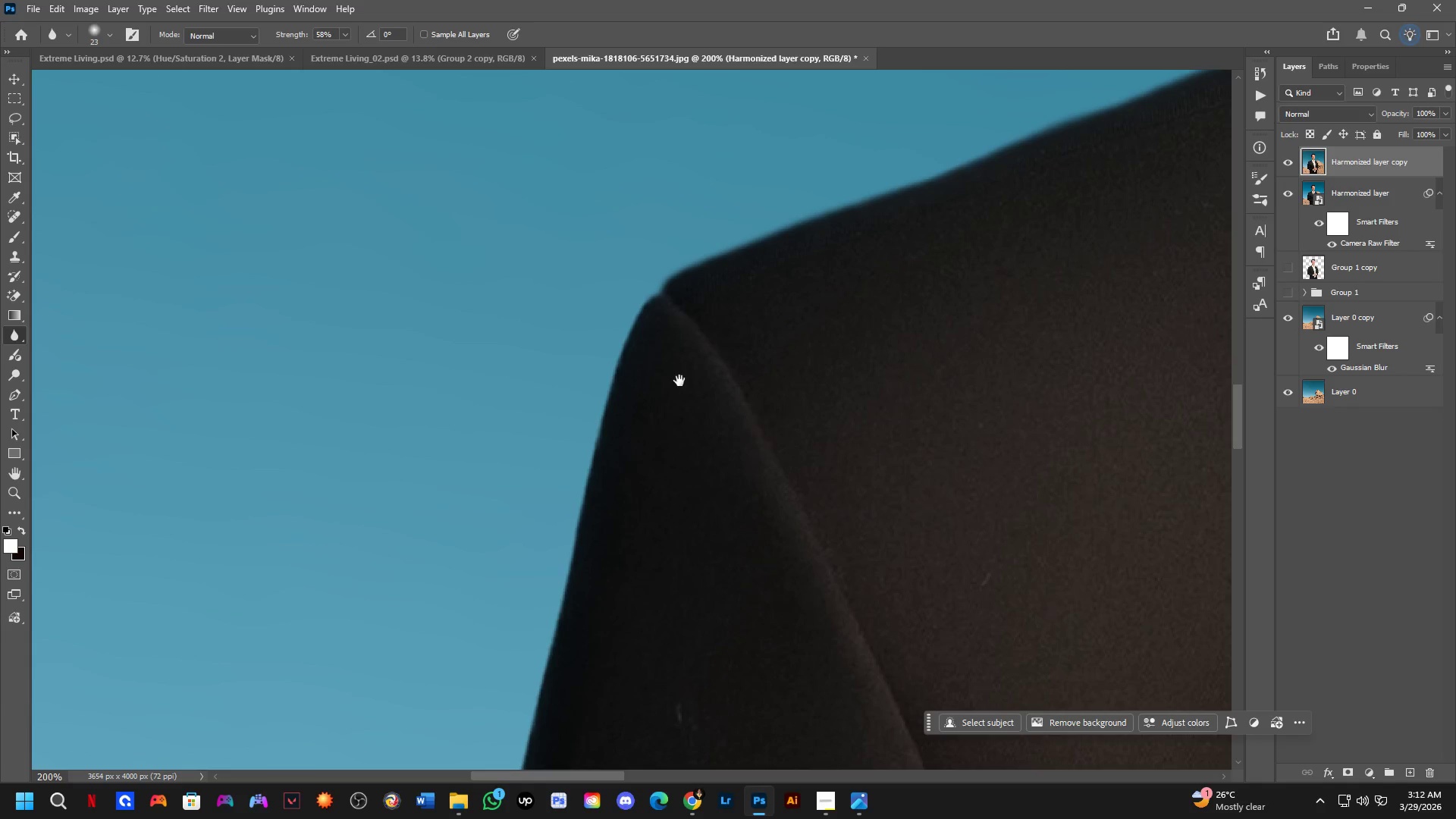 
hold_key(key=Space, duration=0.48)
 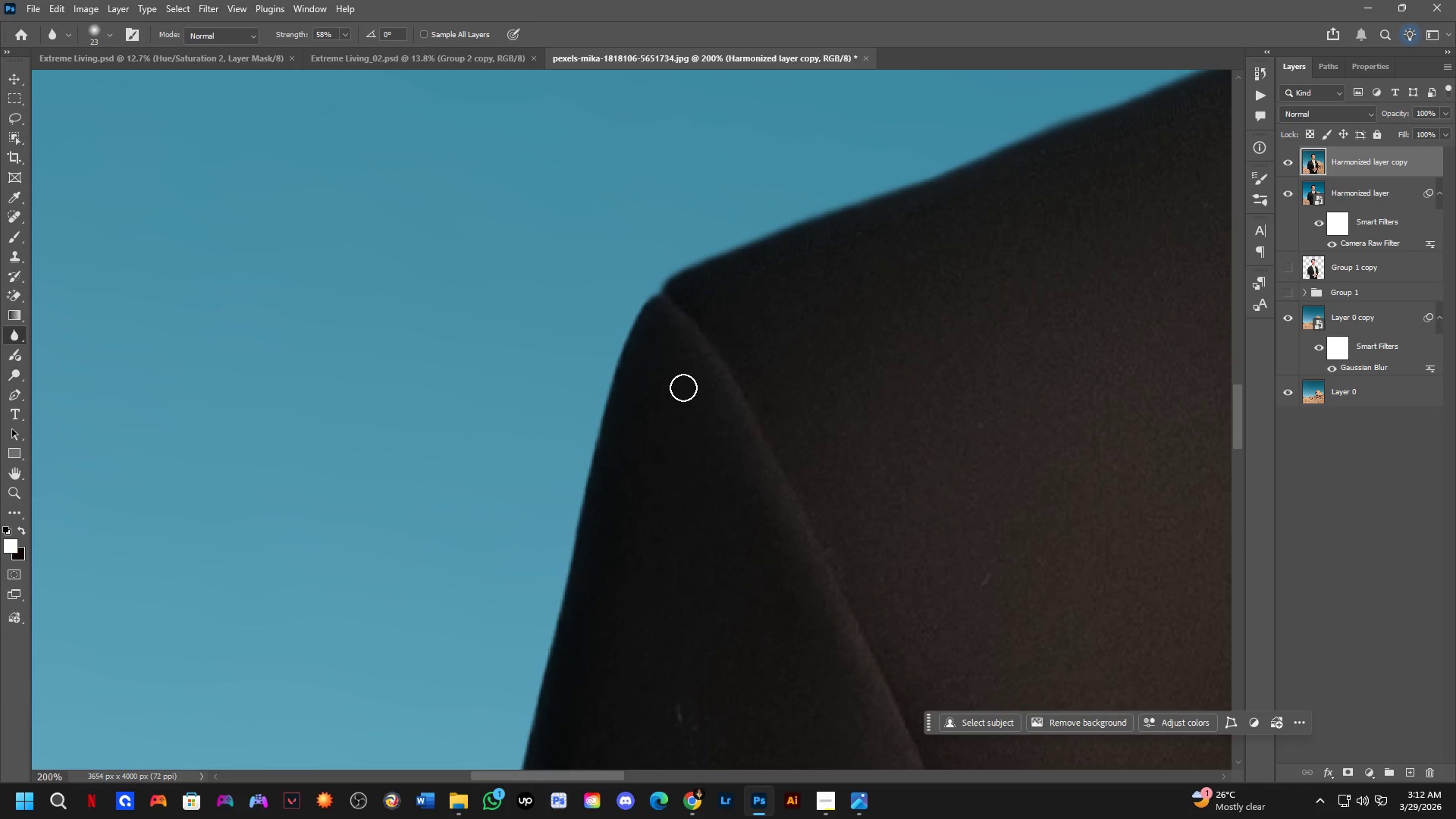 
hold_key(key=Space, duration=0.78)
 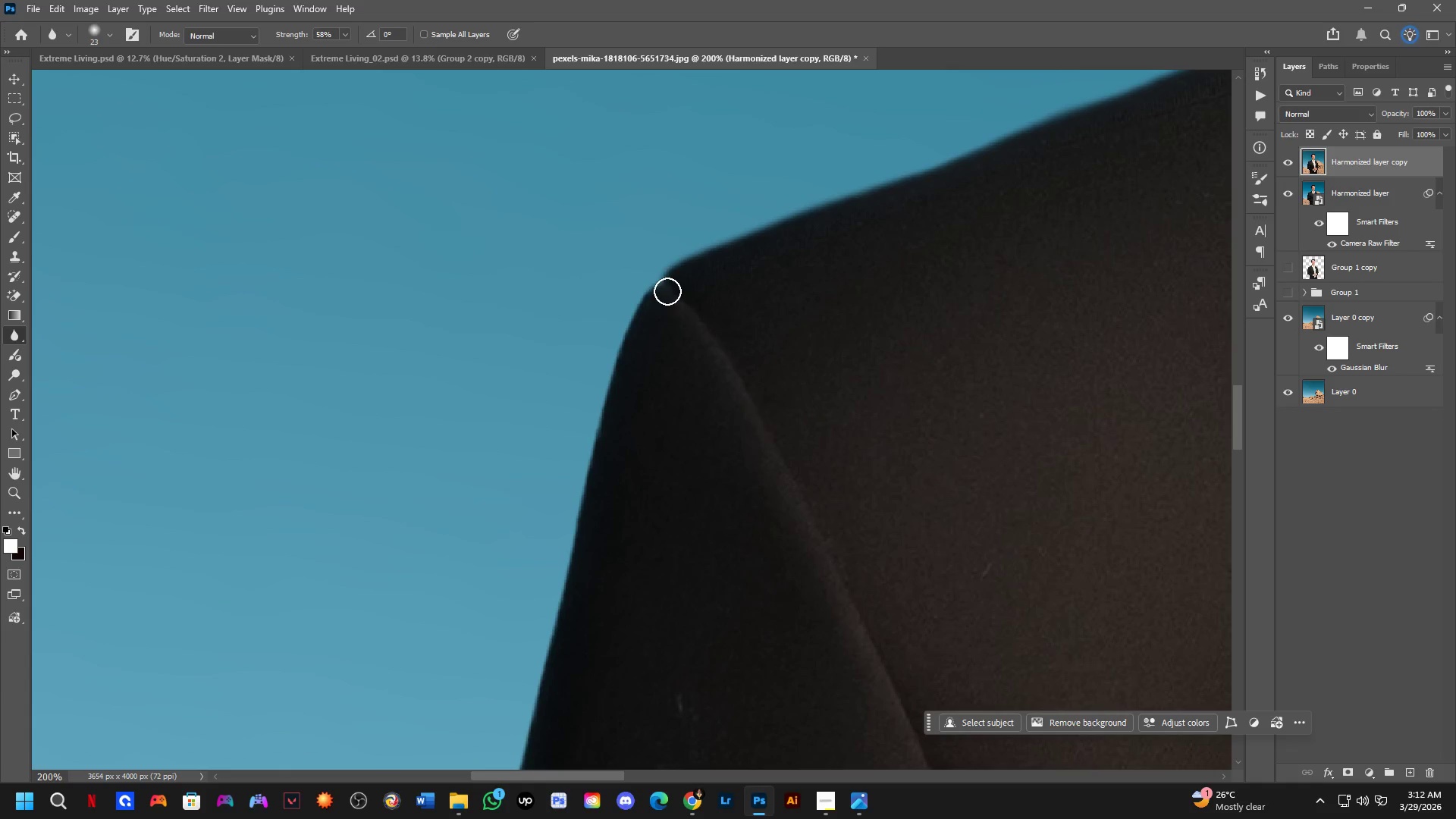 
left_click_drag(start_coordinate=[686, 396], to_coordinate=[686, 386])
 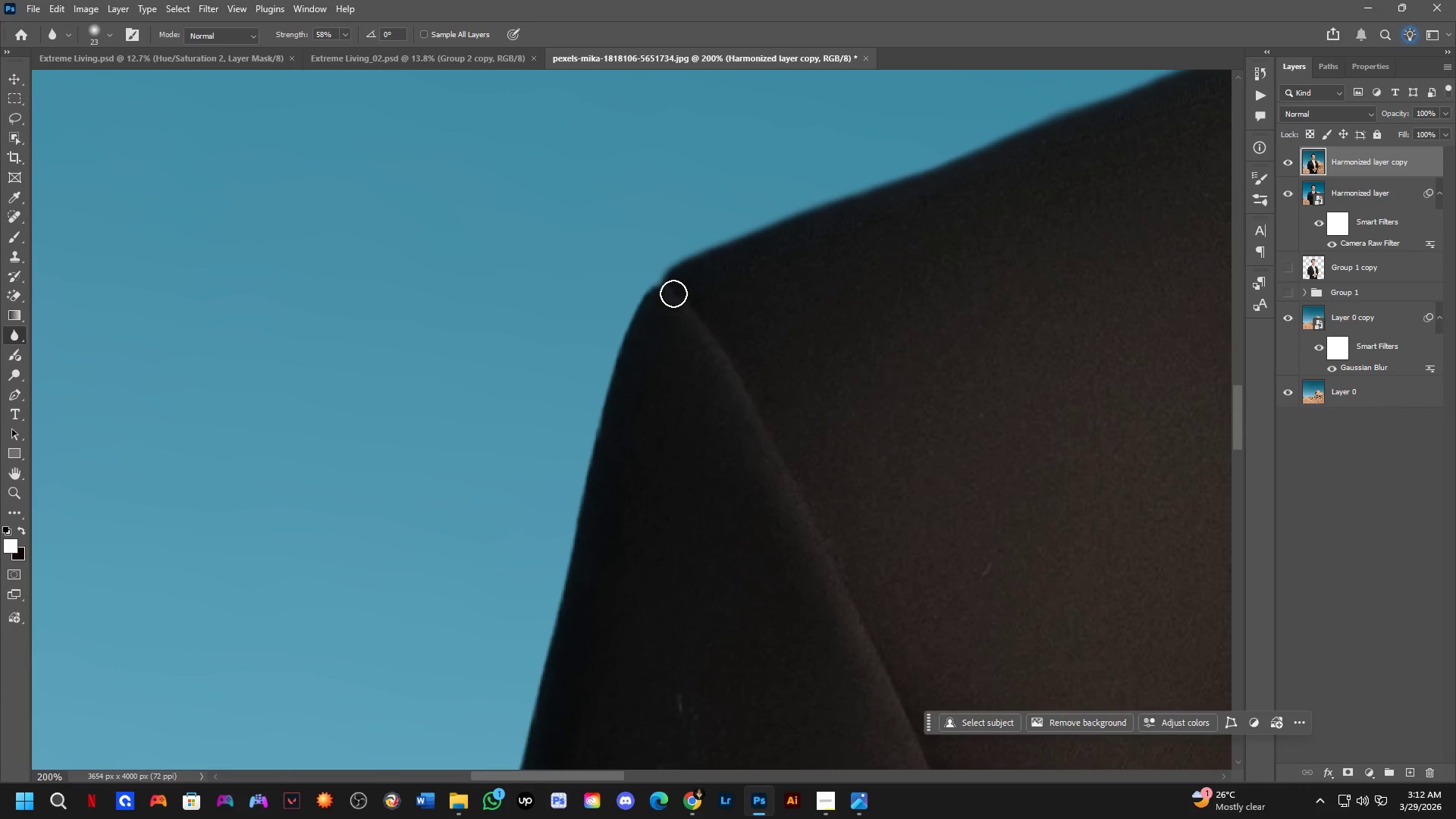 
left_click_drag(start_coordinate=[657, 293], to_coordinate=[536, 686])
 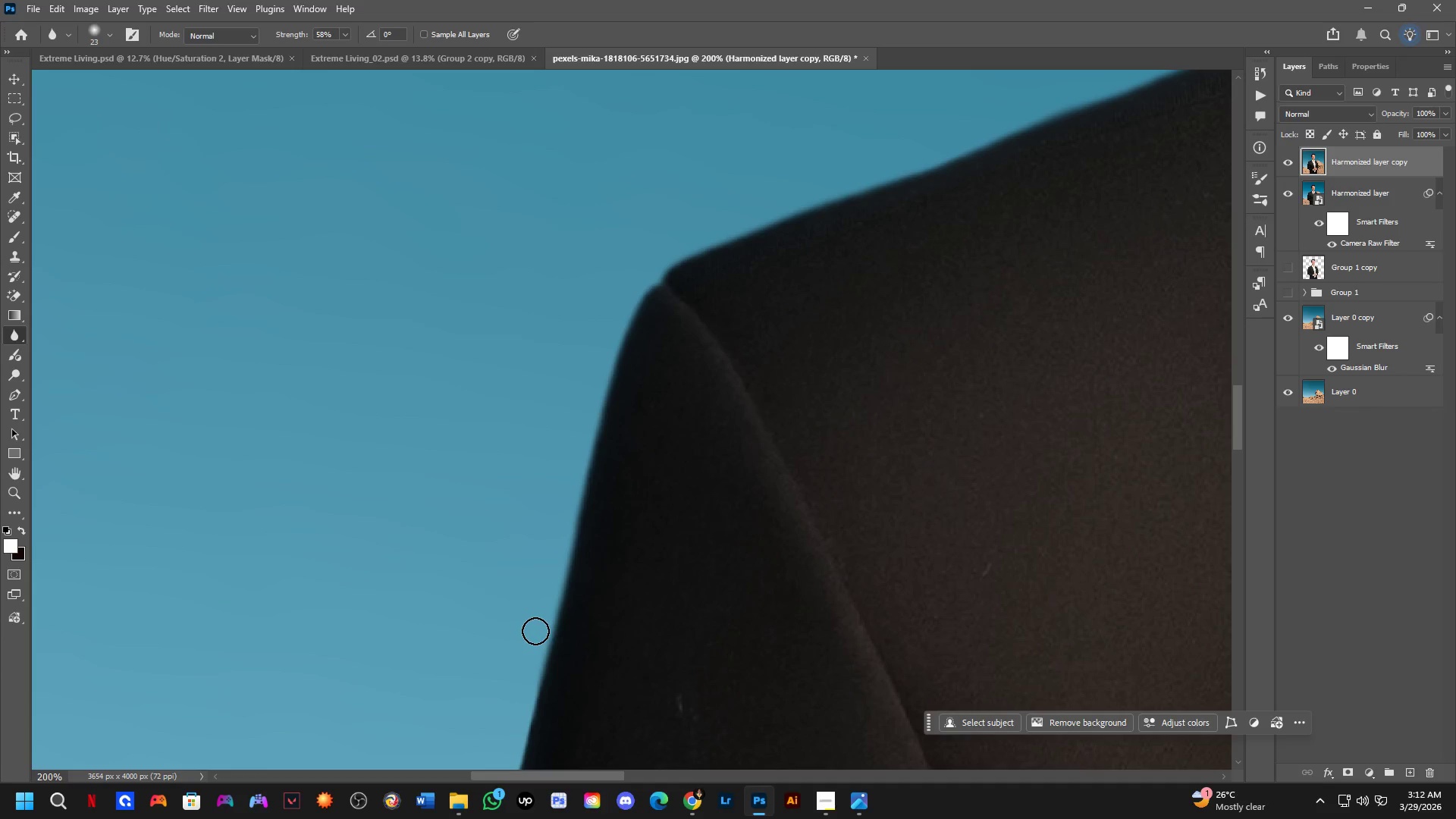 
hold_key(key=Space, duration=1.25)
 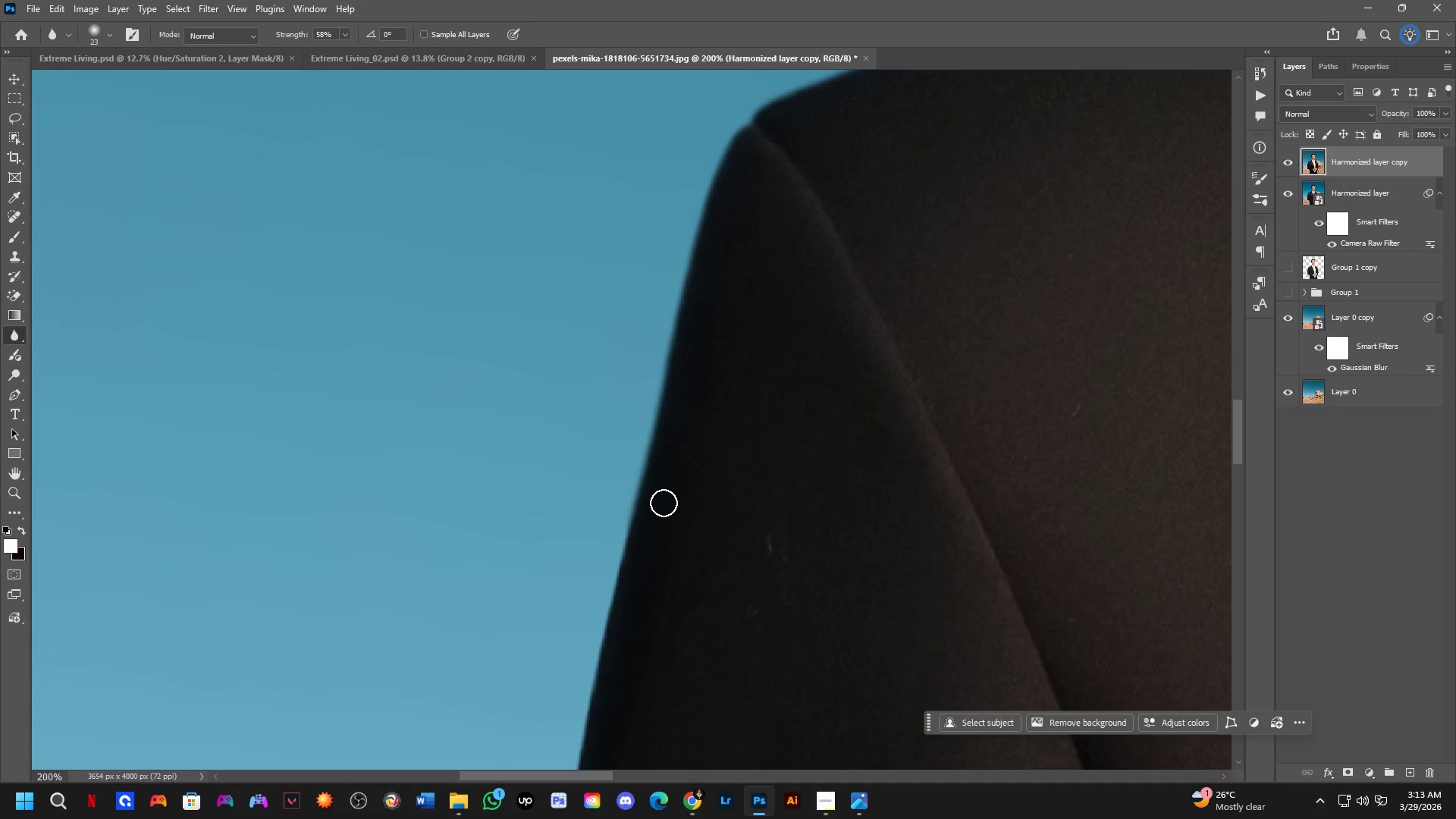 
left_click_drag(start_coordinate=[570, 623], to_coordinate=[659, 463])
 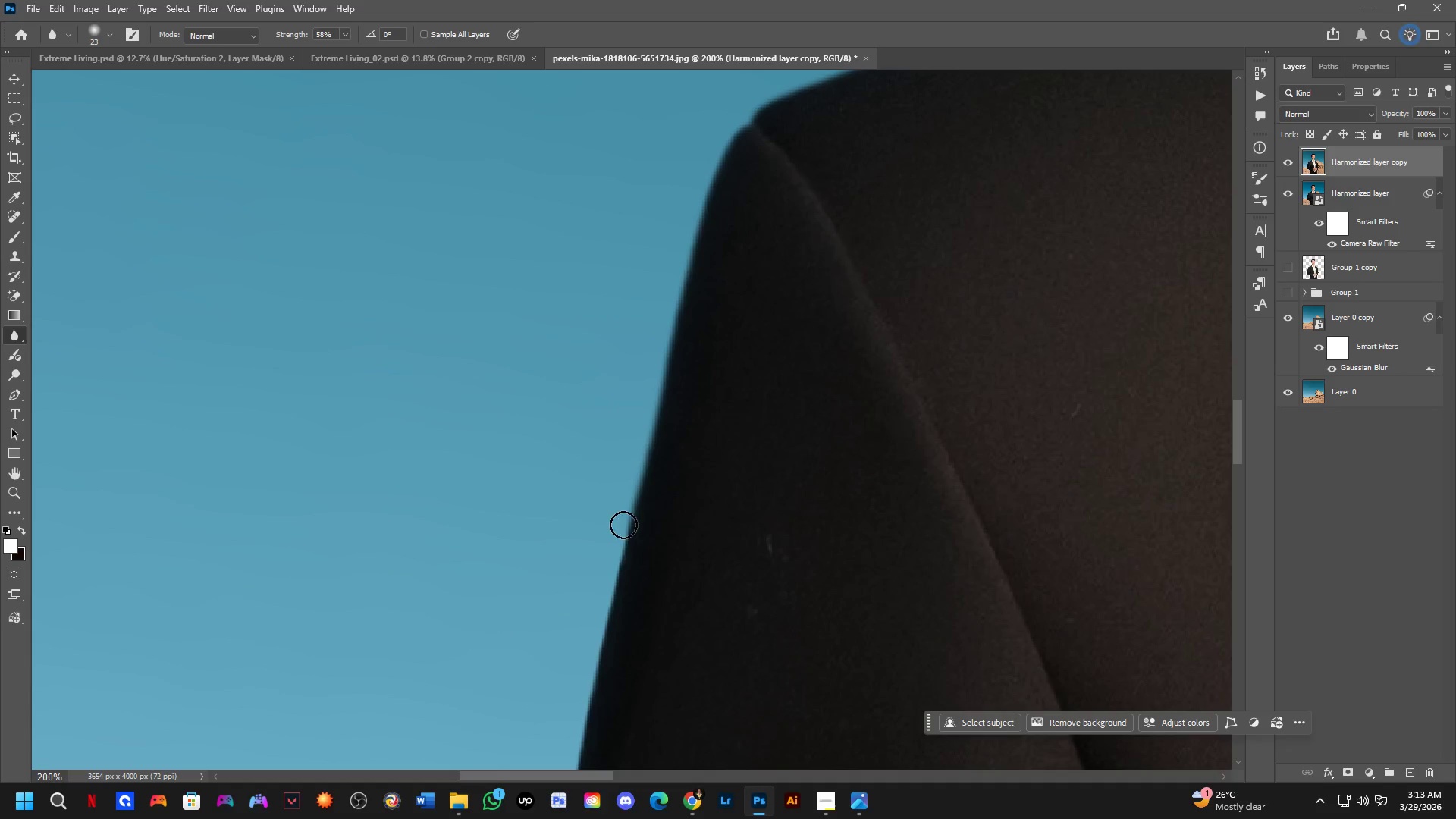 
hold_key(key=Space, duration=0.53)
 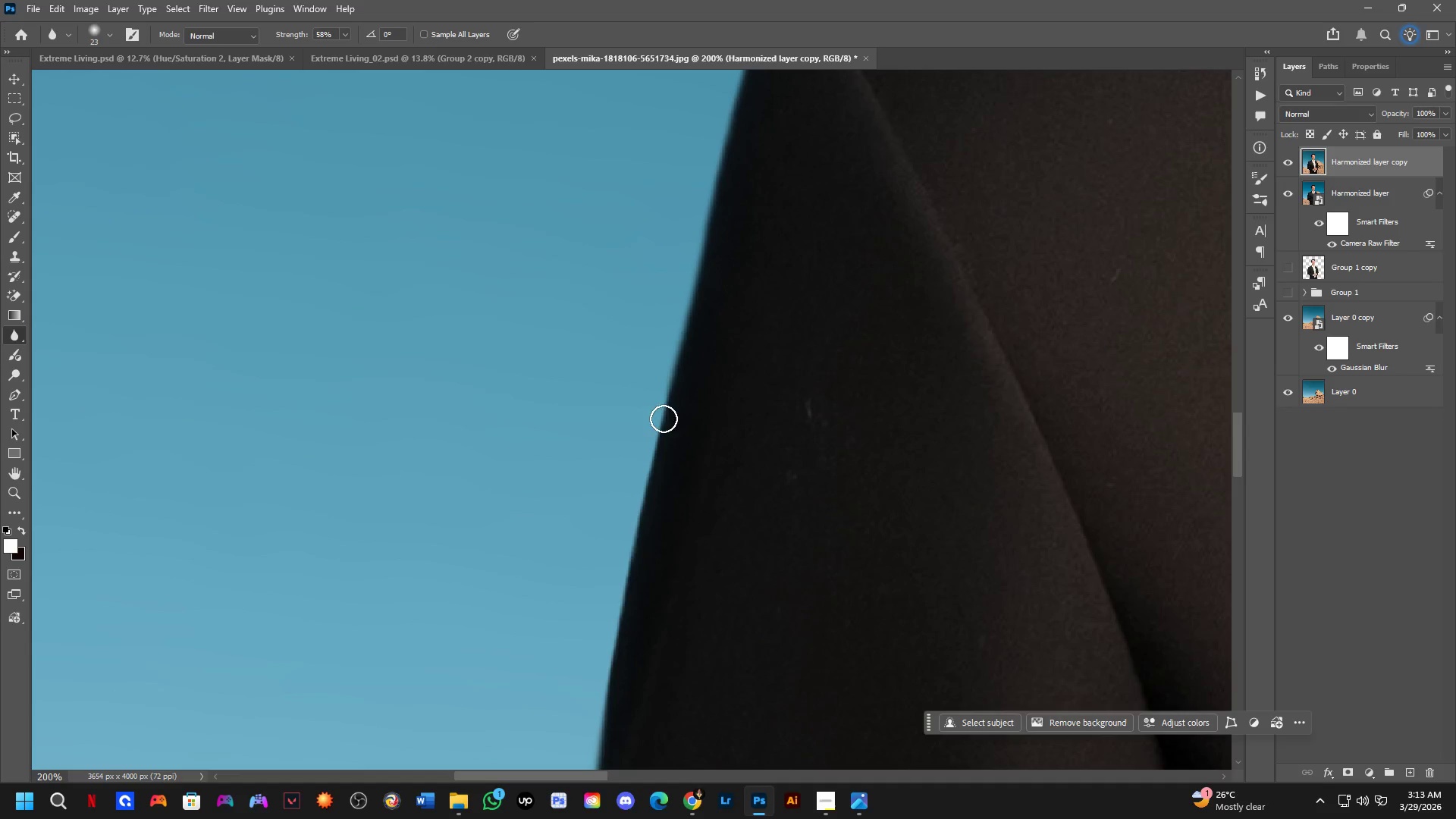 
left_click_drag(start_coordinate=[618, 577], to_coordinate=[657, 442])
 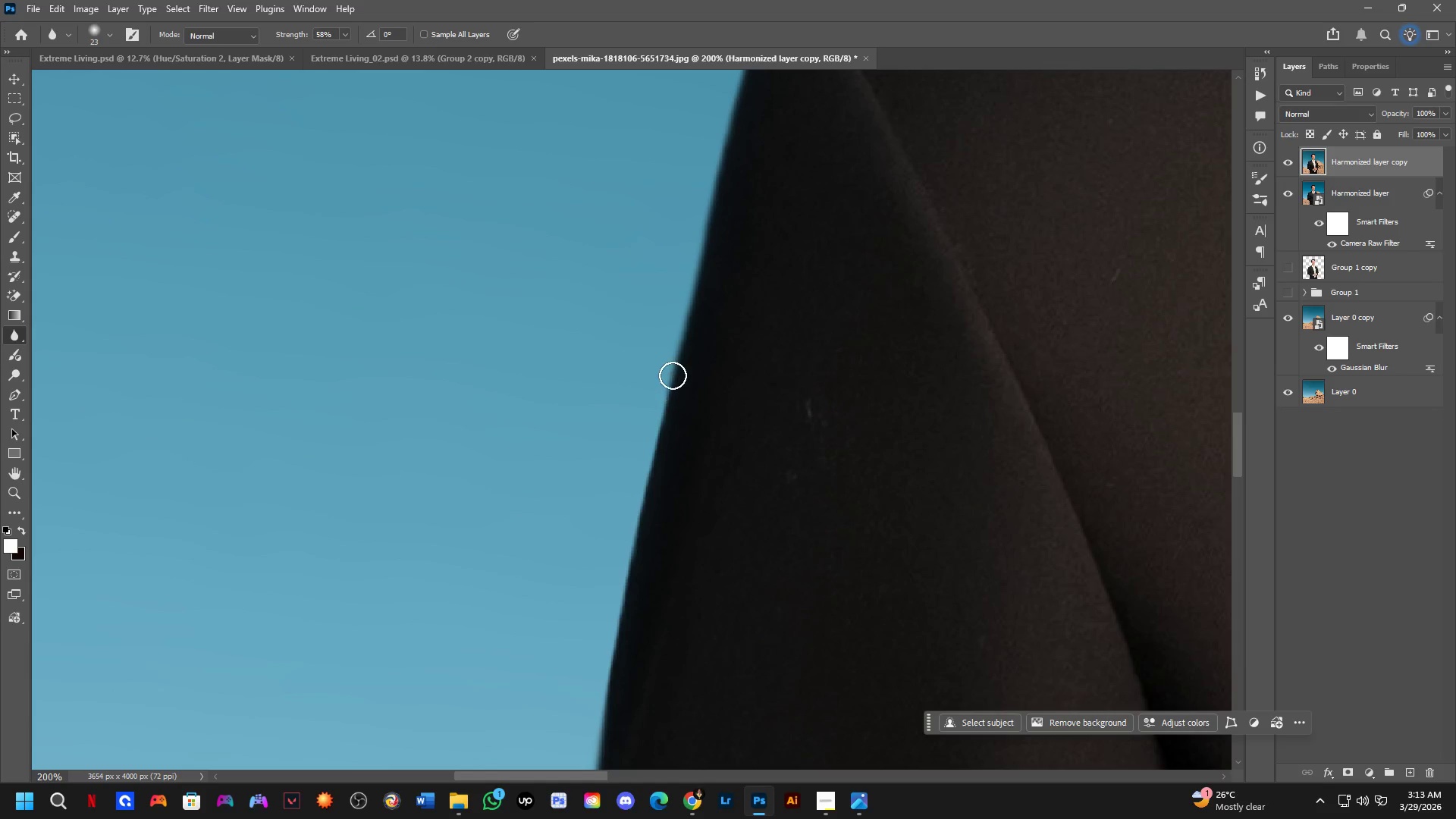 
left_click([673, 375])
 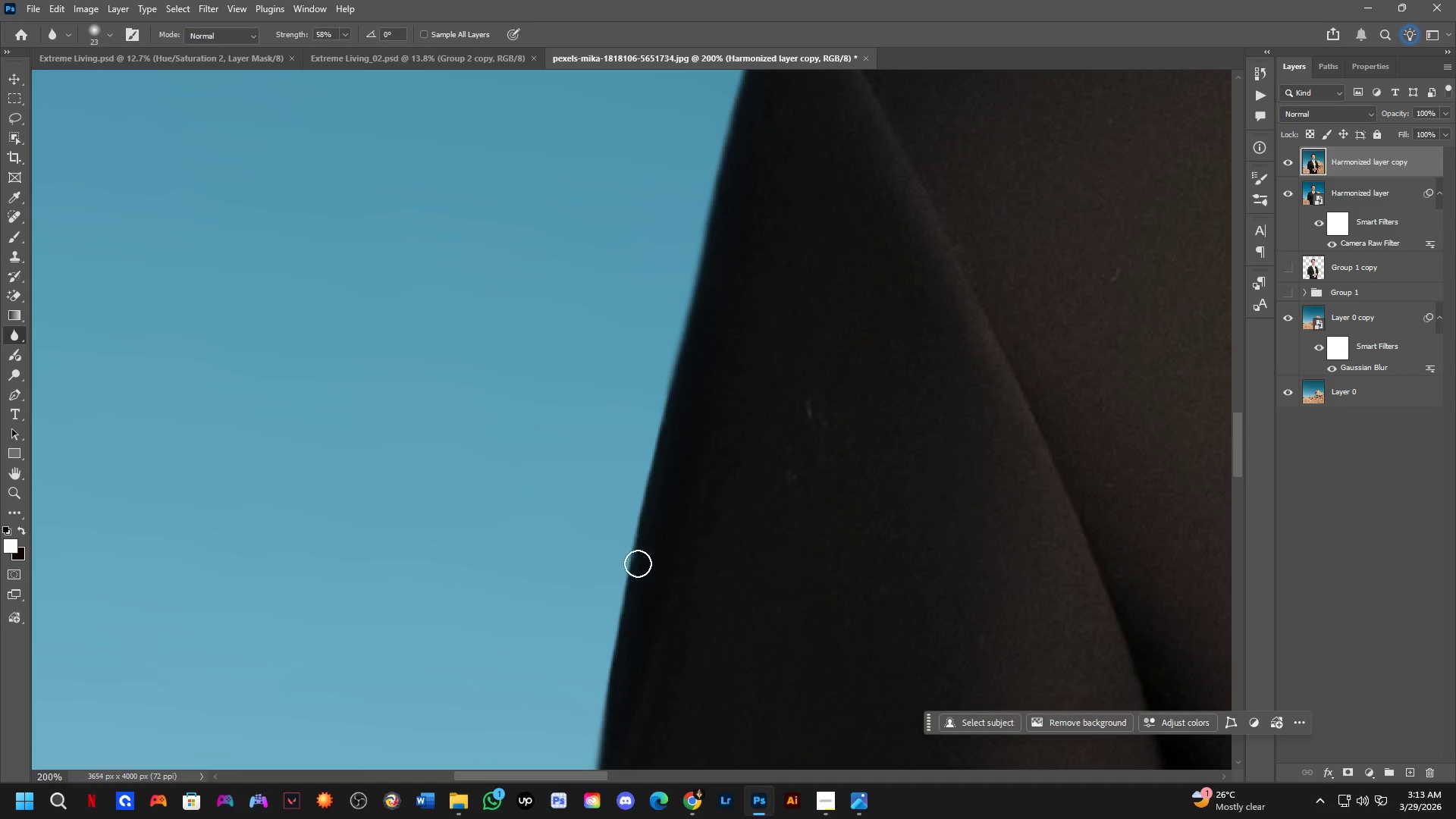 
hold_key(key=ShiftLeft, duration=0.47)
left_click([618, 624])
 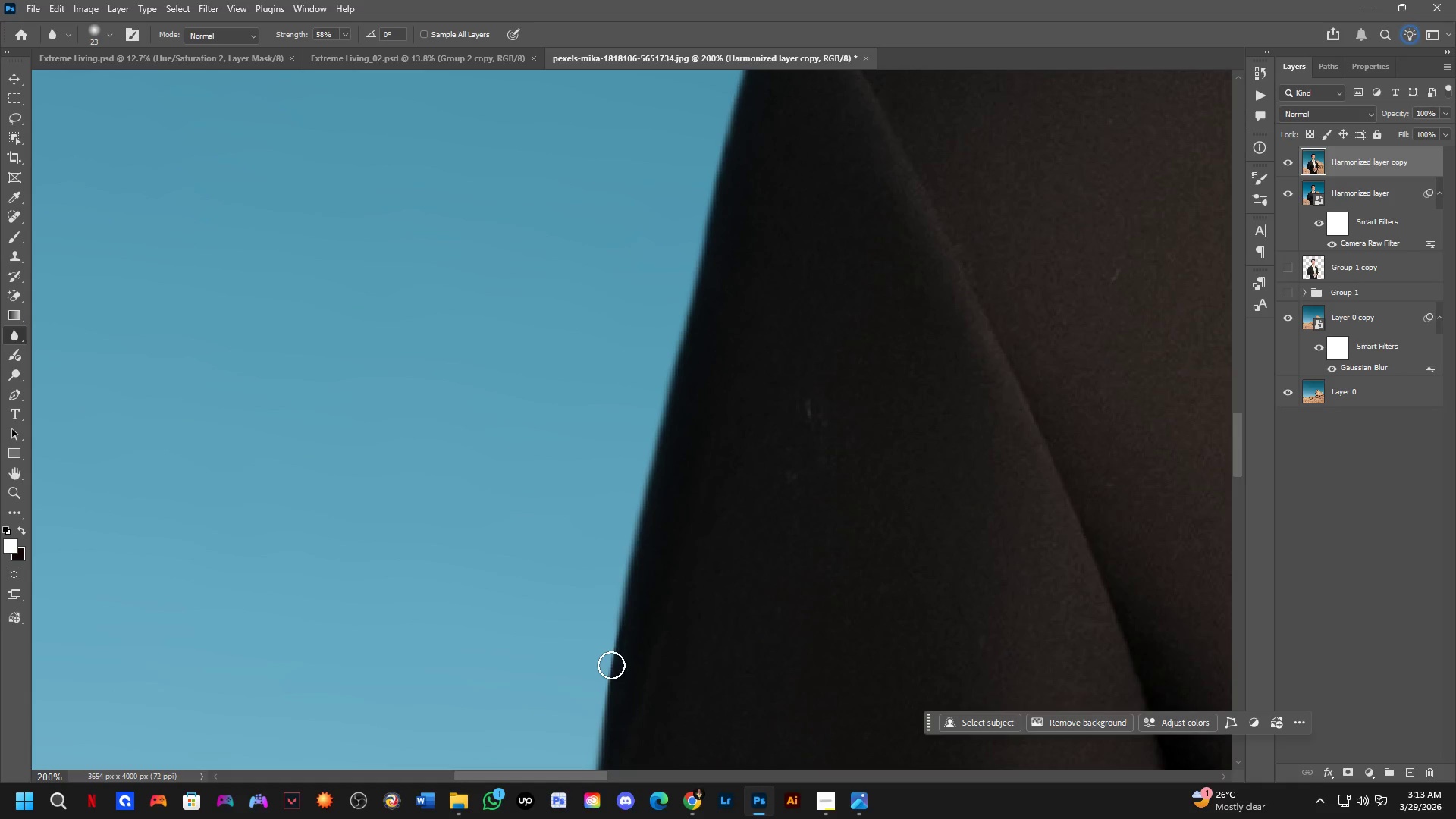 
hold_key(key=Space, duration=0.56)
 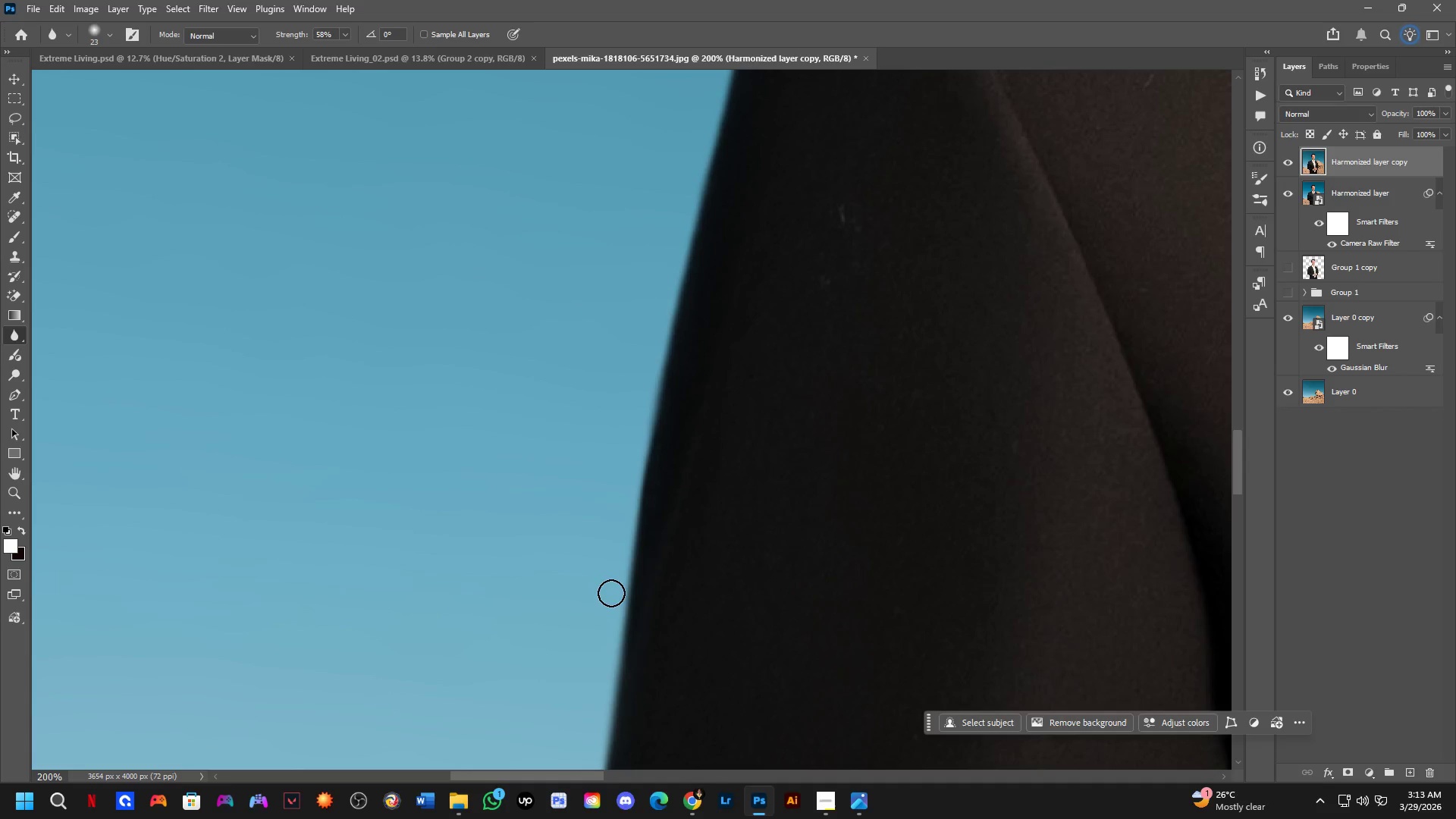 
left_click_drag(start_coordinate=[607, 644], to_coordinate=[641, 449])
 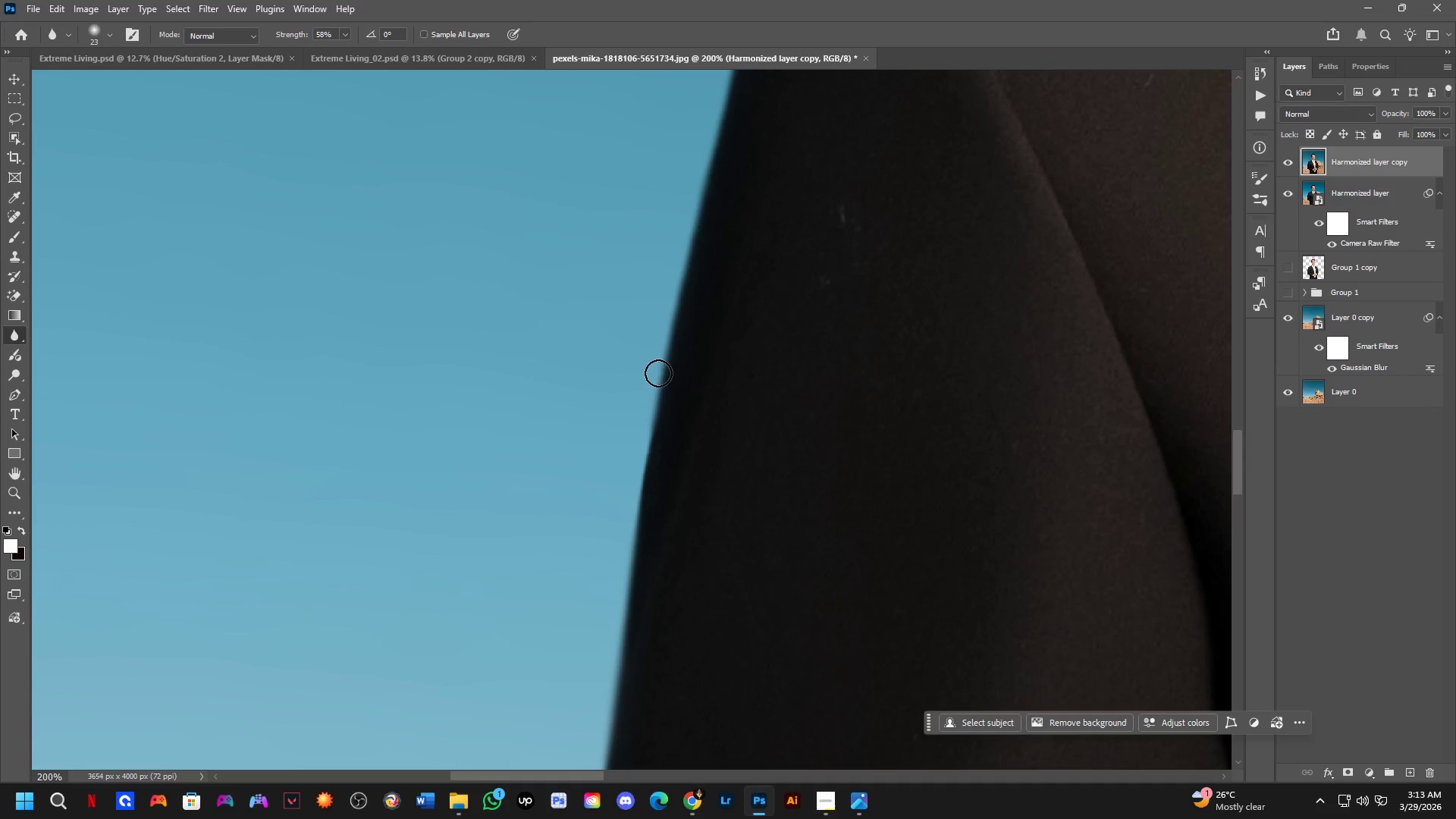 
left_click_drag(start_coordinate=[658, 376], to_coordinate=[611, 594])
 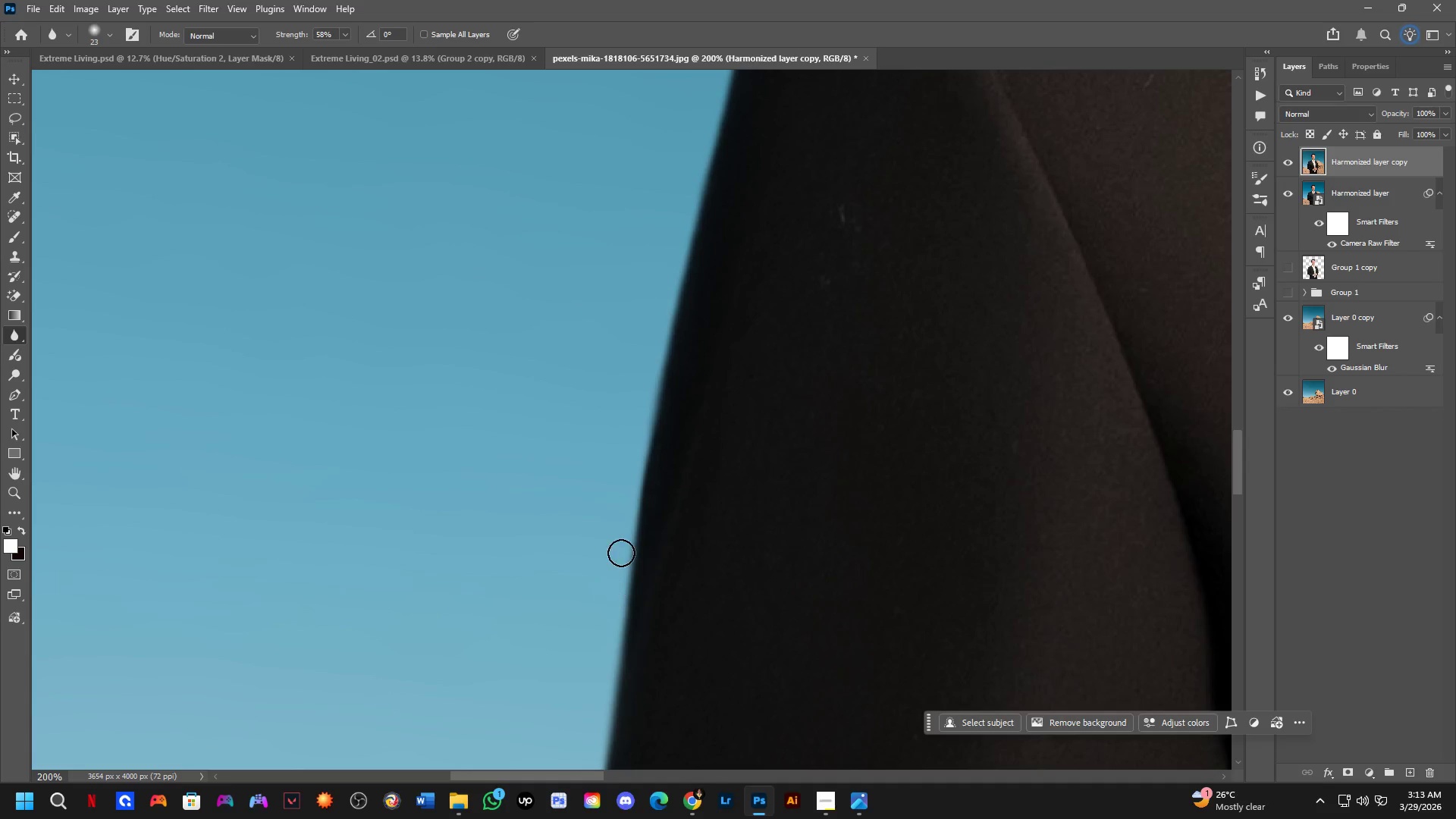 
key(Shift+ShiftLeft)
 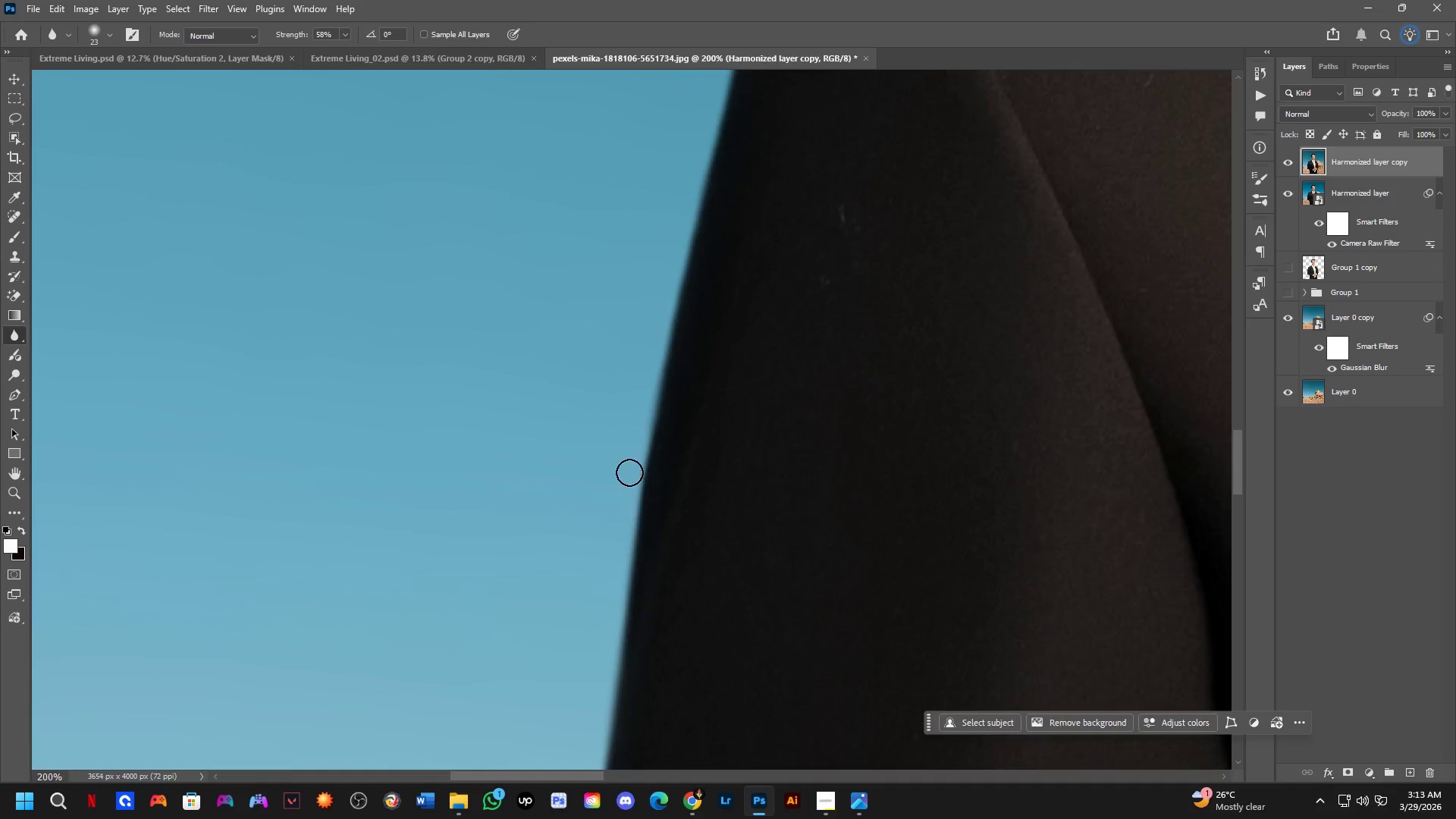 
key(Shift+ShiftLeft)
 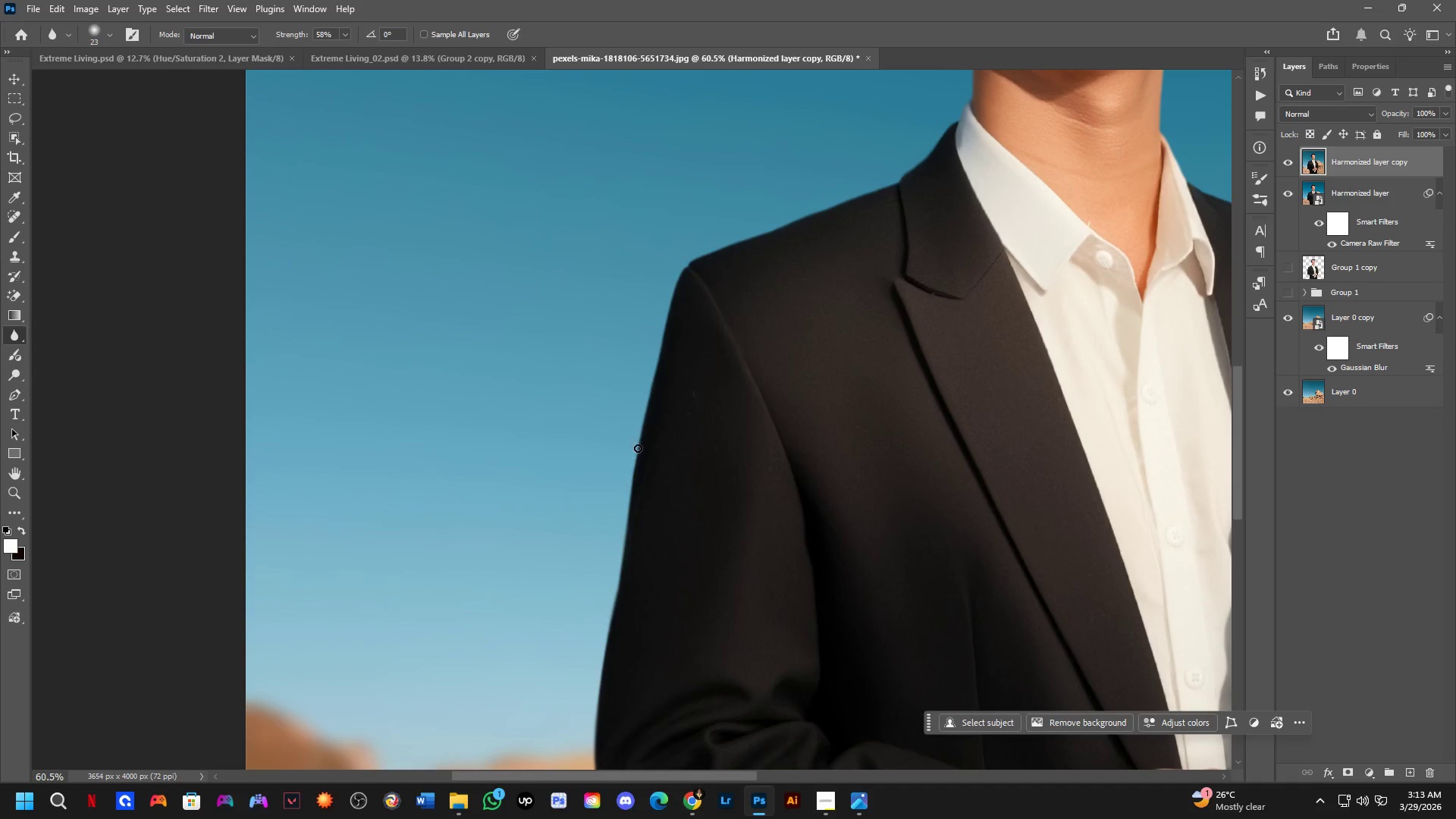 
left_click_drag(start_coordinate=[636, 460], to_coordinate=[621, 541])
 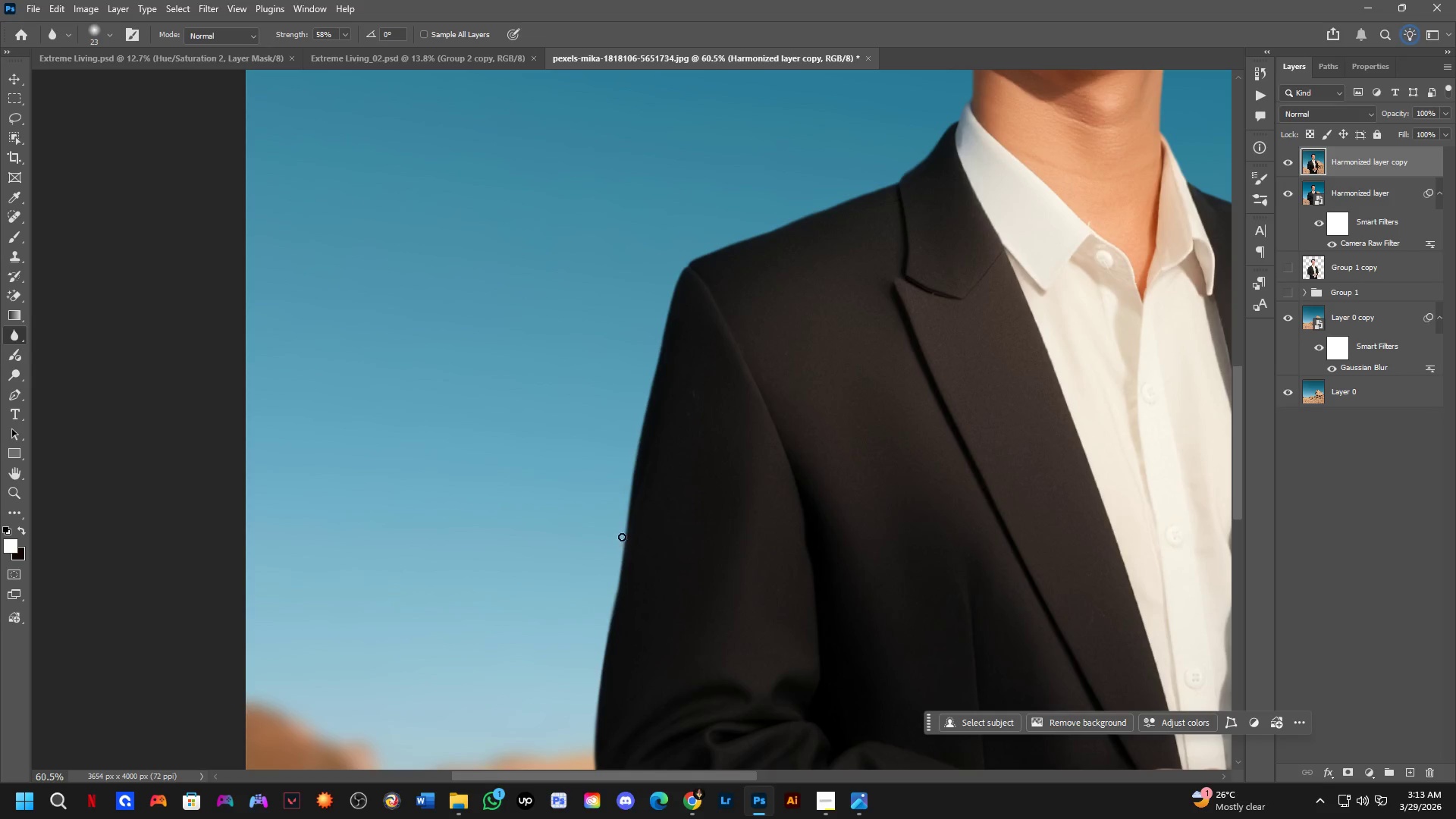 
scroll: coordinate [629, 471], scroll_direction: down, amount: 1.0
 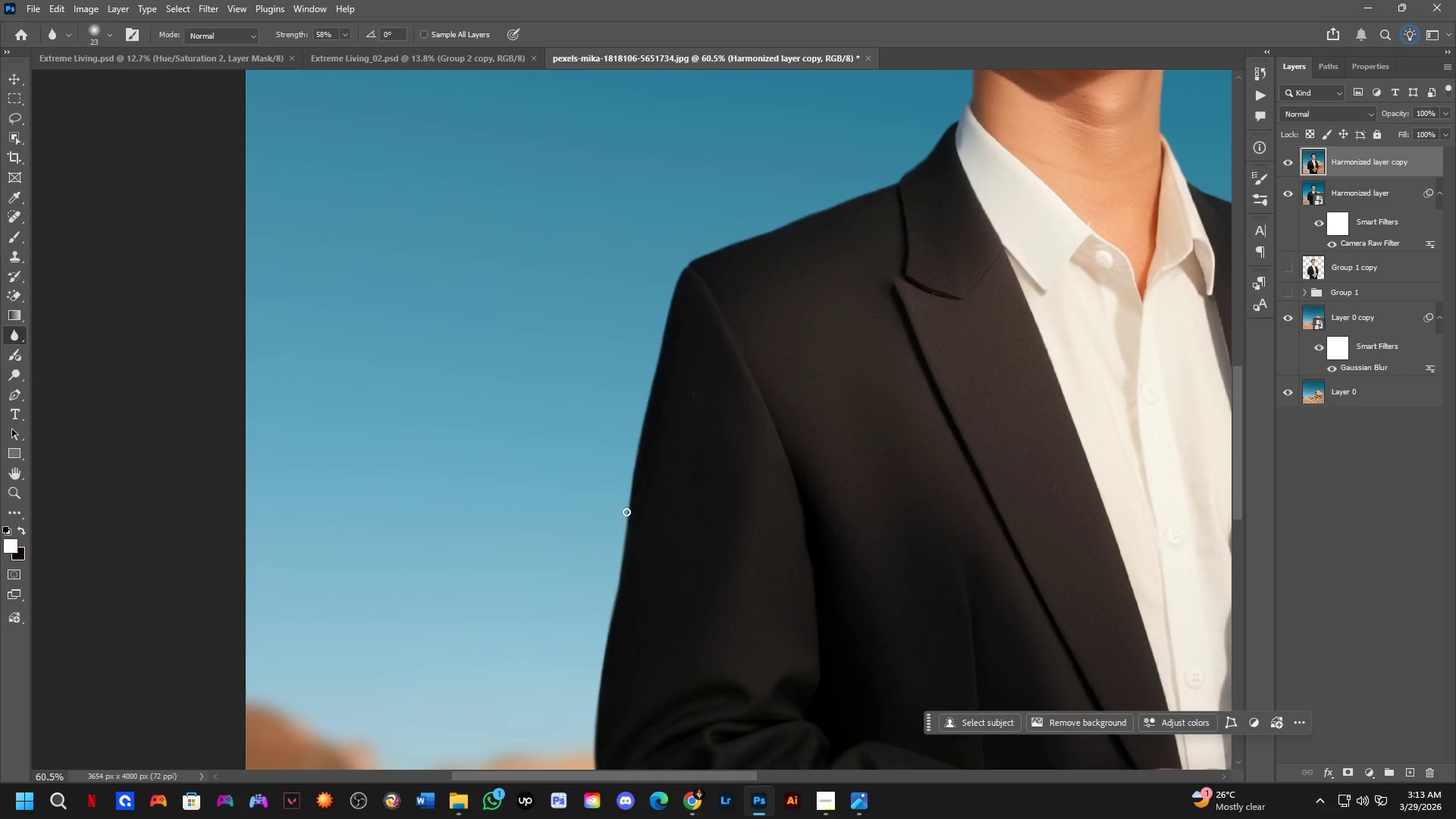 
scroll: coordinate [645, 507], scroll_direction: up, amount: 16.0
 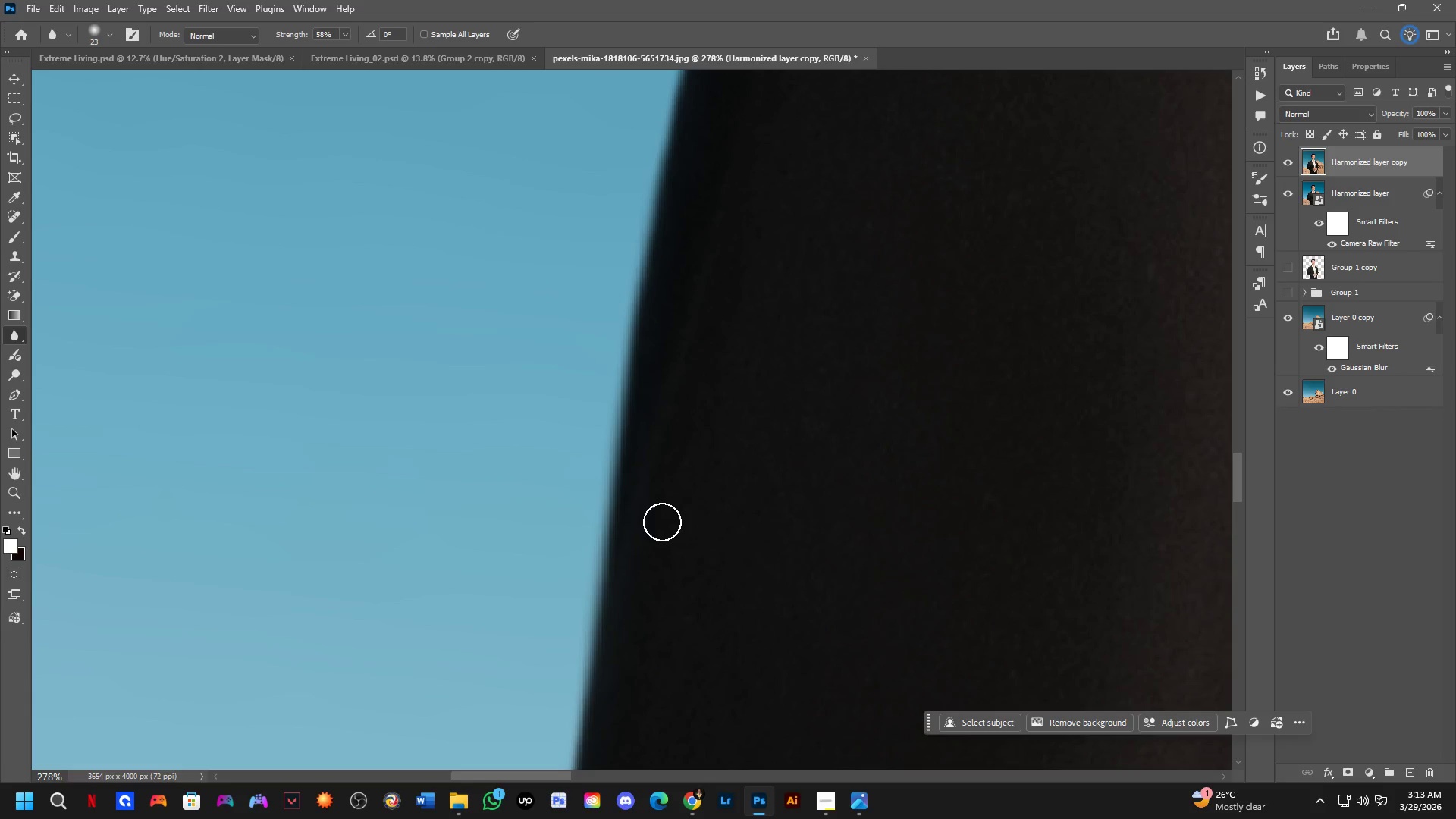 
hold_key(key=Space, duration=0.48)
 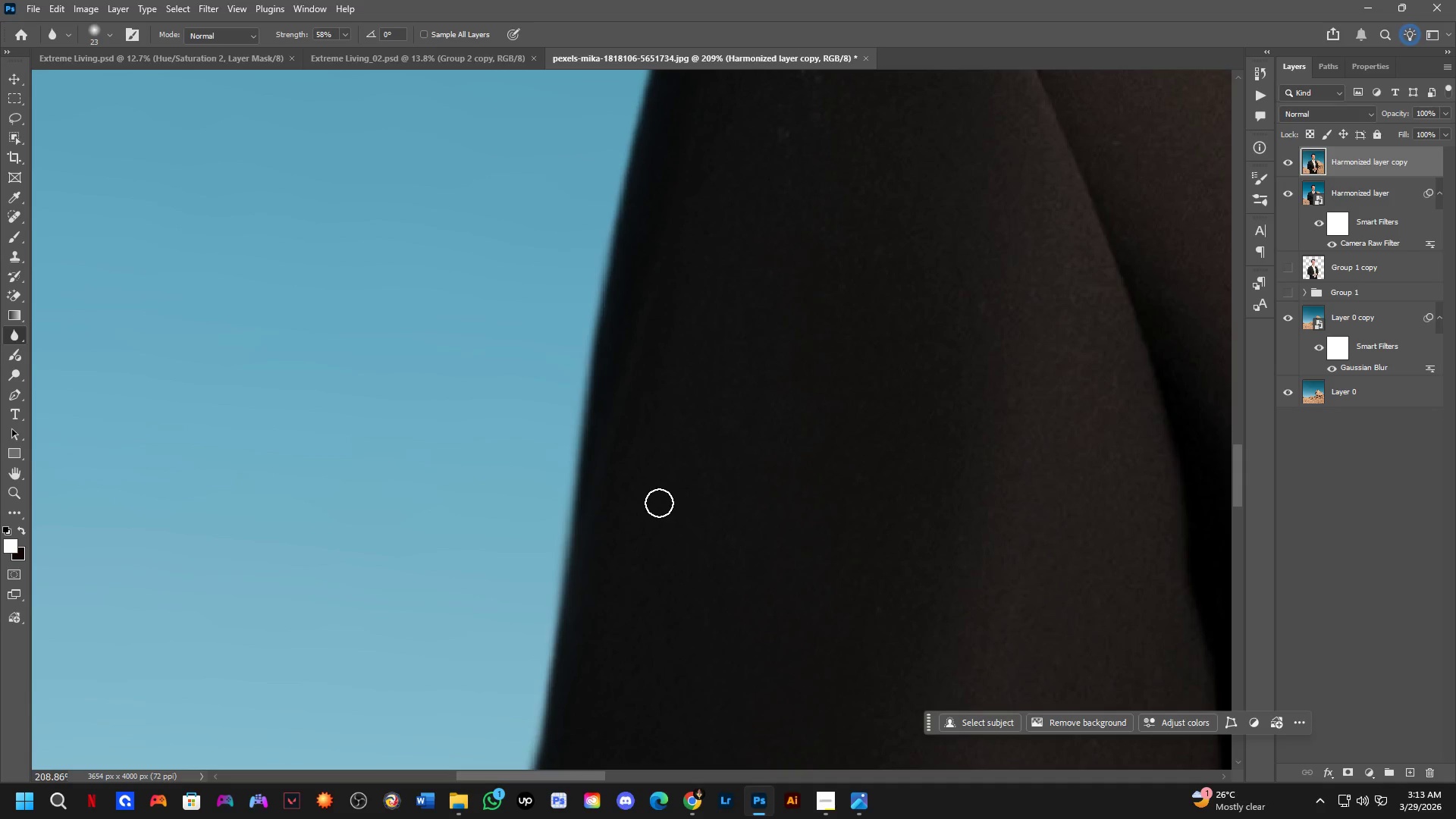 
left_click_drag(start_coordinate=[711, 536], to_coordinate=[664, 508])
 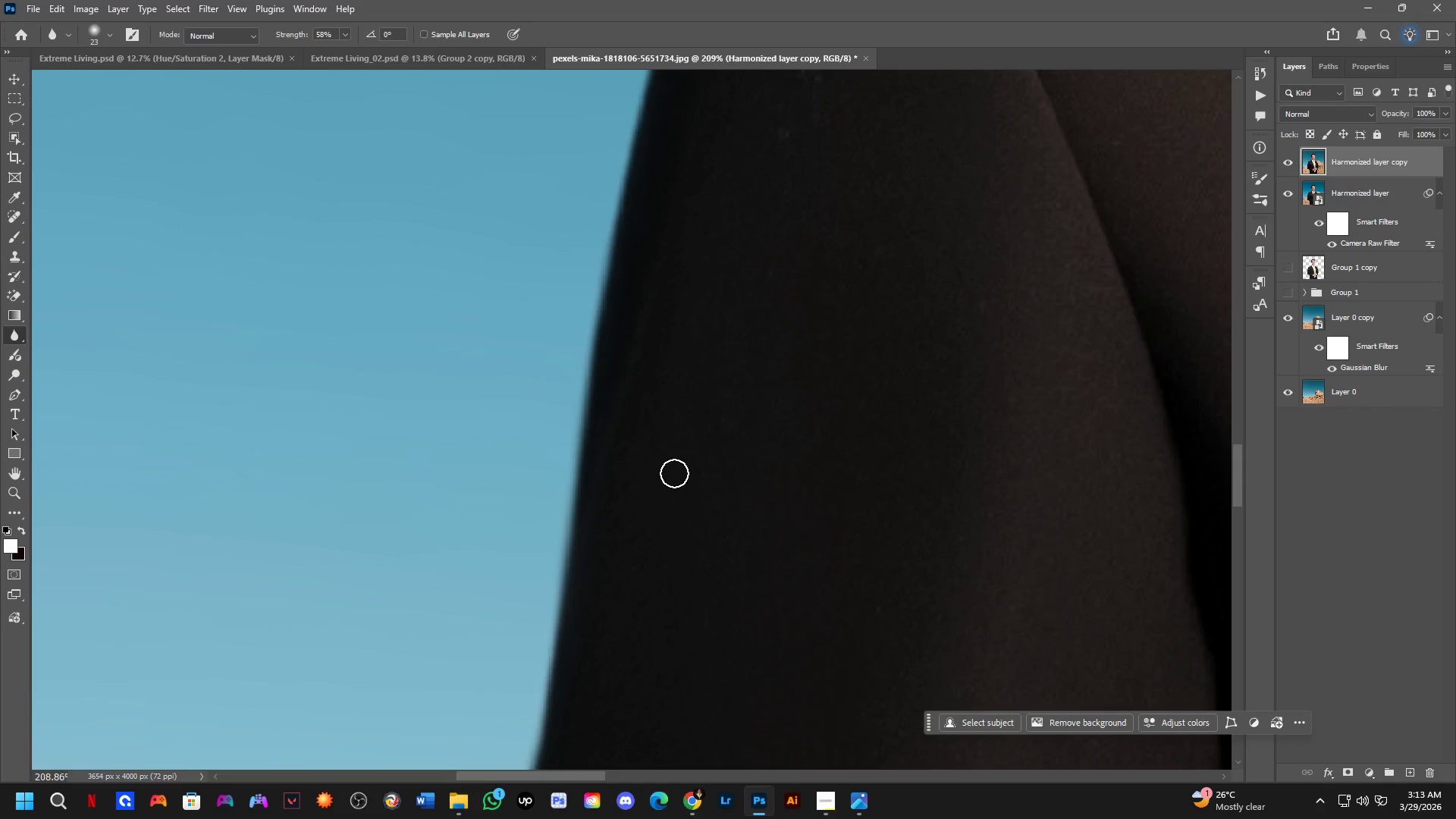 
scroll: coordinate [662, 527], scroll_direction: down, amount: 3.0
 